 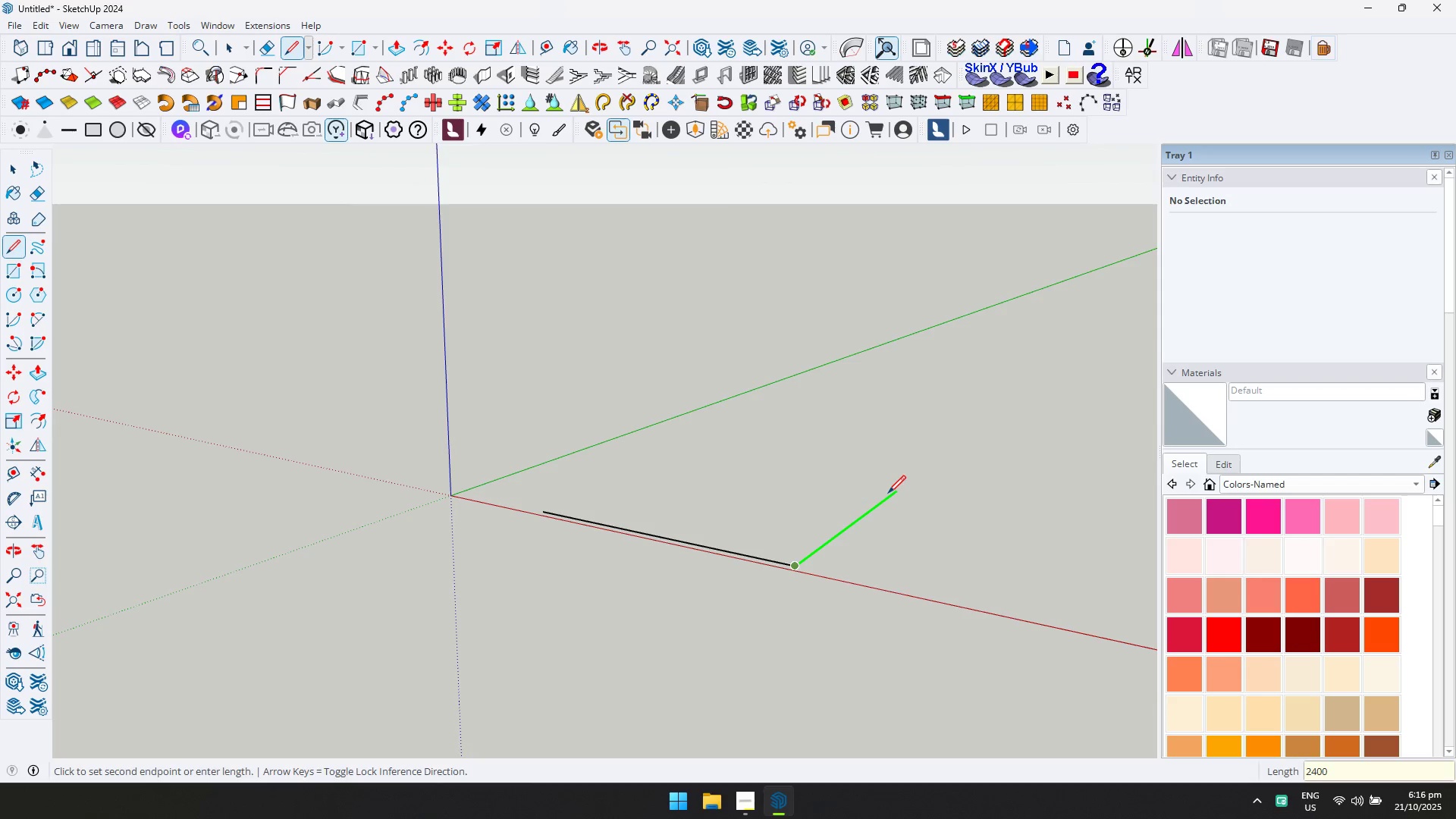 
key(Enter)
 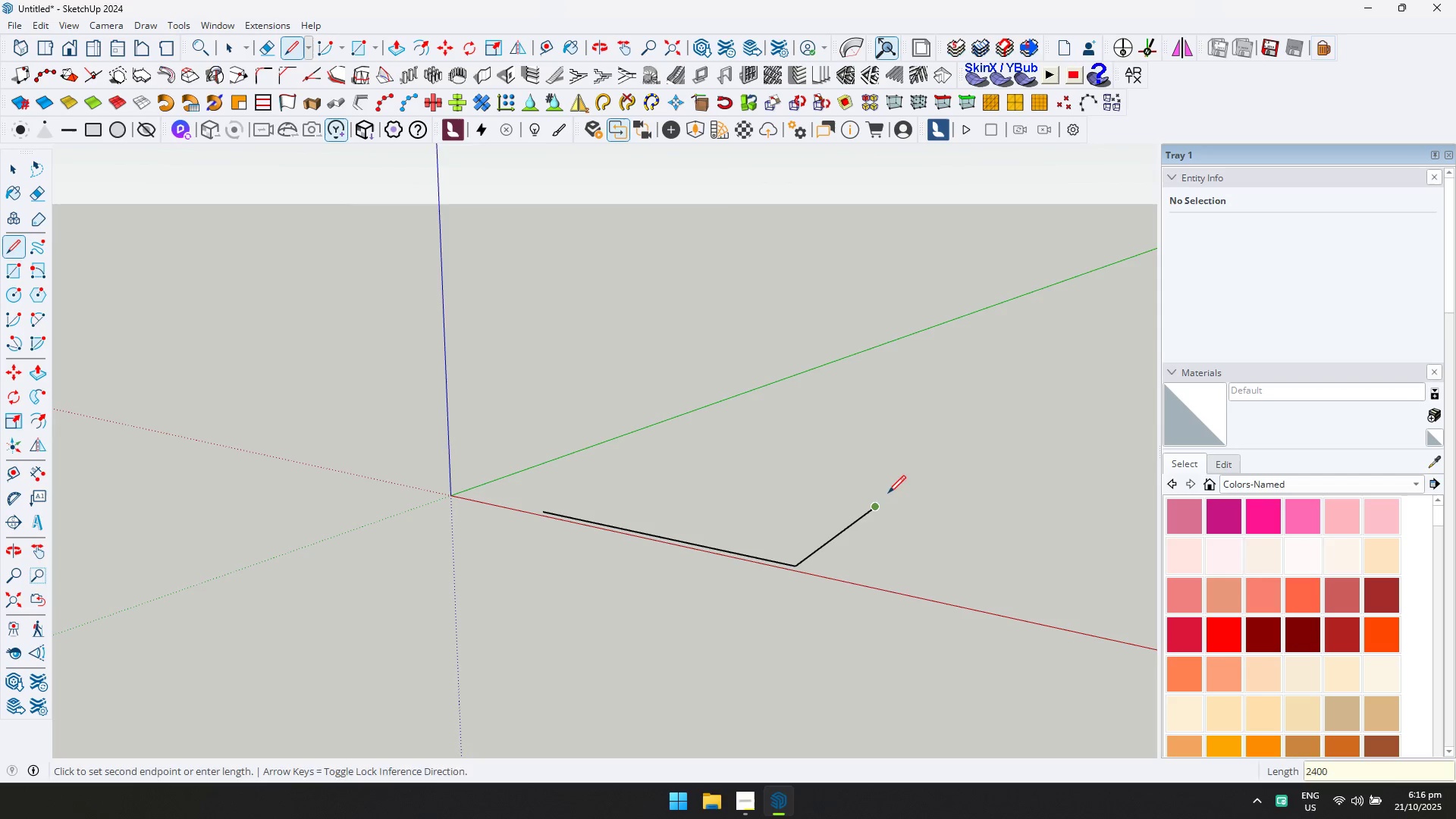 
key(ArrowLeft)
 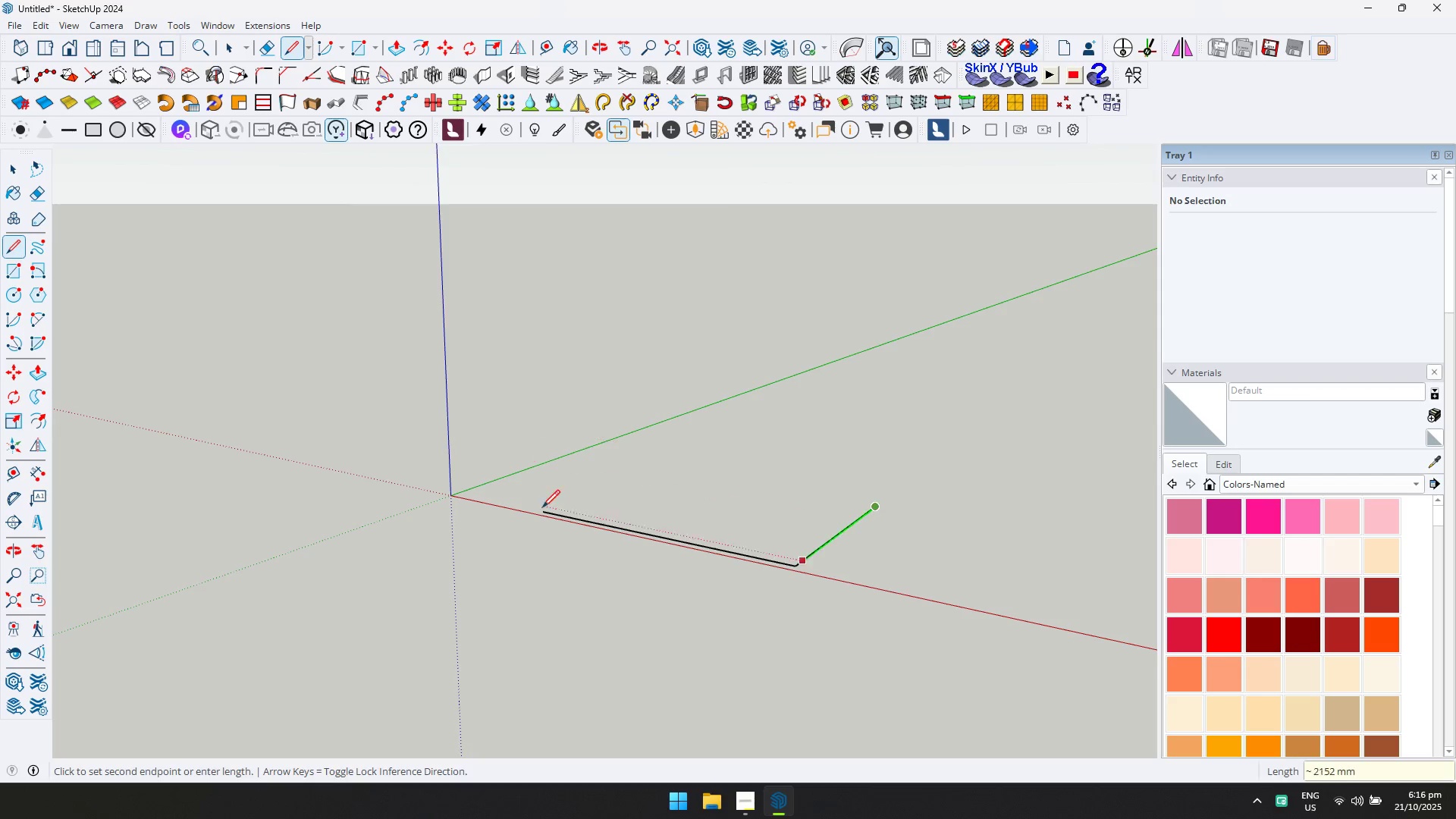 
key(ArrowRight)
 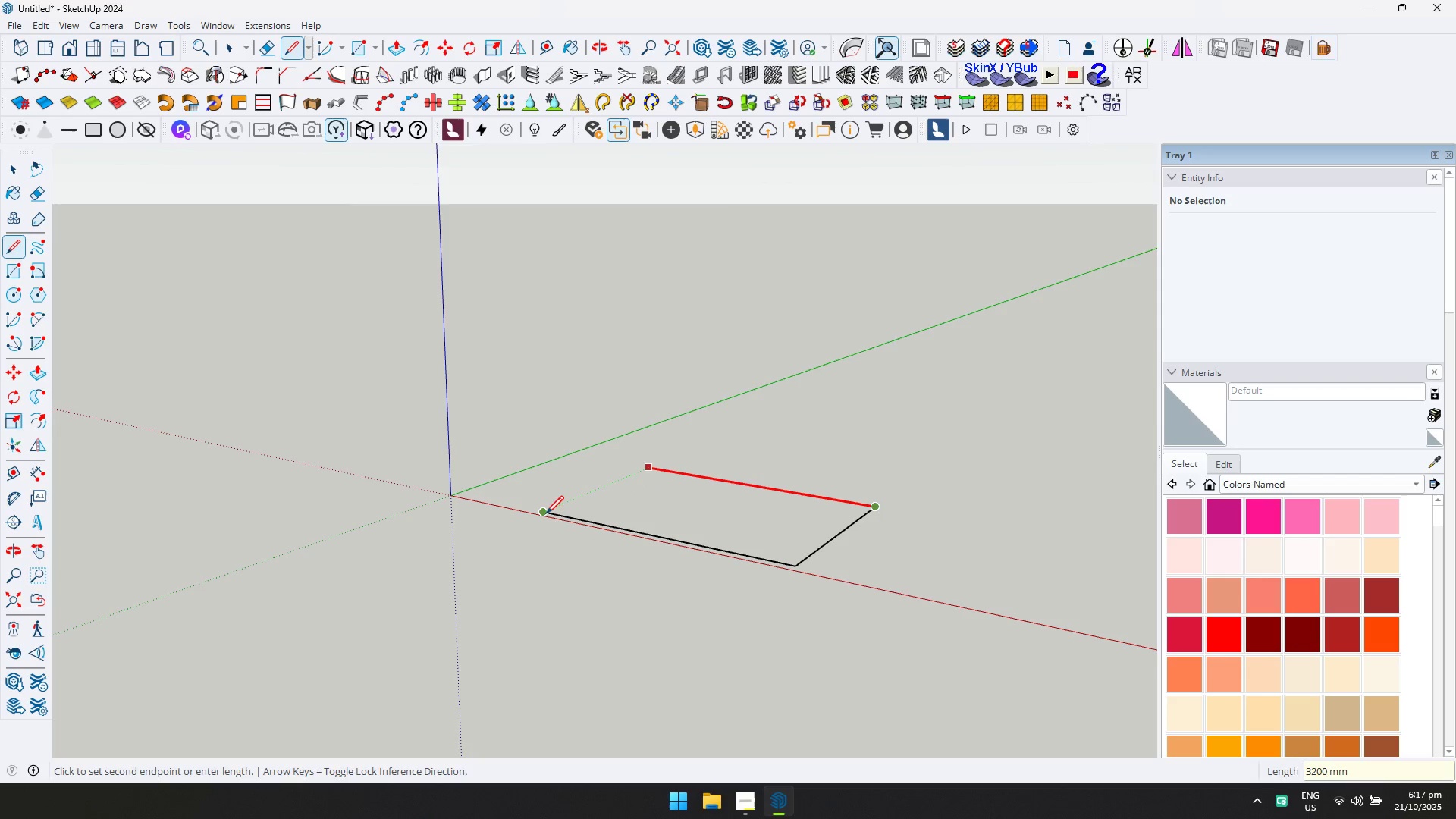 
left_click([543, 513])
 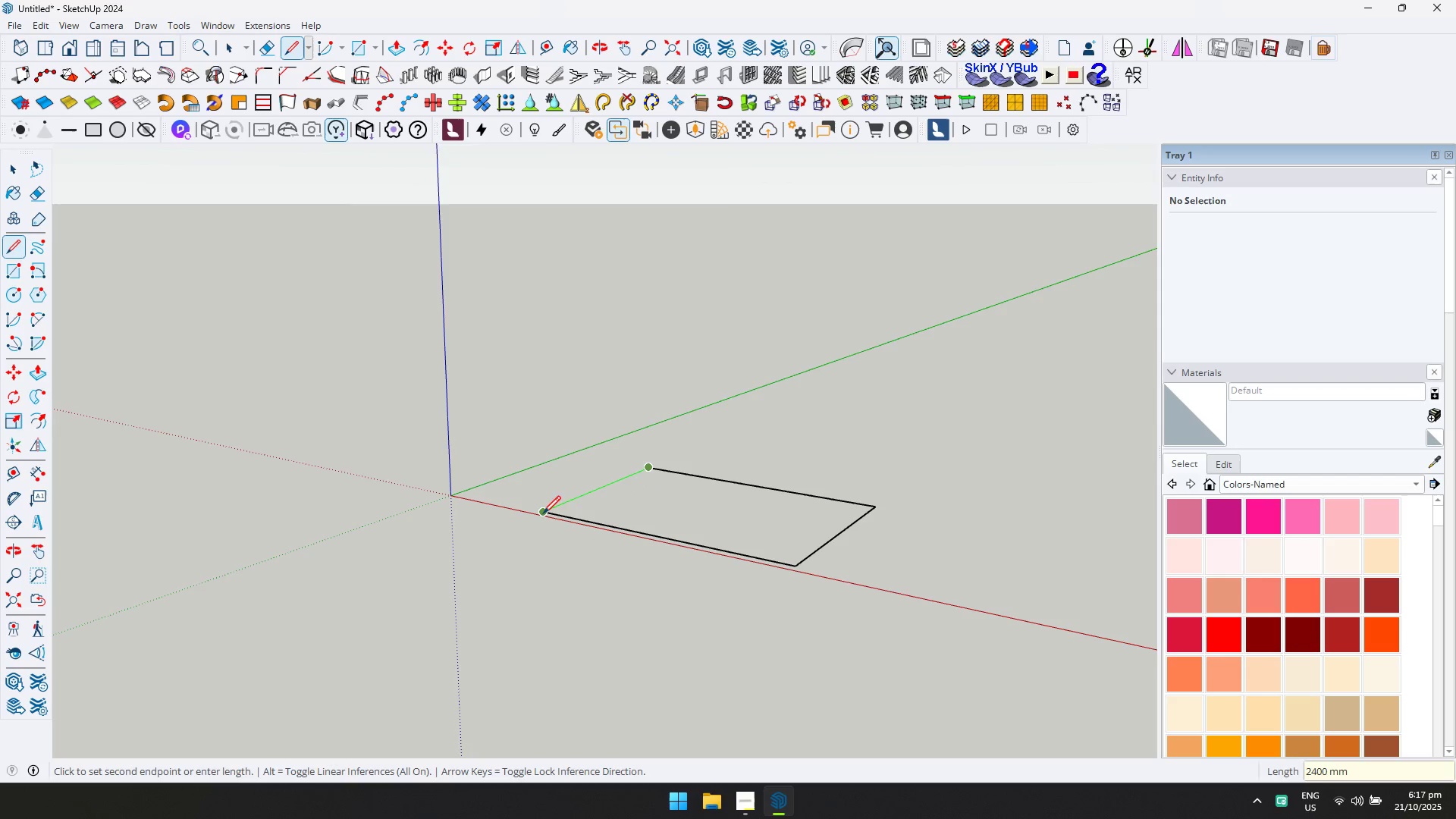 
left_click([544, 513])
 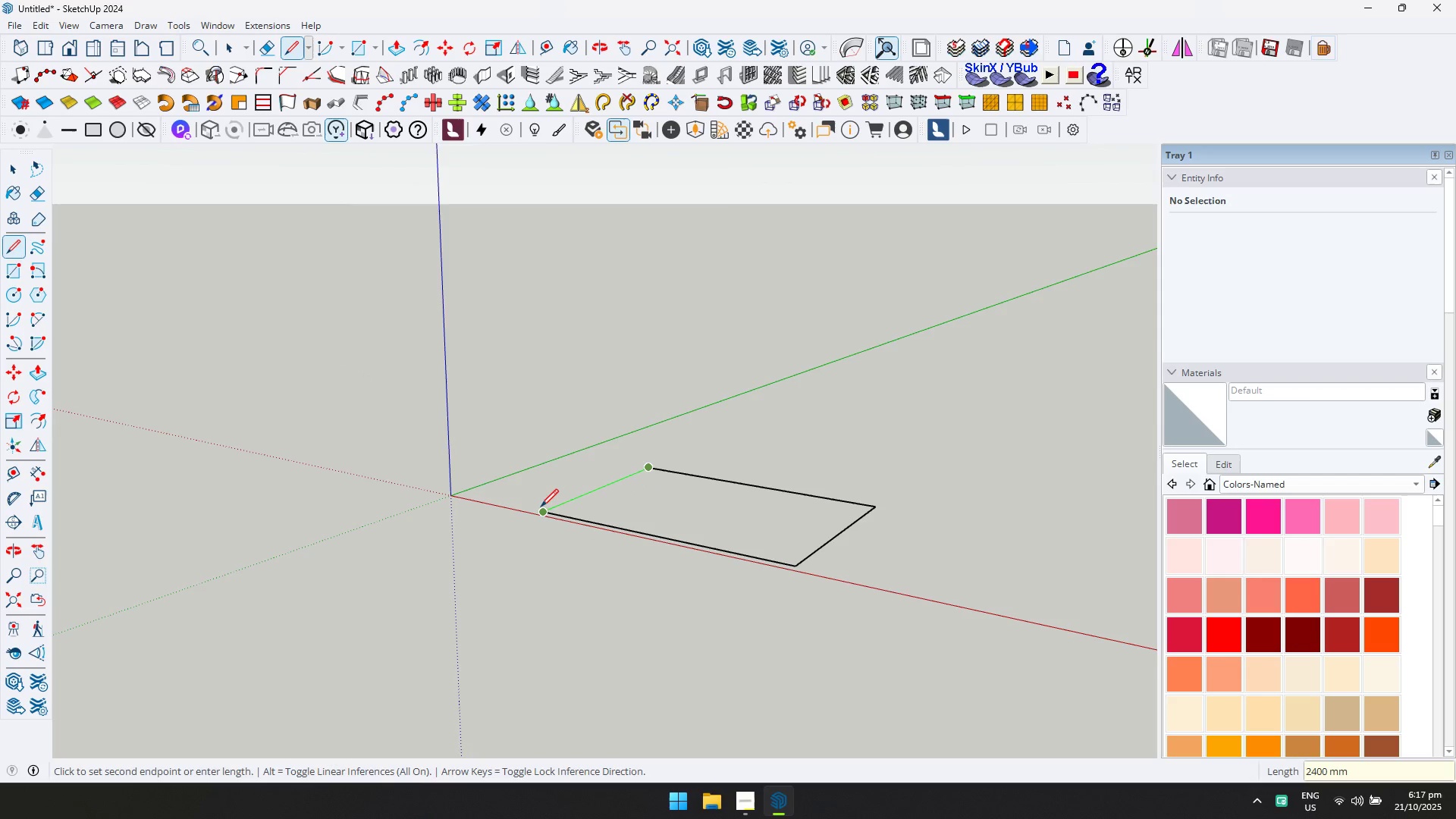 
left_click([542, 508])
 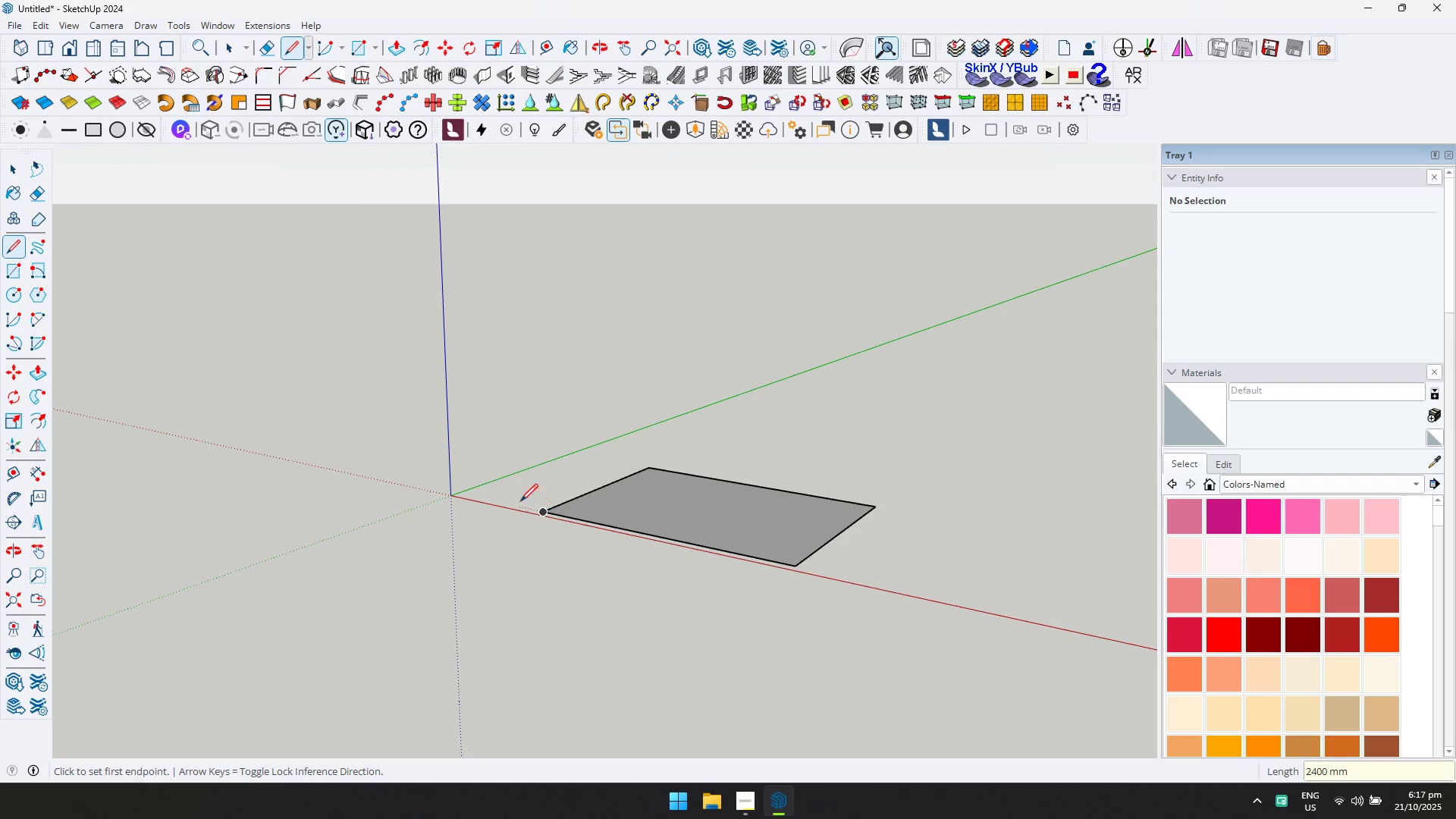 
key(Escape)
 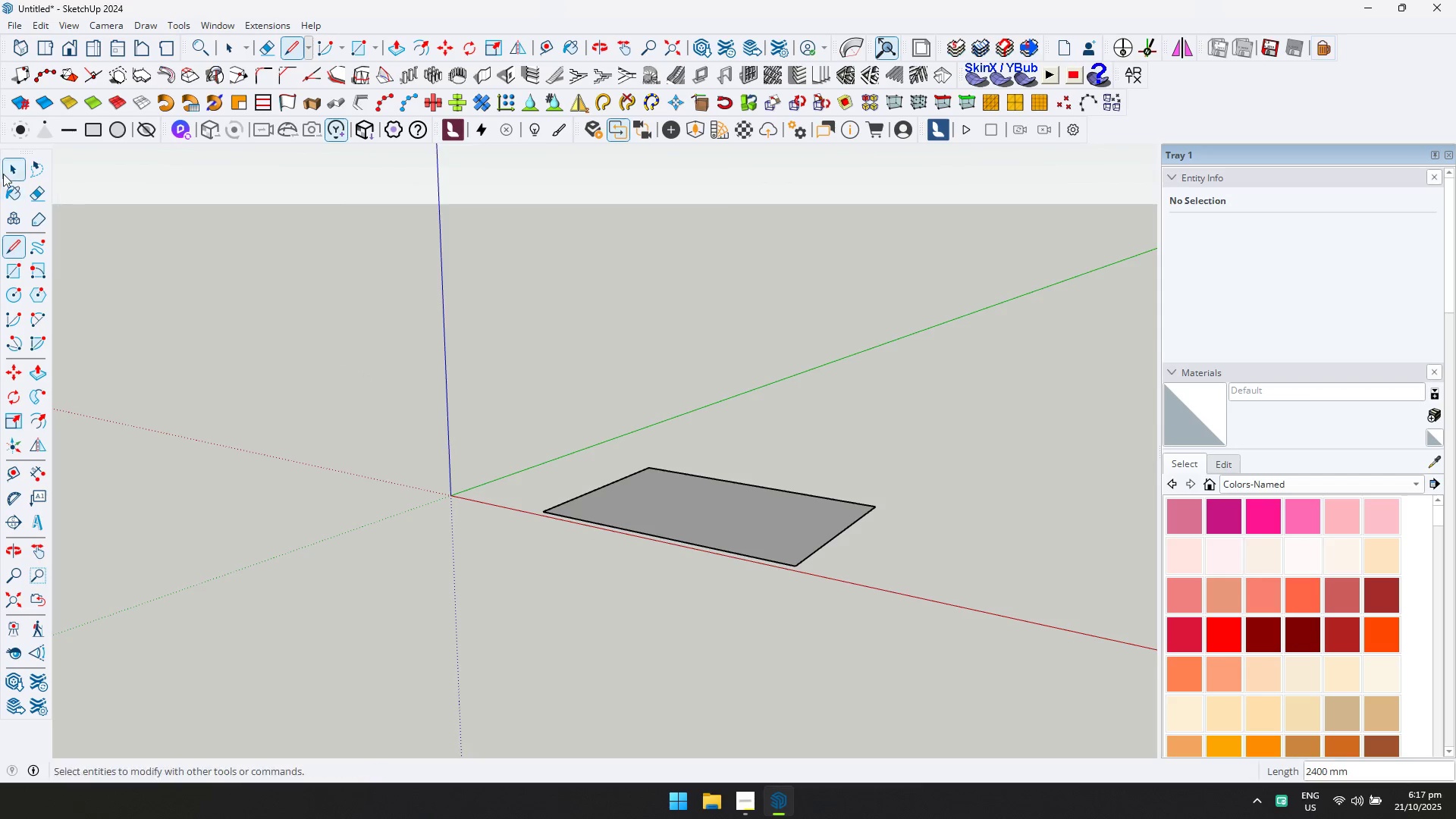 
left_click([2, 172])
 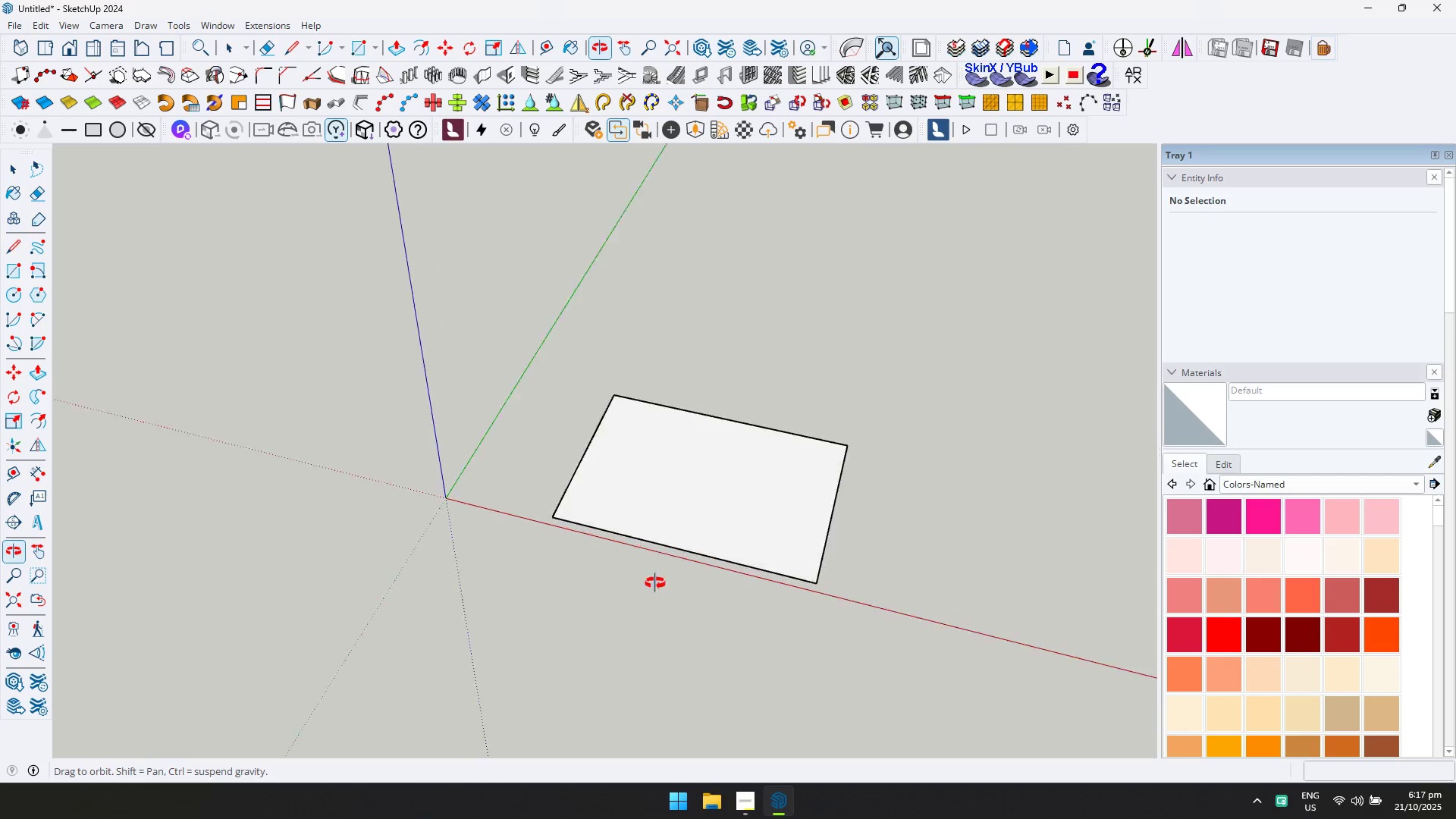 
scroll: coordinate [662, 610], scroll_direction: up, amount: 1.0
 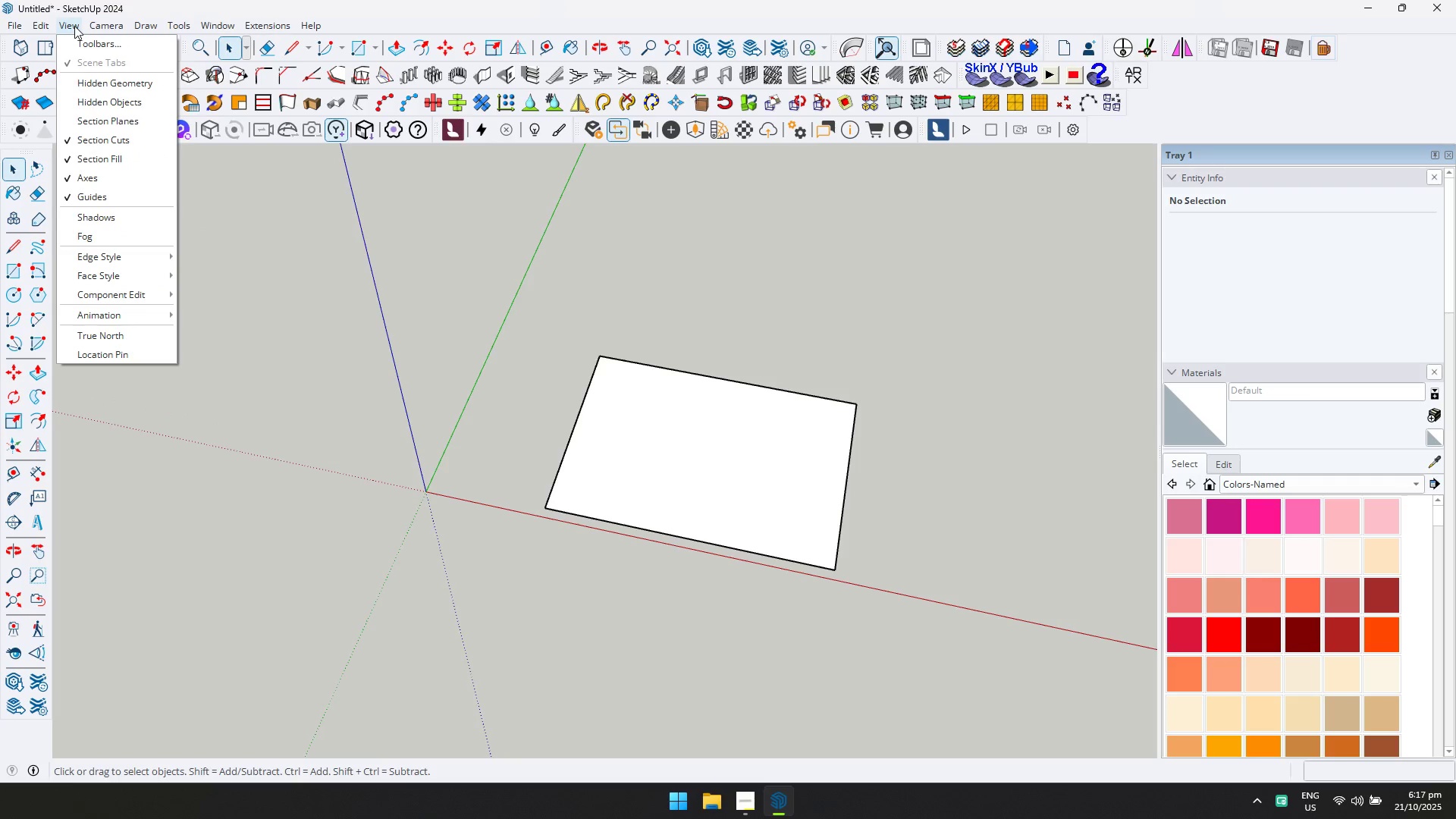 
left_click([96, 257])
 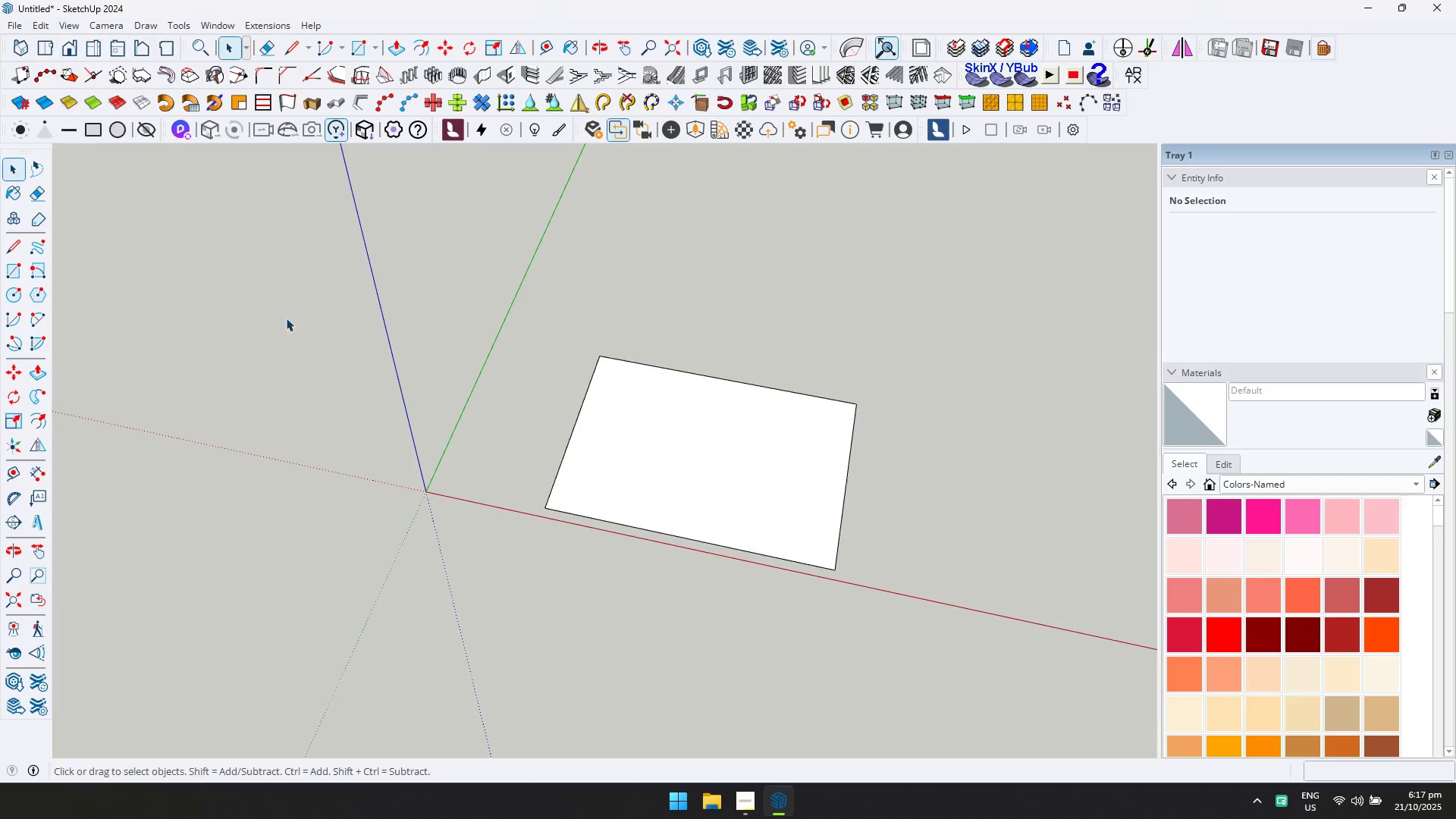 
double_click([842, 519])
 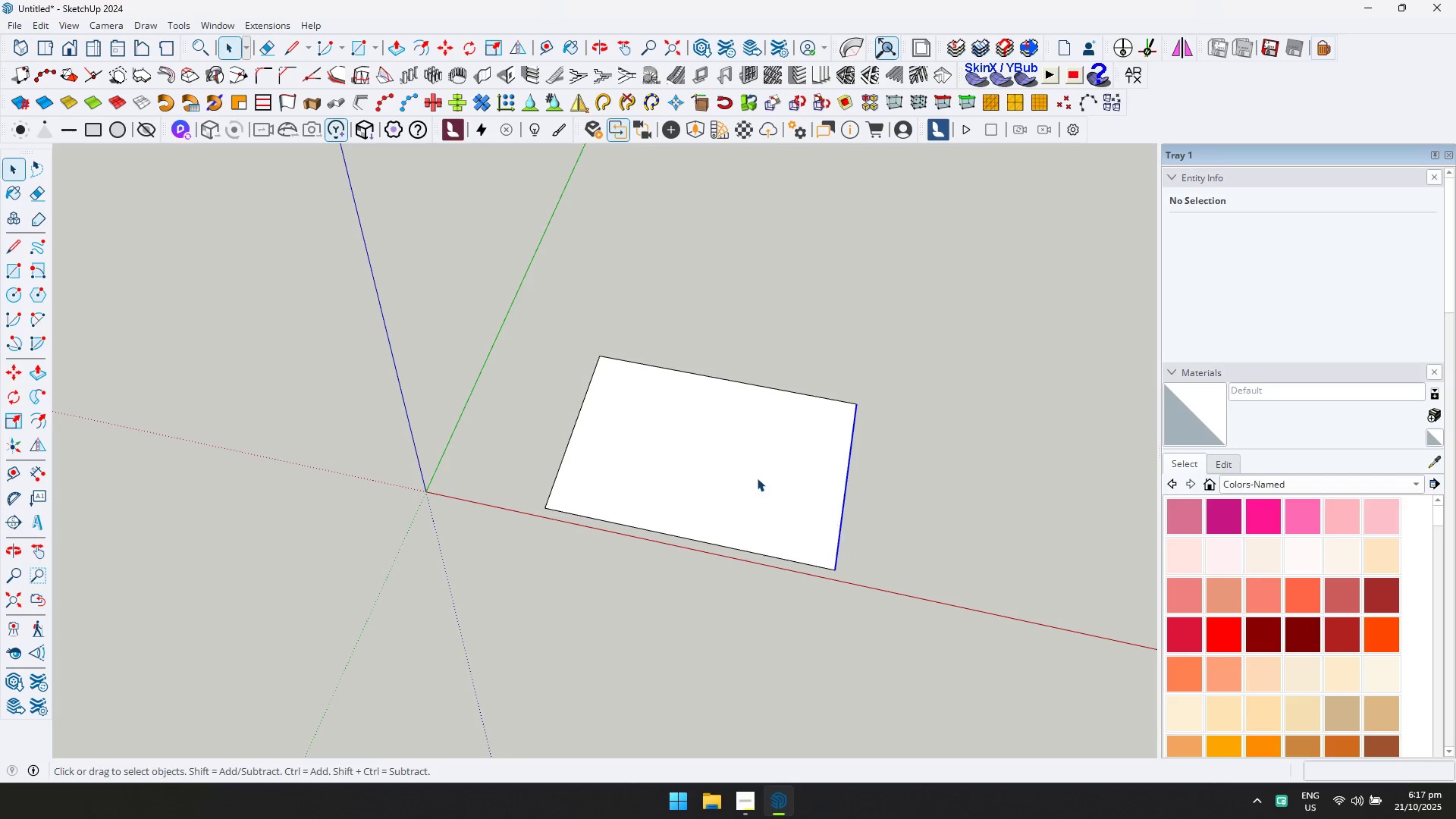 
triple_click([757, 478])
 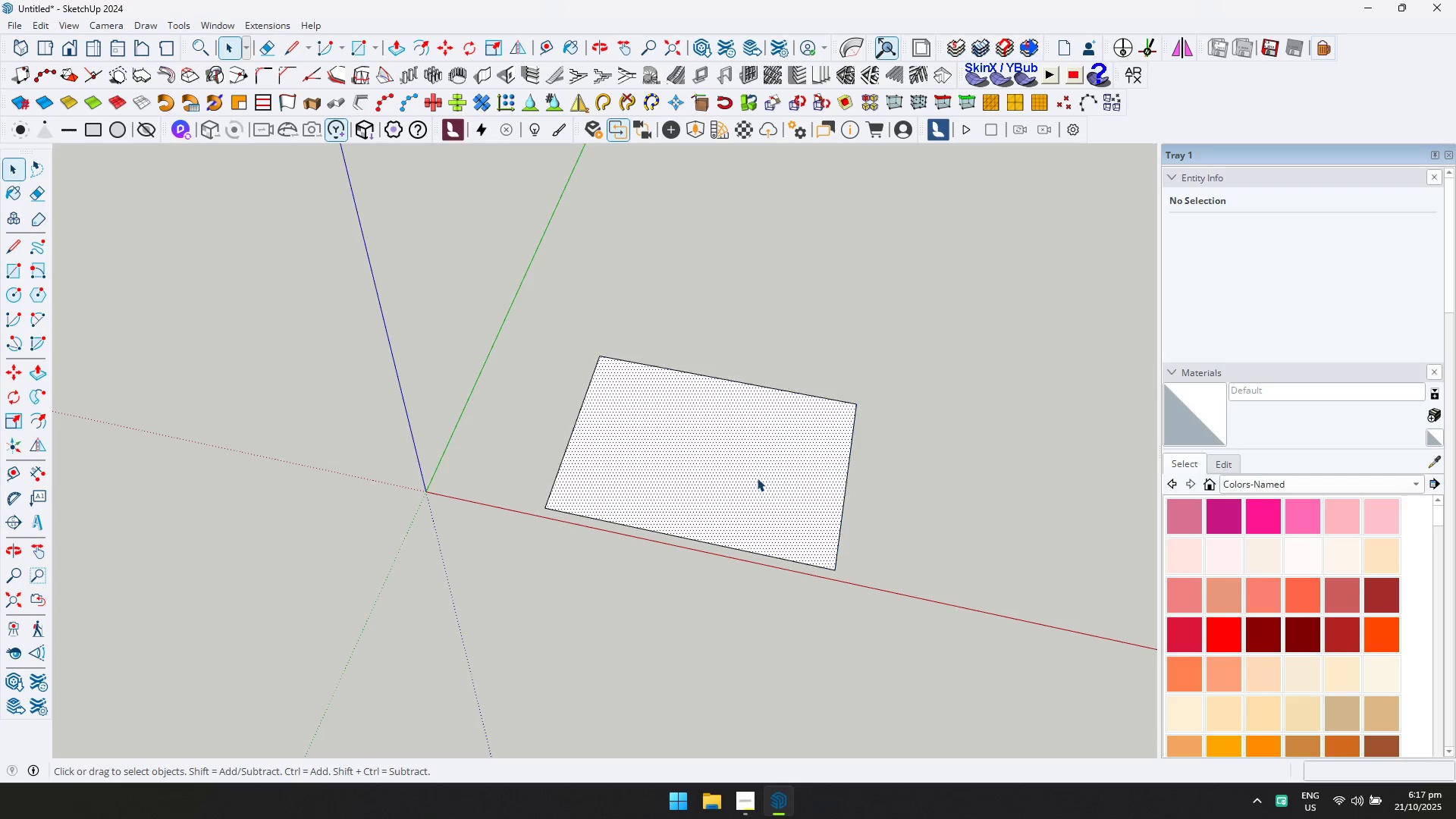 
triple_click([757, 478])
 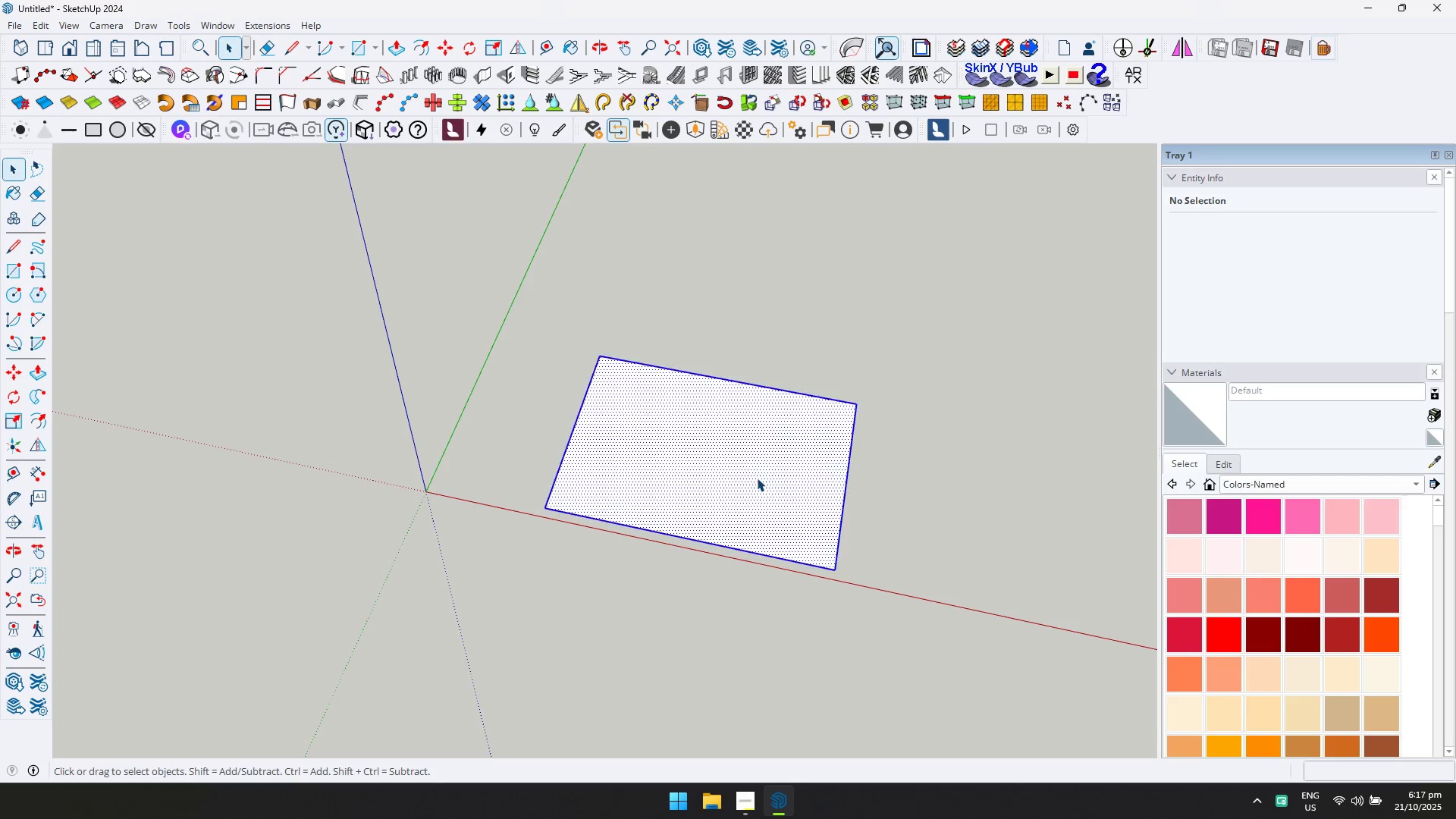 
triple_click([757, 478])
 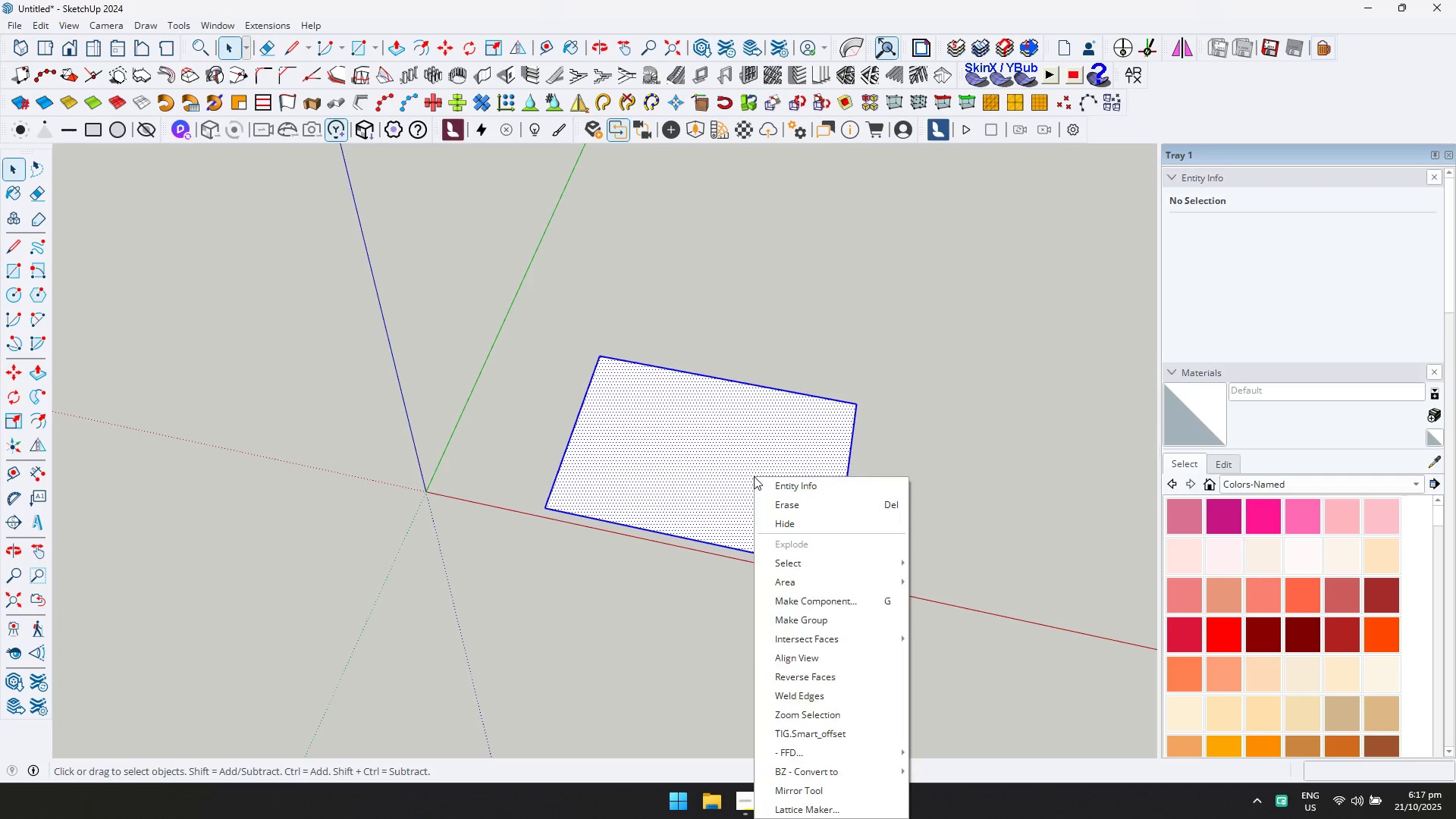 
right_click([754, 476])
 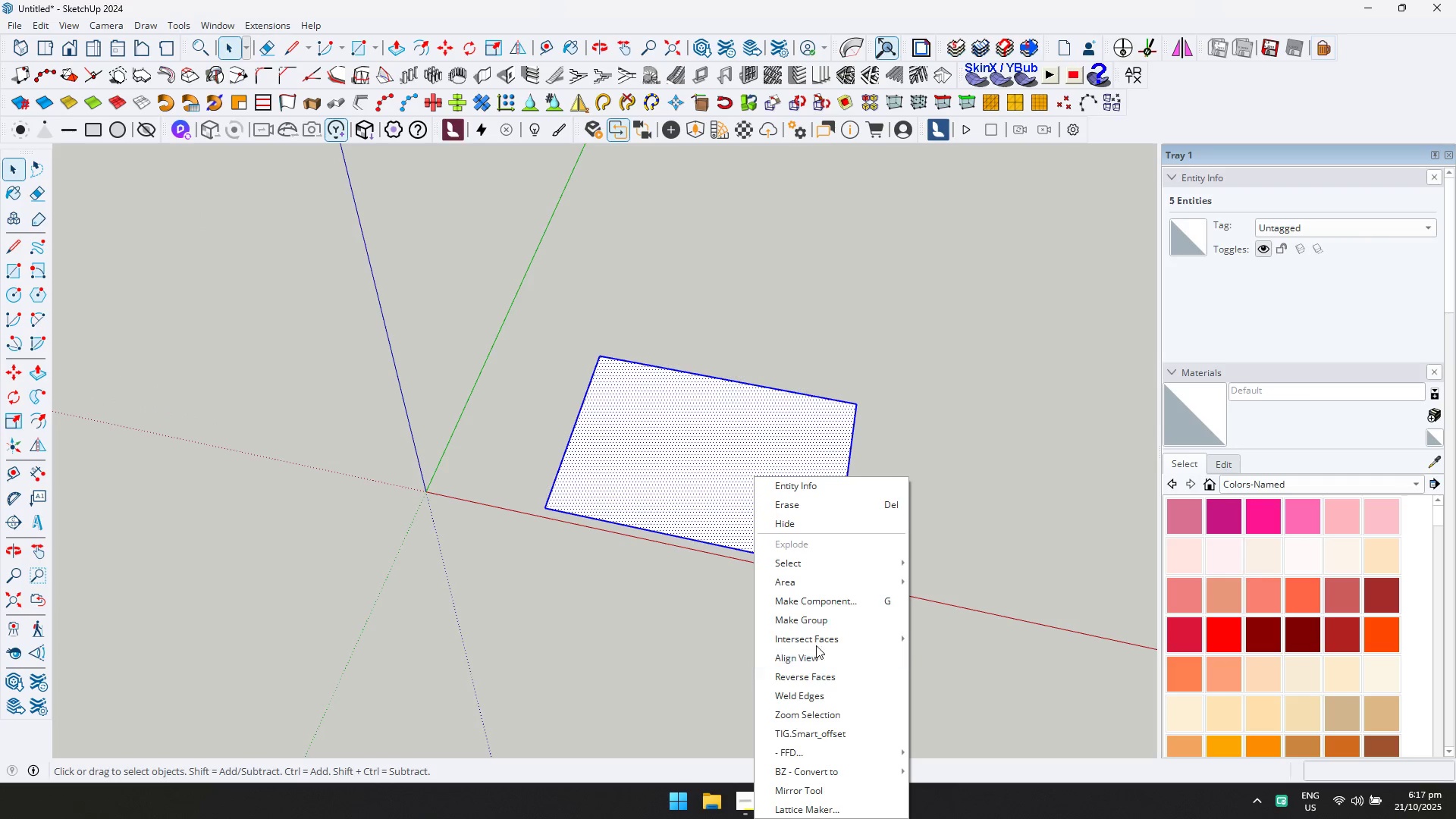 
left_click([817, 622])
 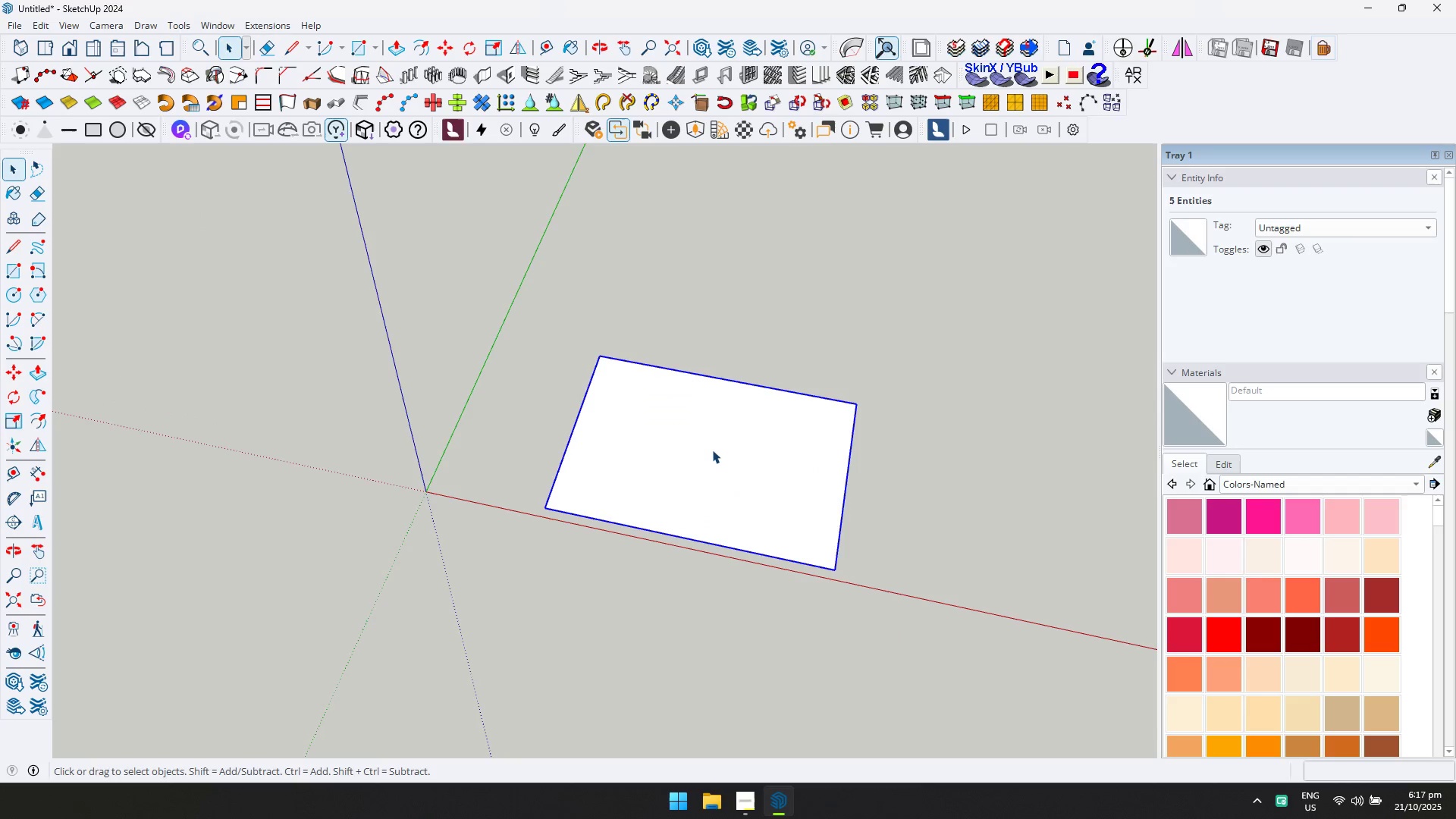 
triple_click([711, 449])
 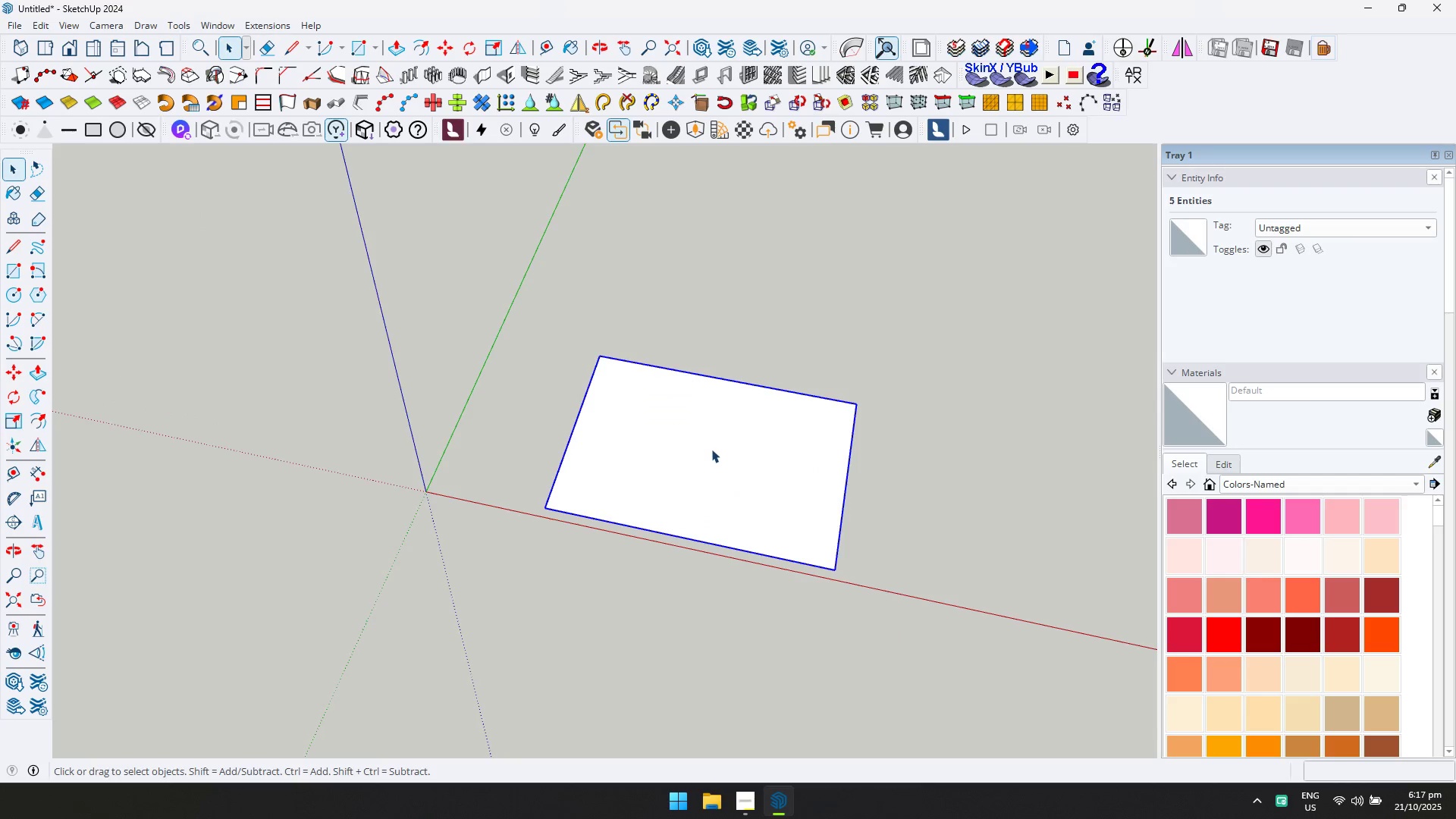 
triple_click([711, 449])
 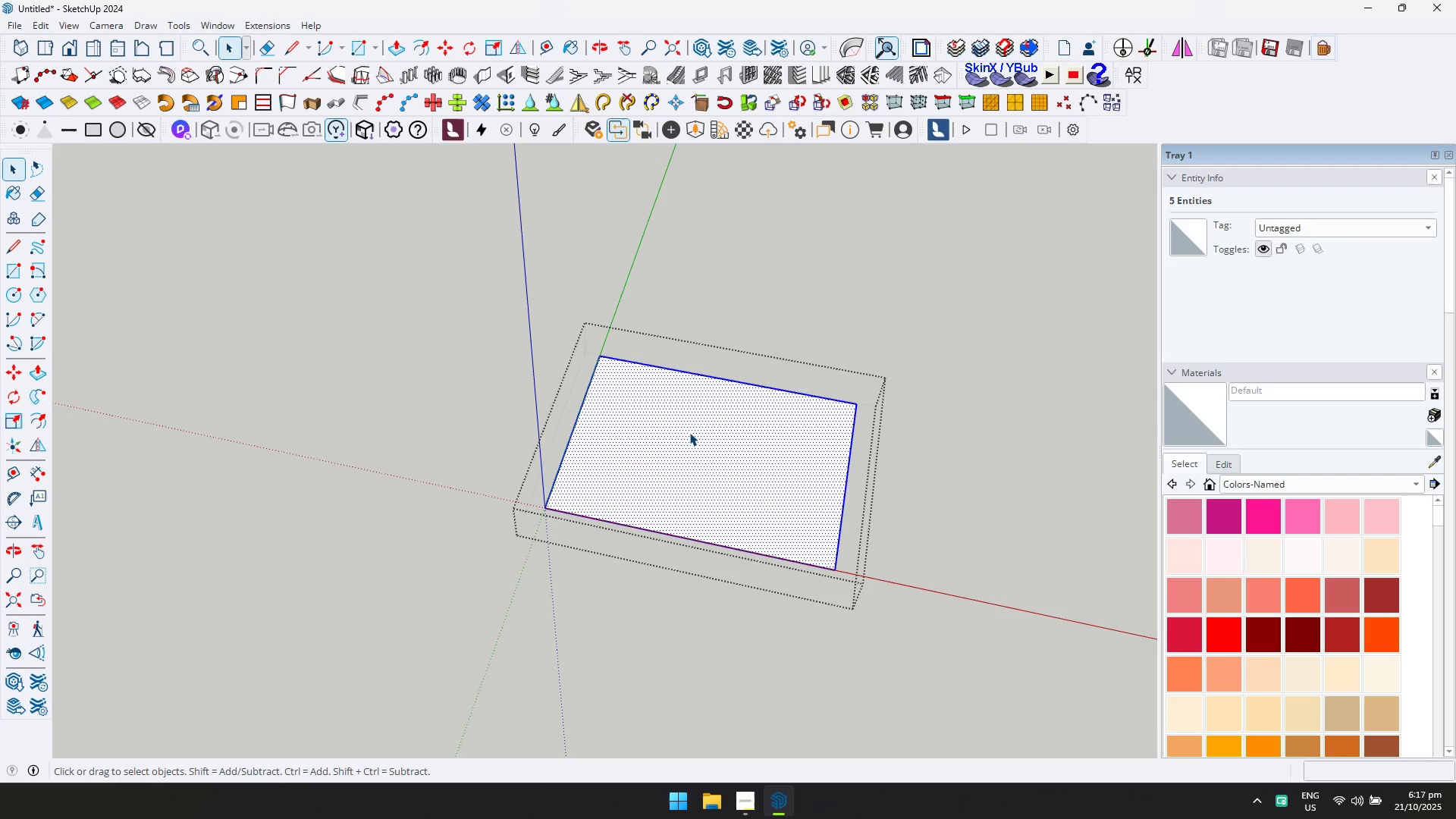 
type(p10)
 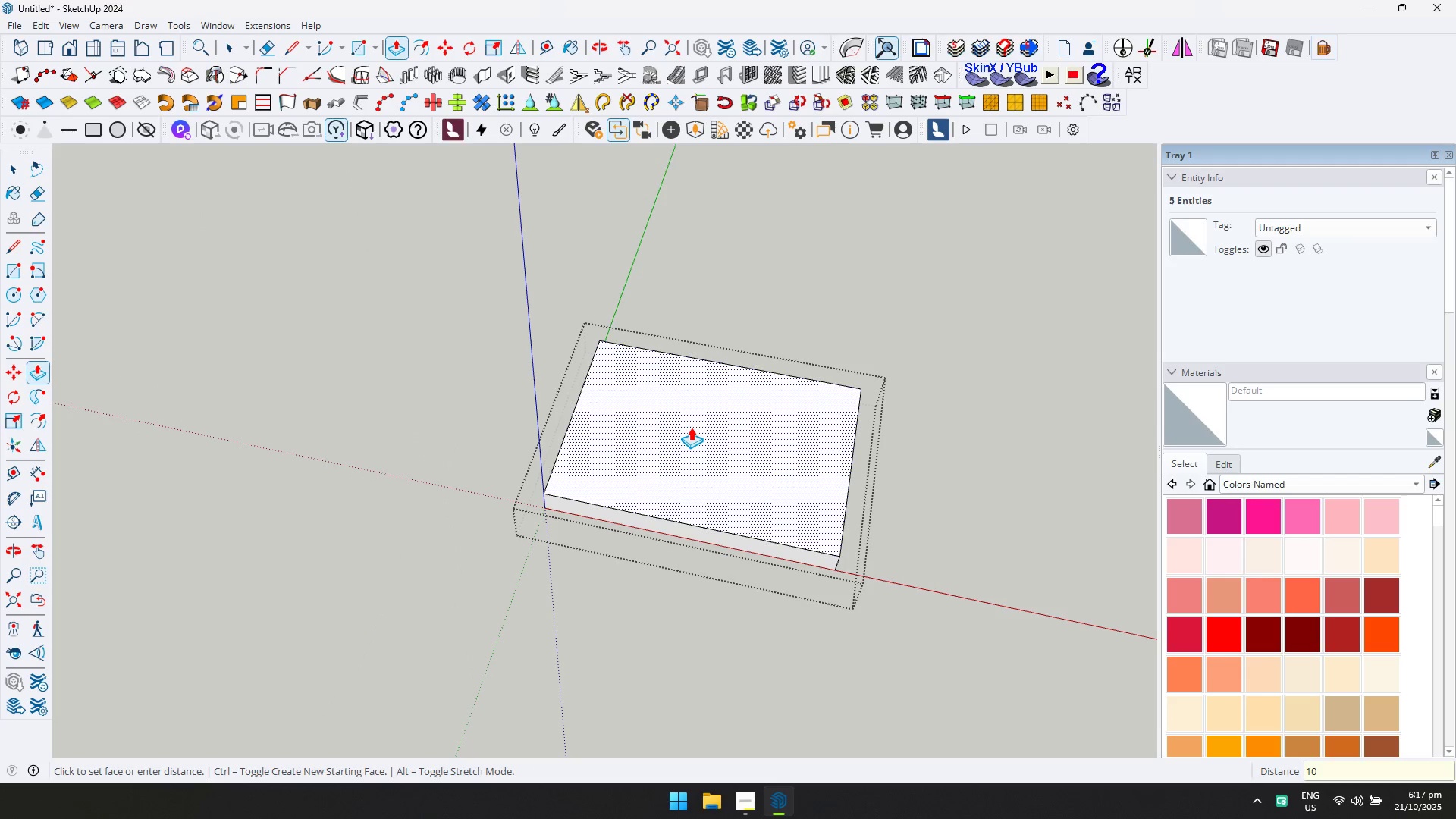 
key(Enter)
 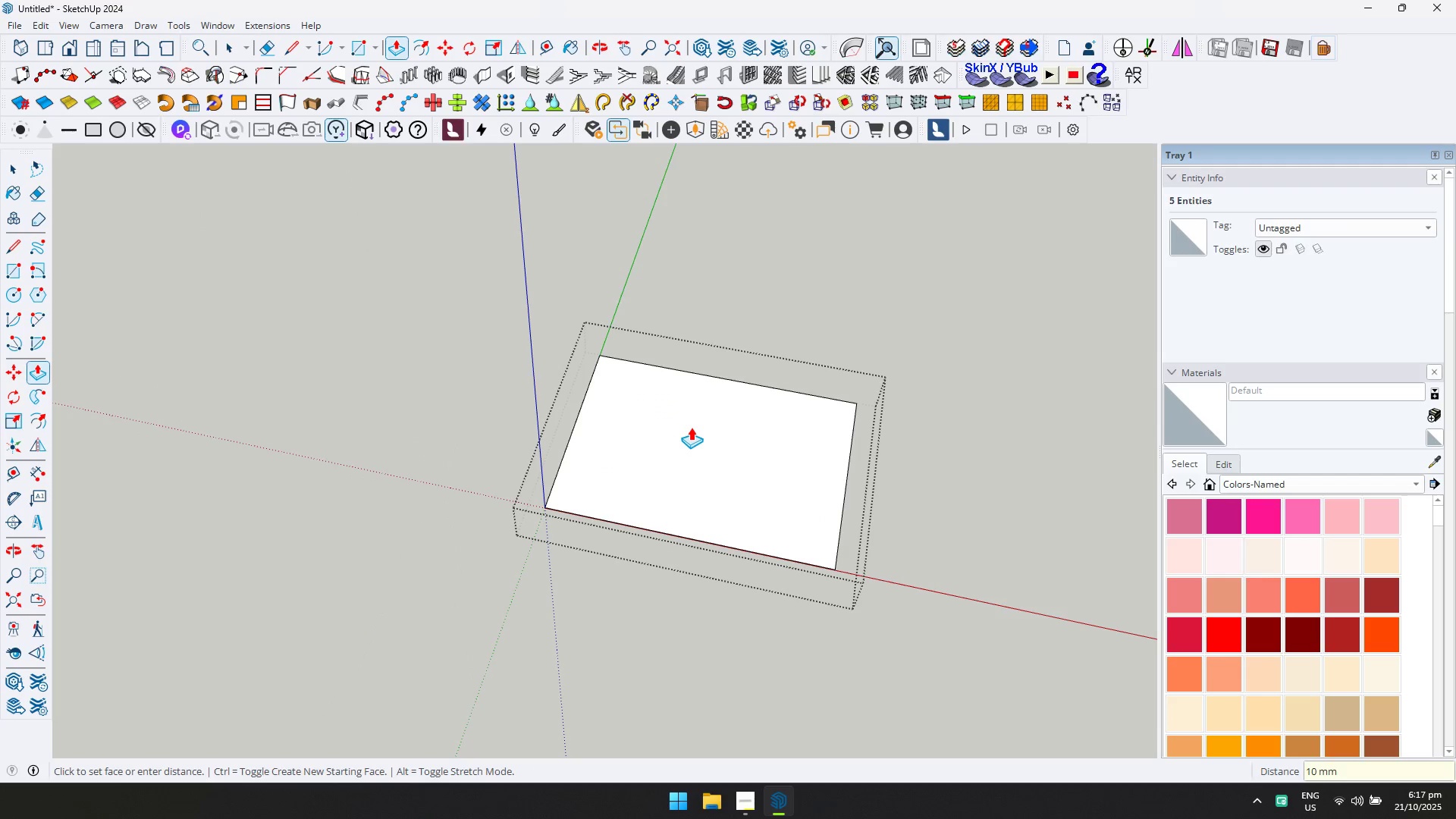 
key(Control+ControlLeft)
 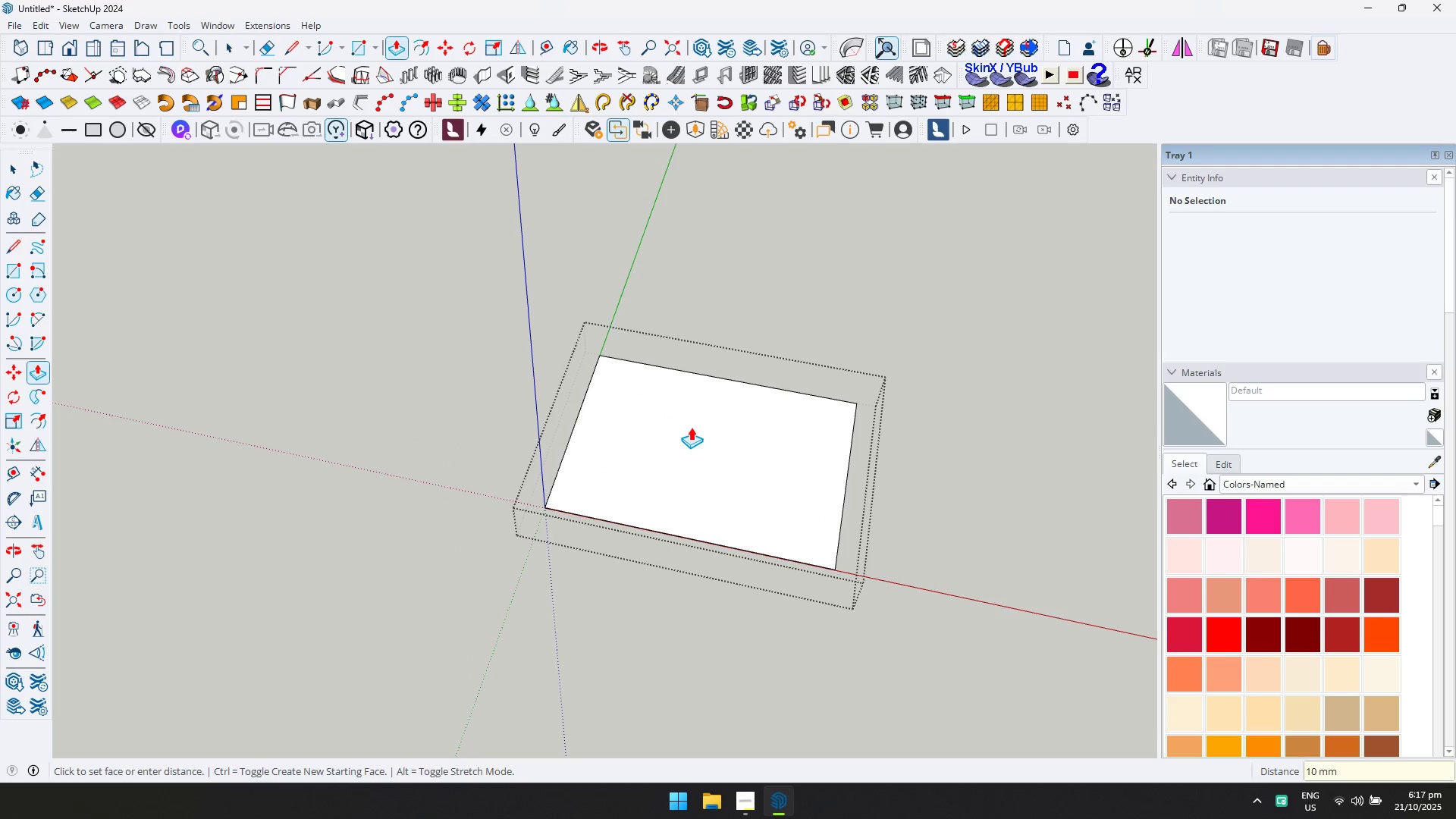 
key(Control+Z)
 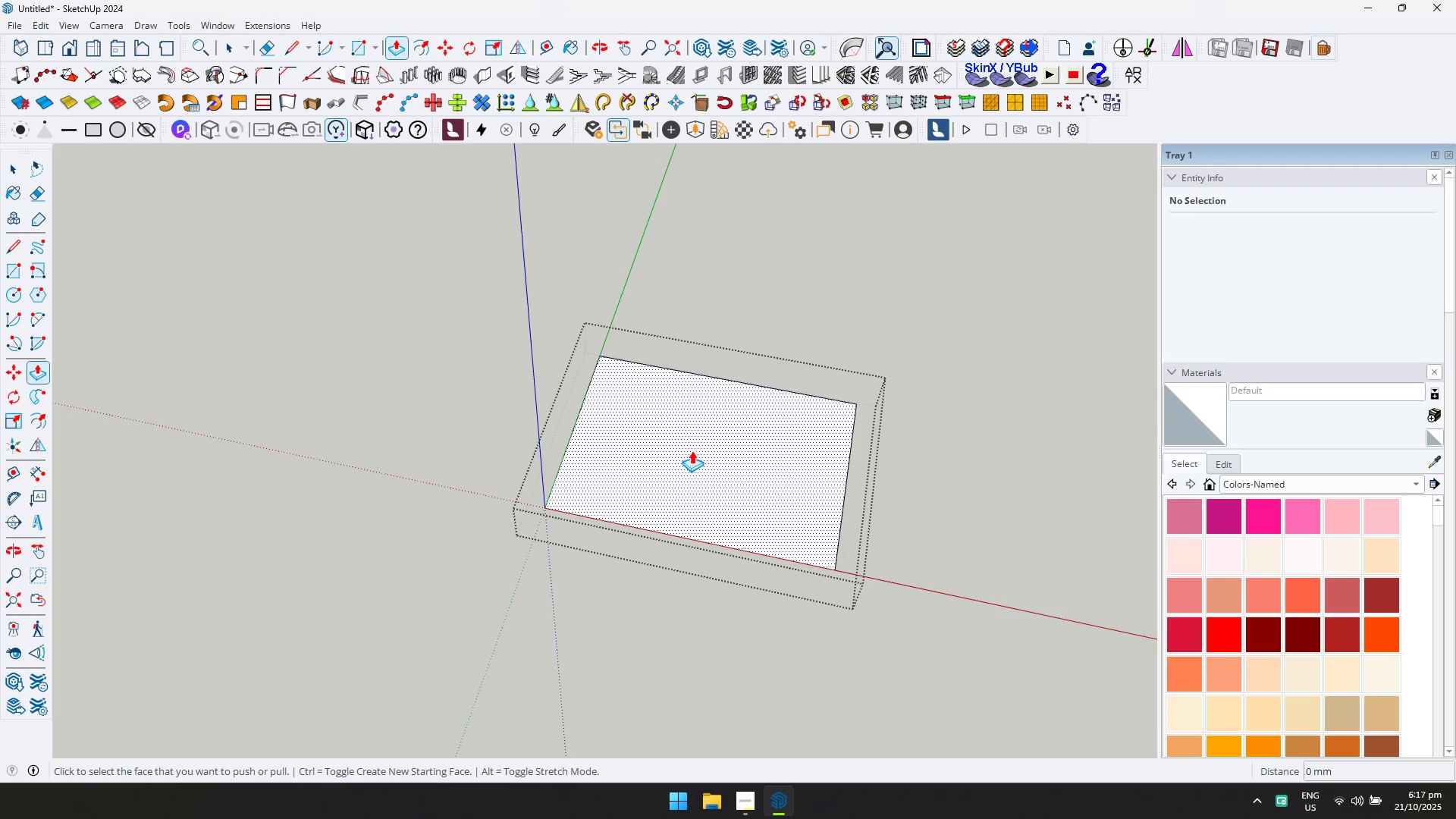 
left_click([692, 450])
 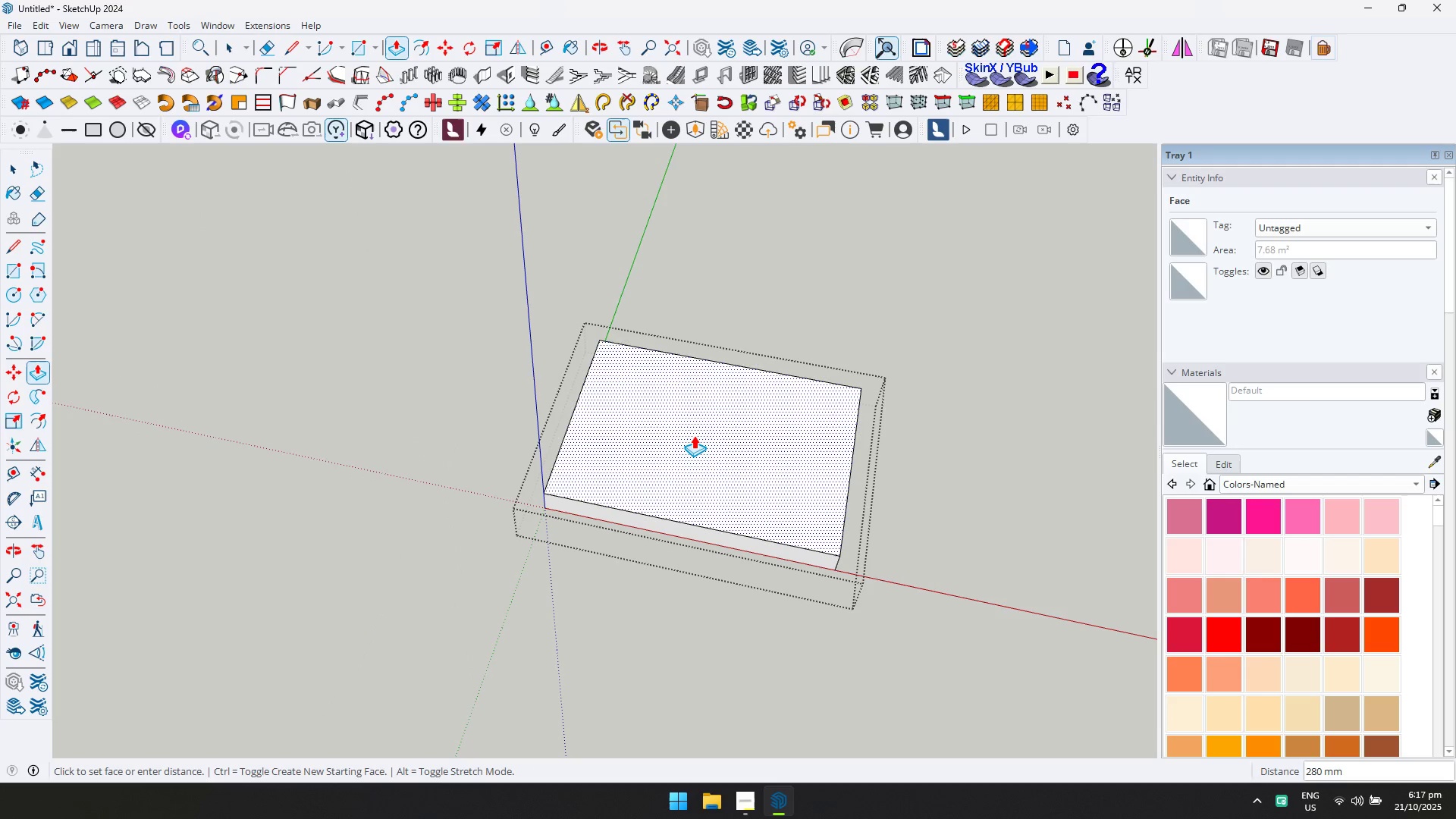 
type(150)
 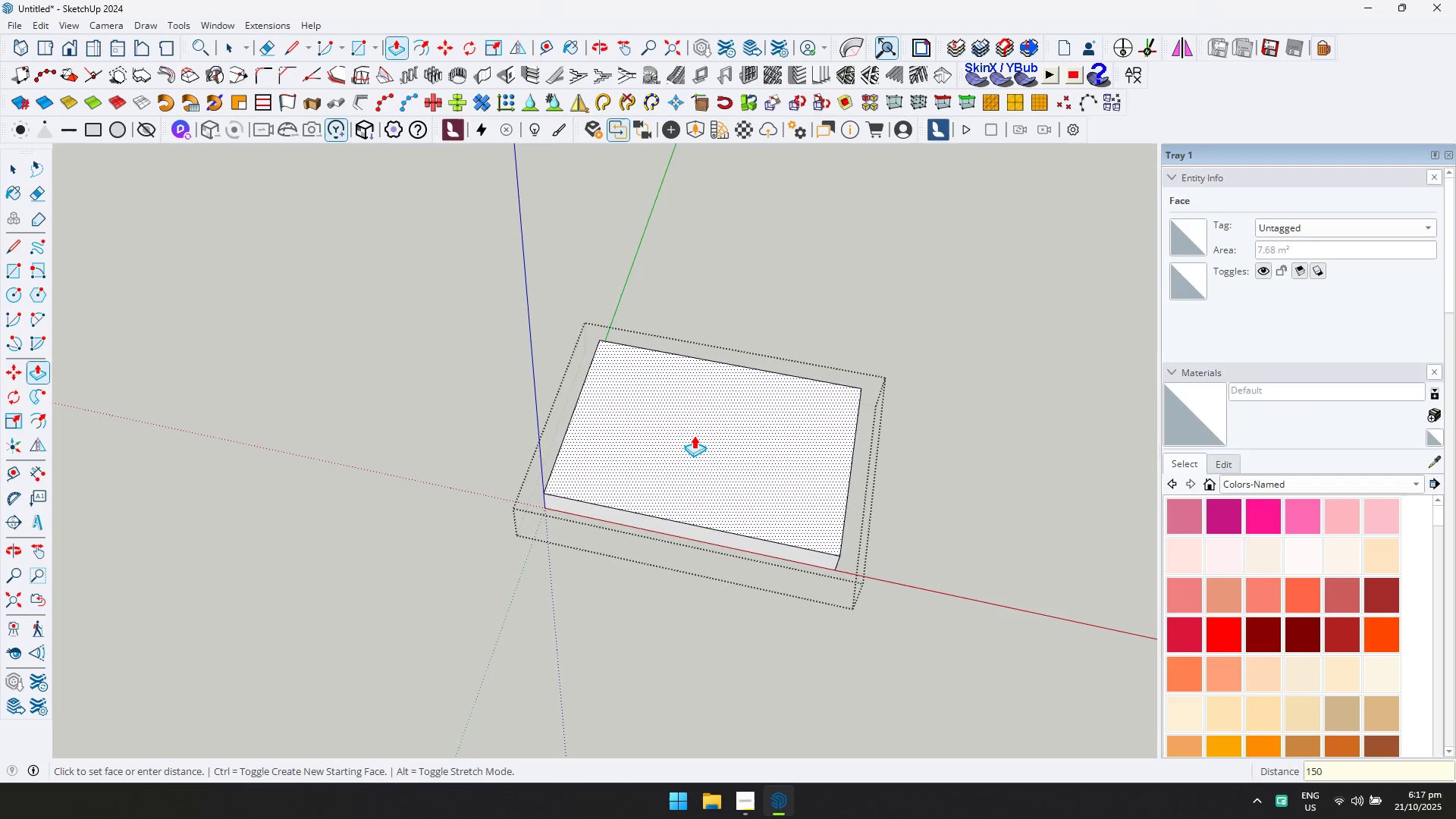 
key(Enter)
 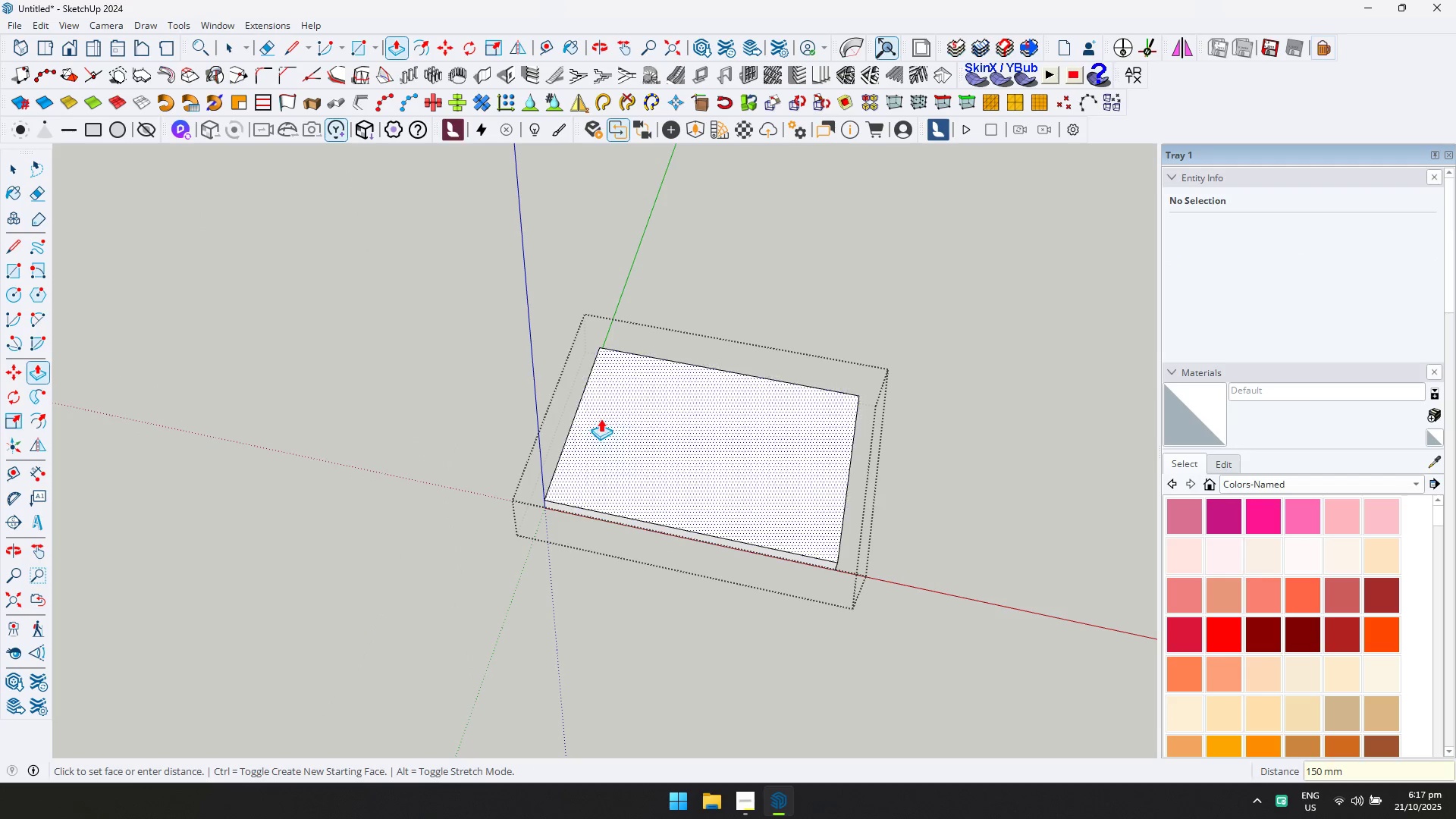 
key(Escape)
 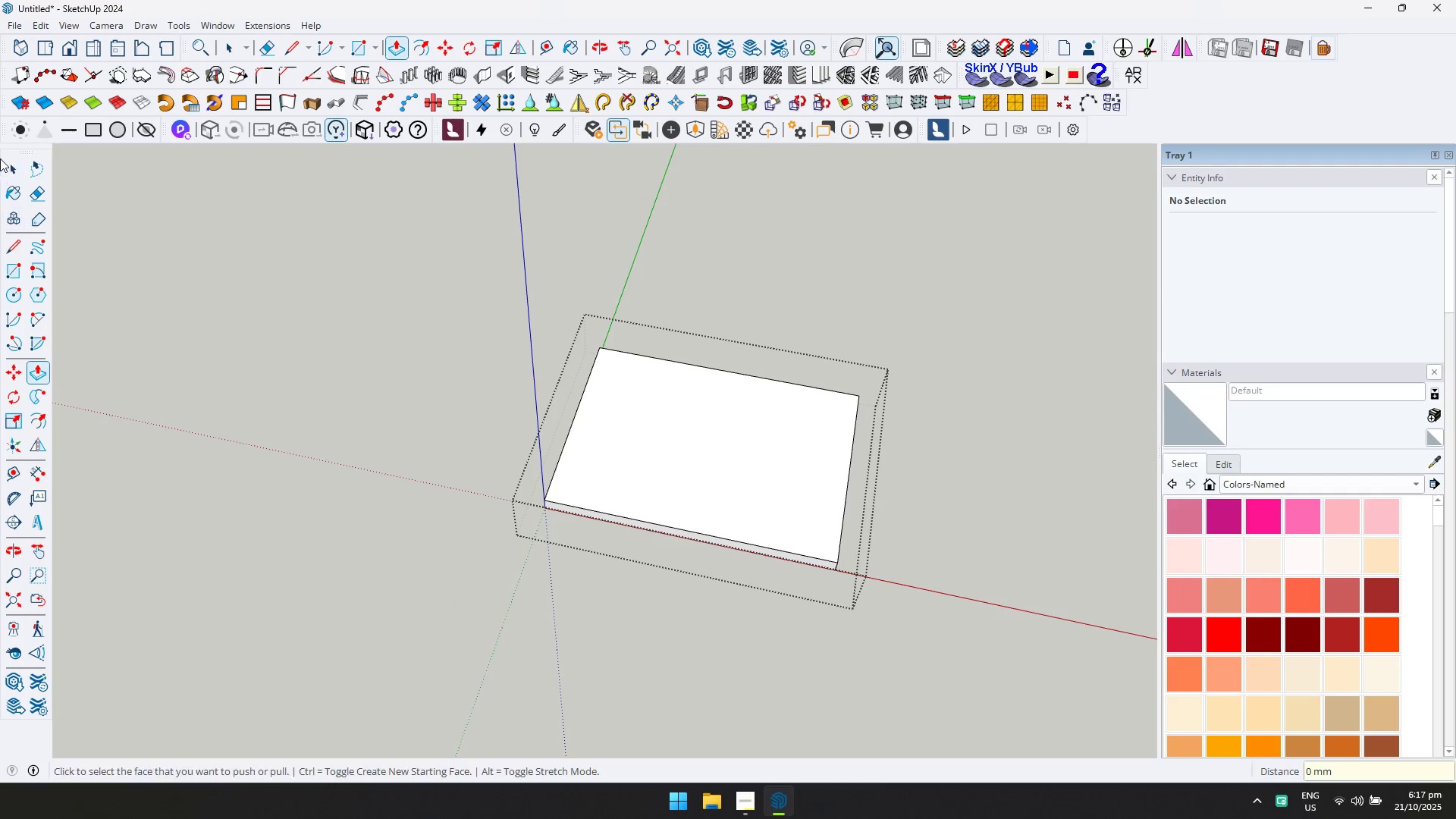 
left_click([0, 158])
 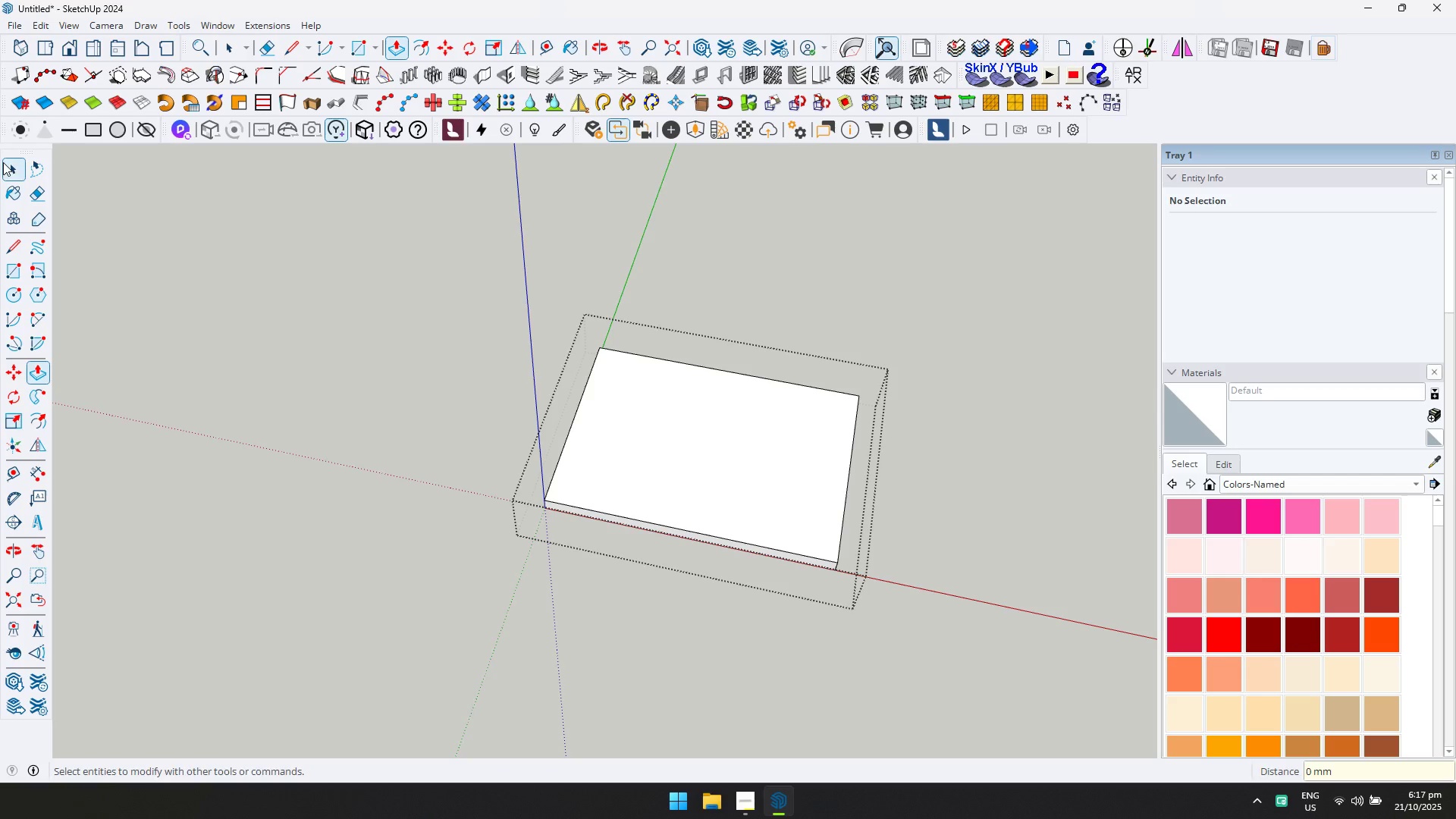 
key(Escape)
 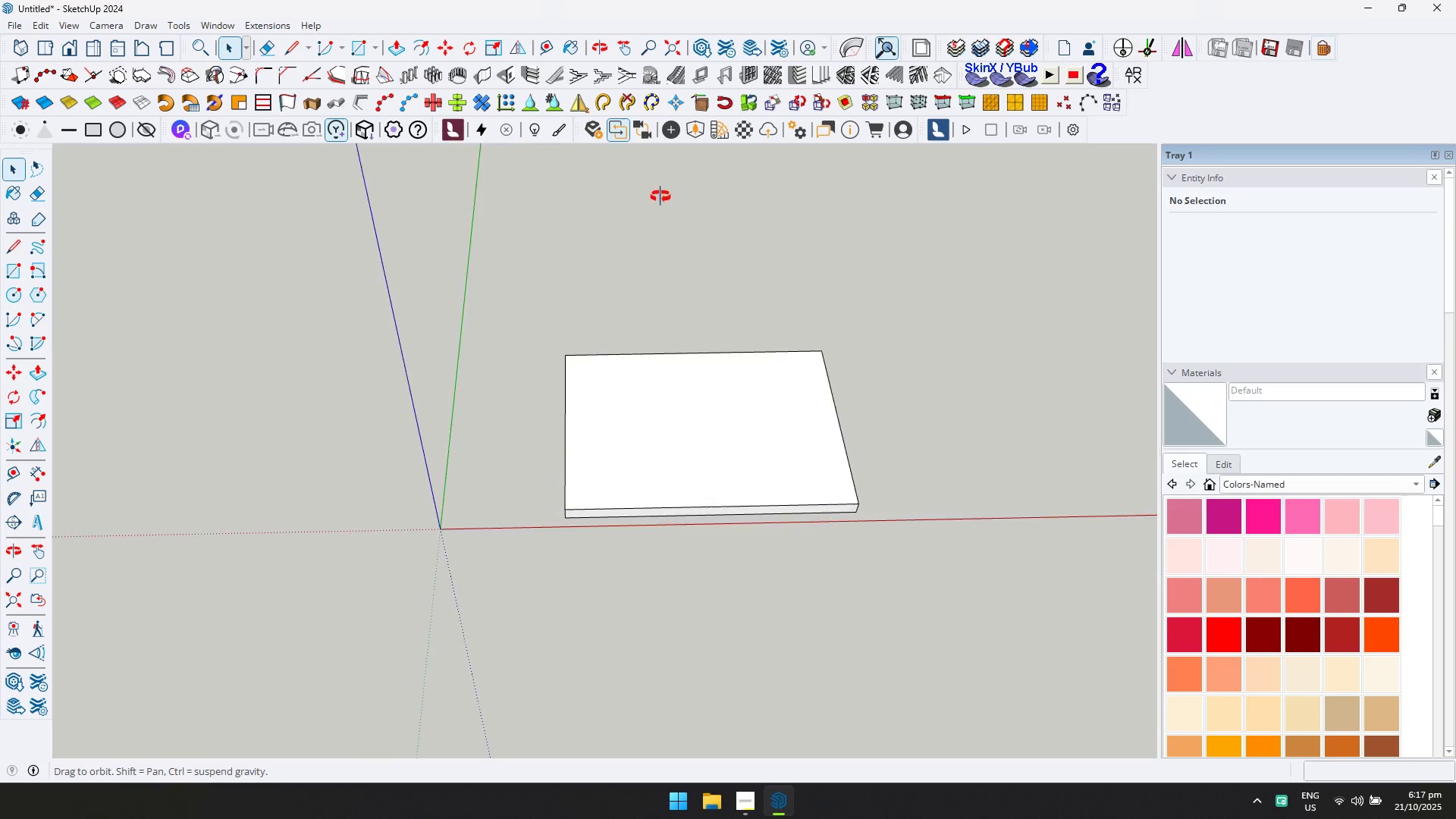 
scroll: coordinate [690, 141], scroll_direction: up, amount: 3.0
 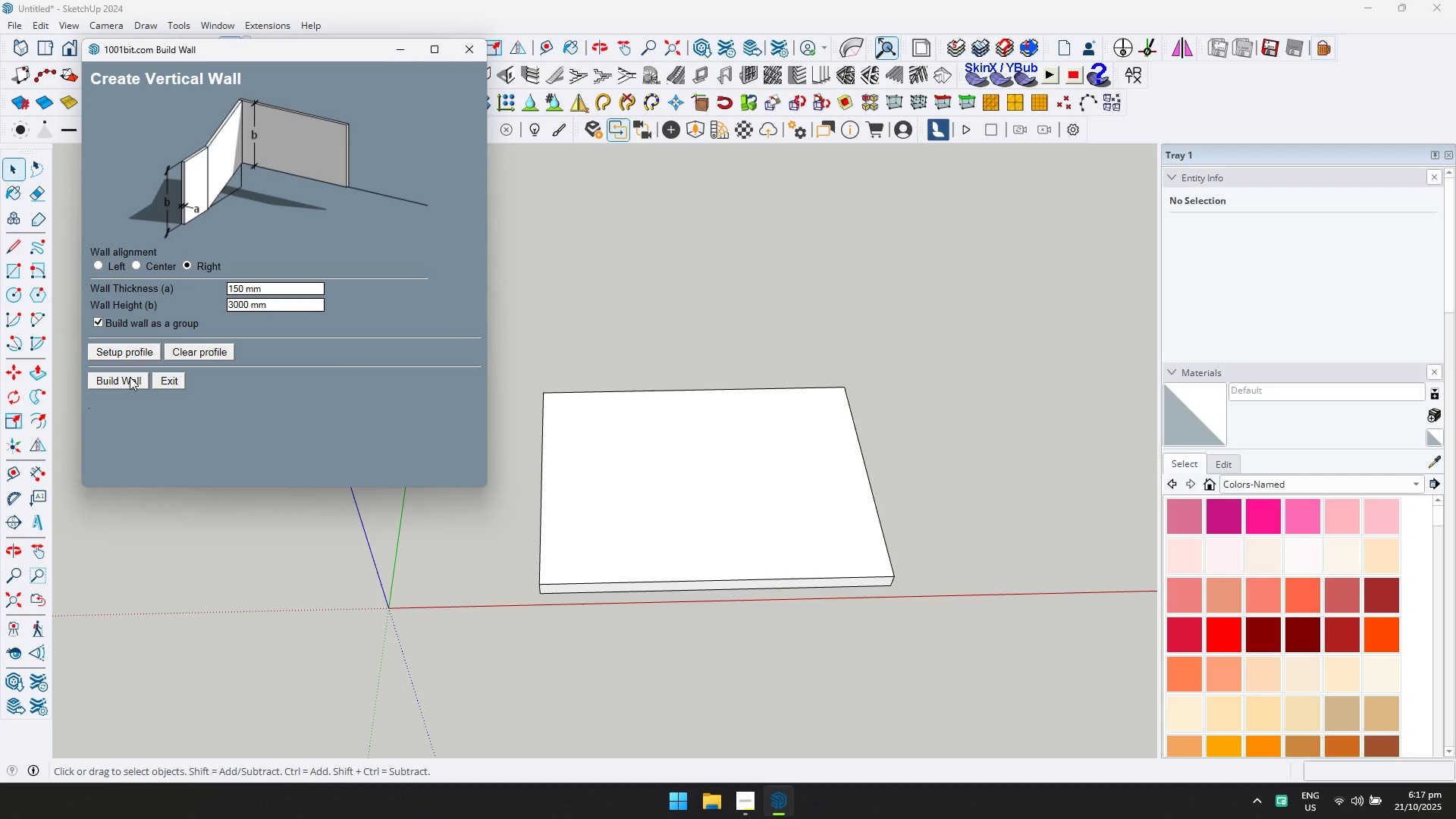 
left_click([130, 377])
 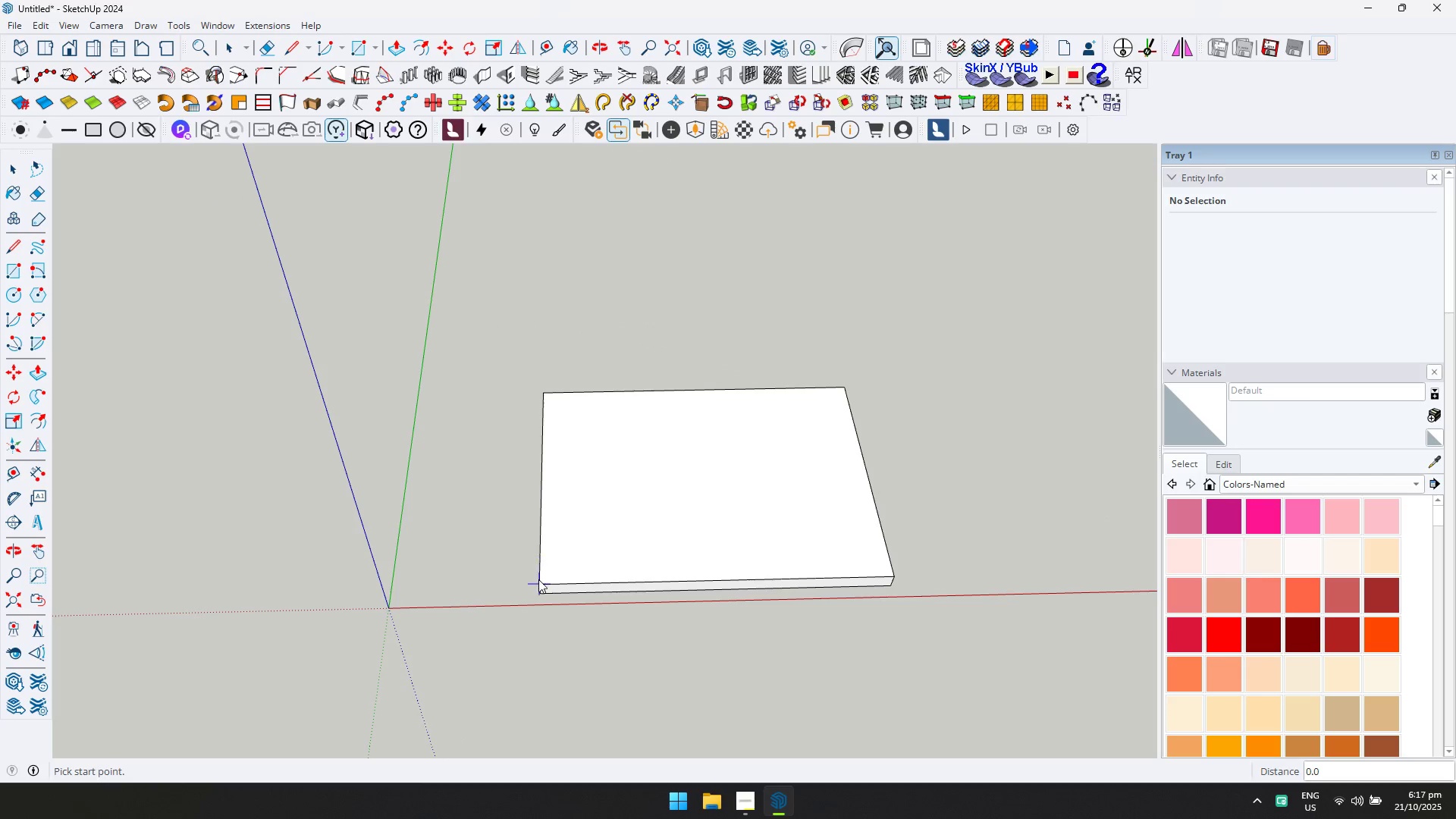 
left_click_drag(start_coordinate=[538, 579], to_coordinate=[547, 580])
 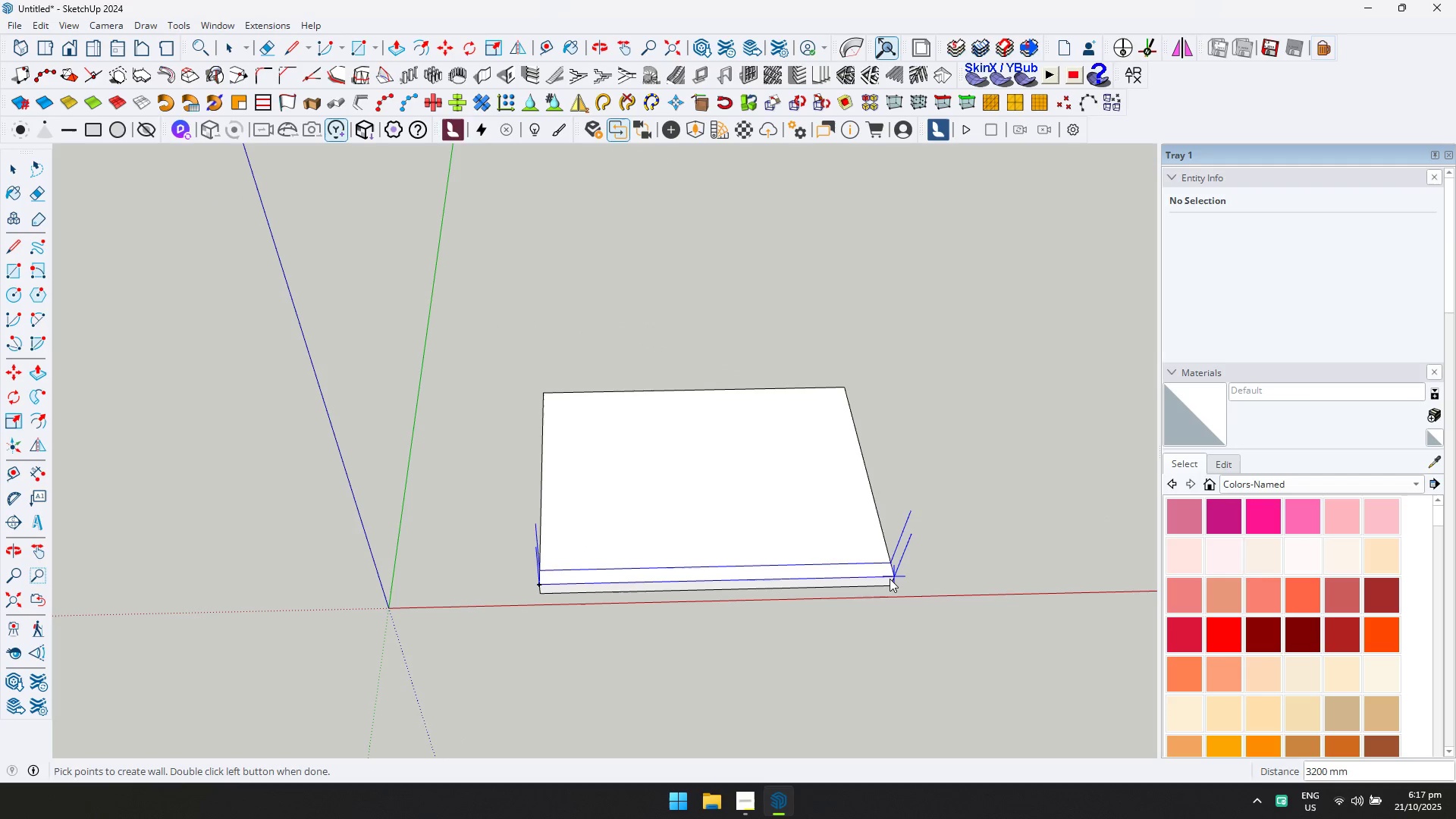 
key(Escape)
 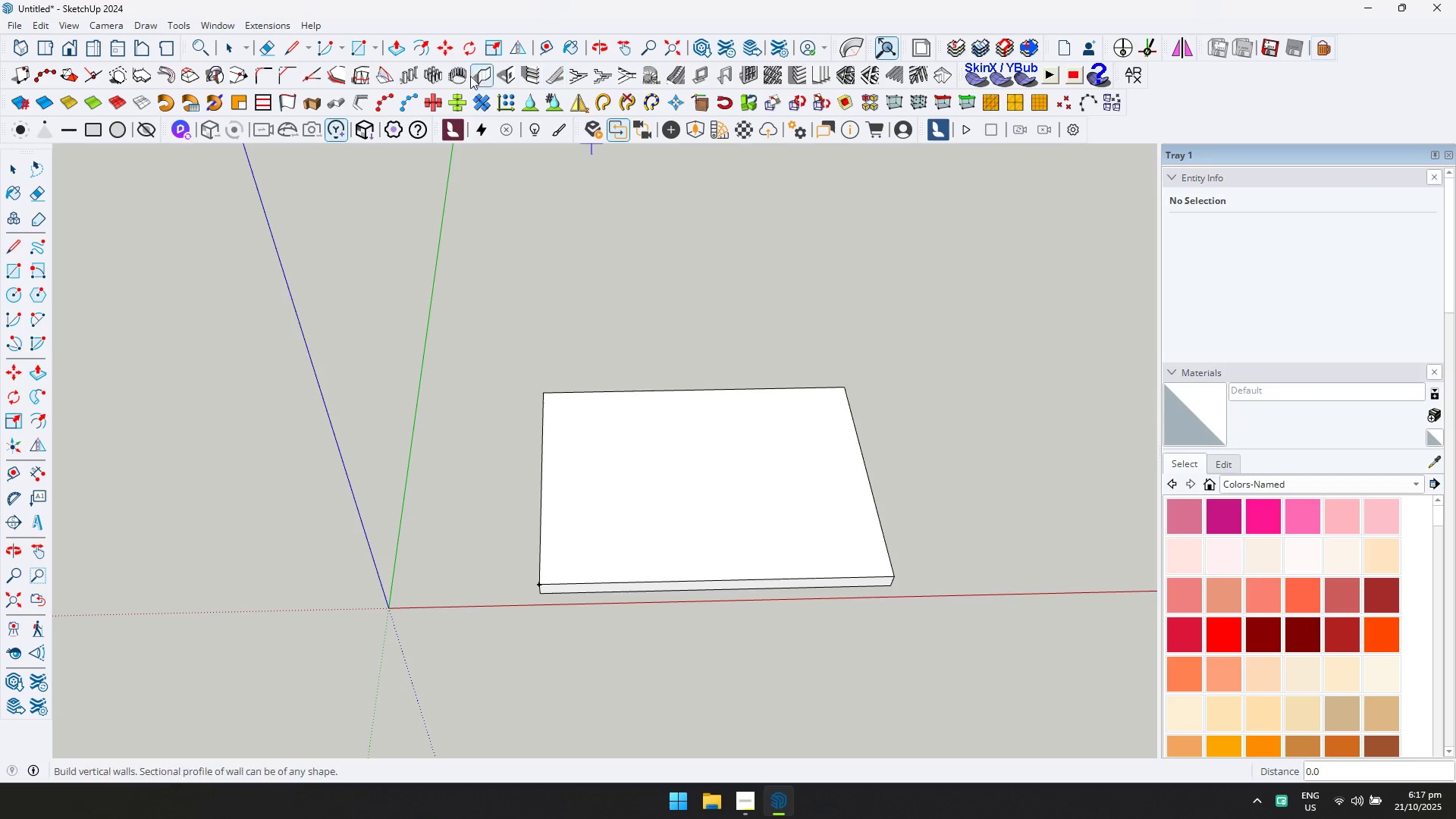 
double_click([476, 74])
 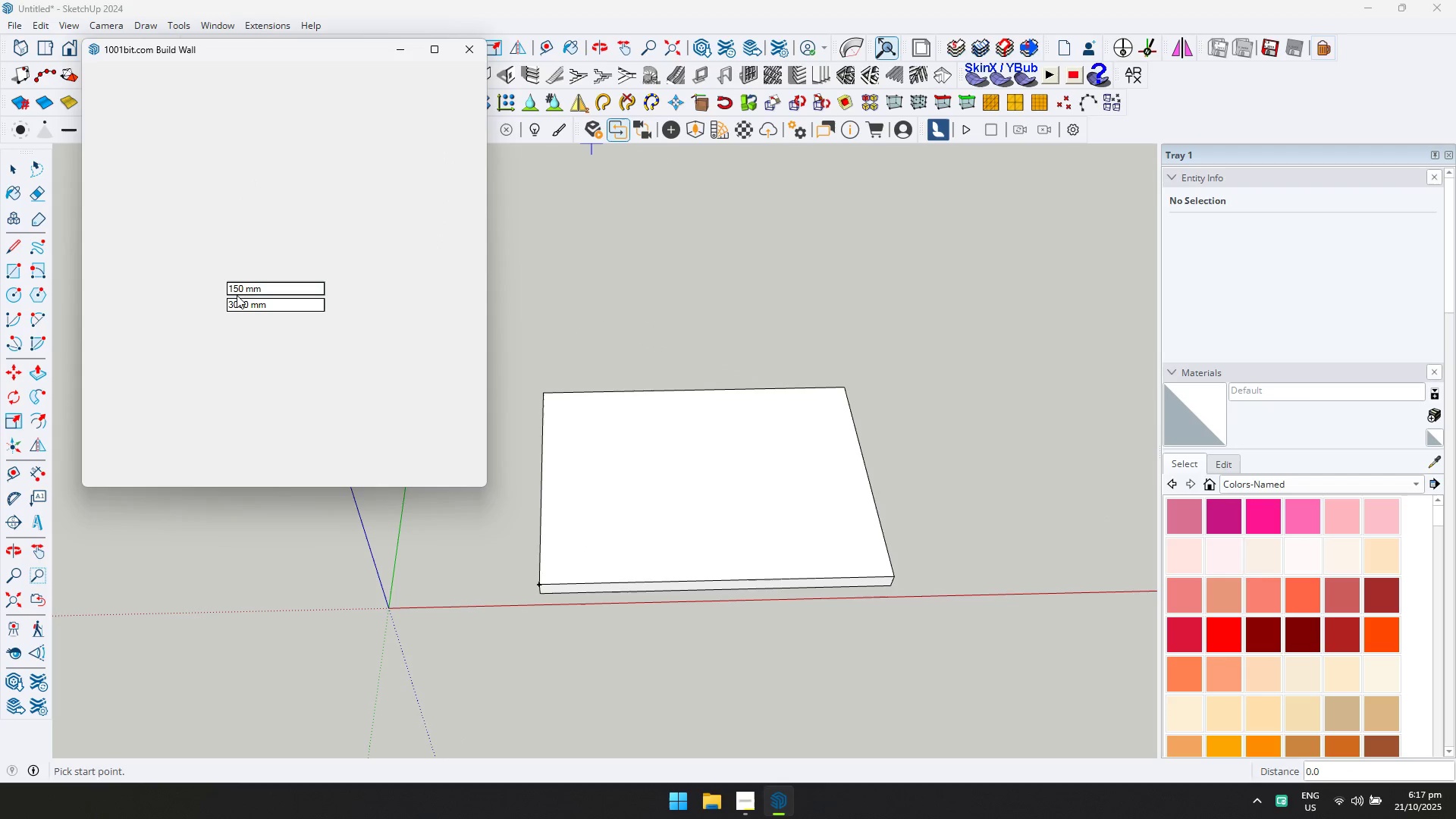 
left_click([253, 290])
 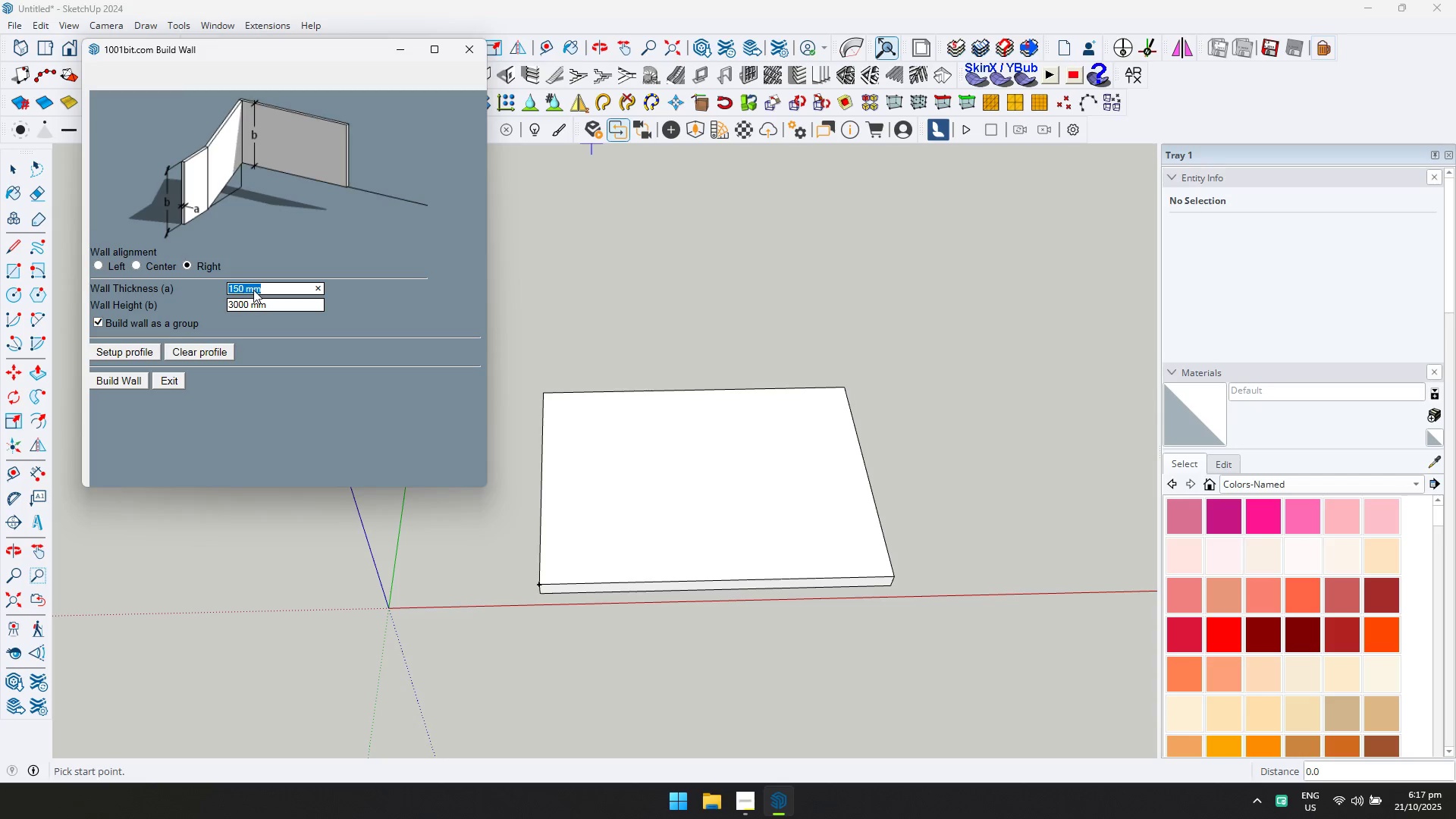 
type(100)
 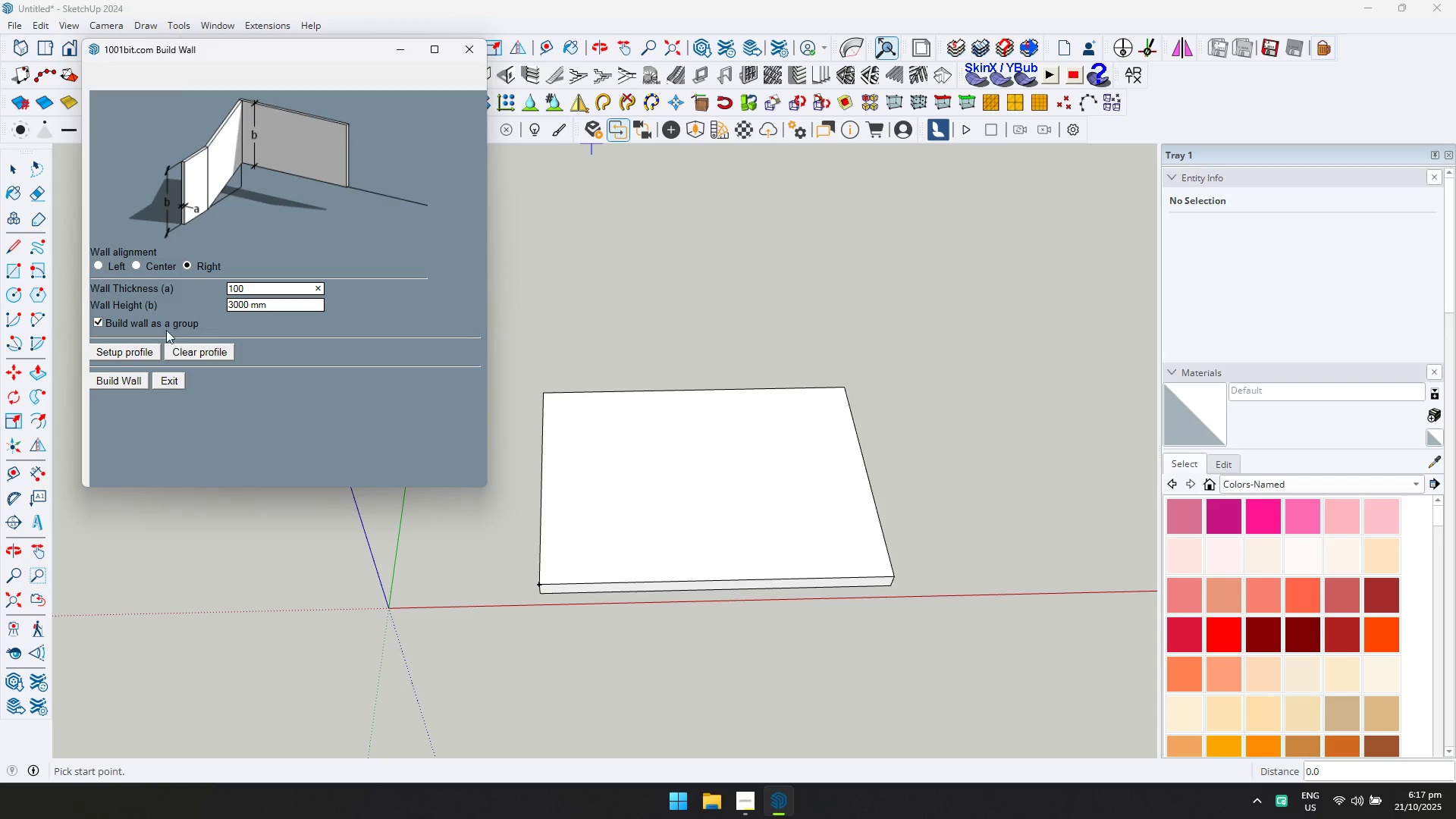 
left_click([132, 375])
 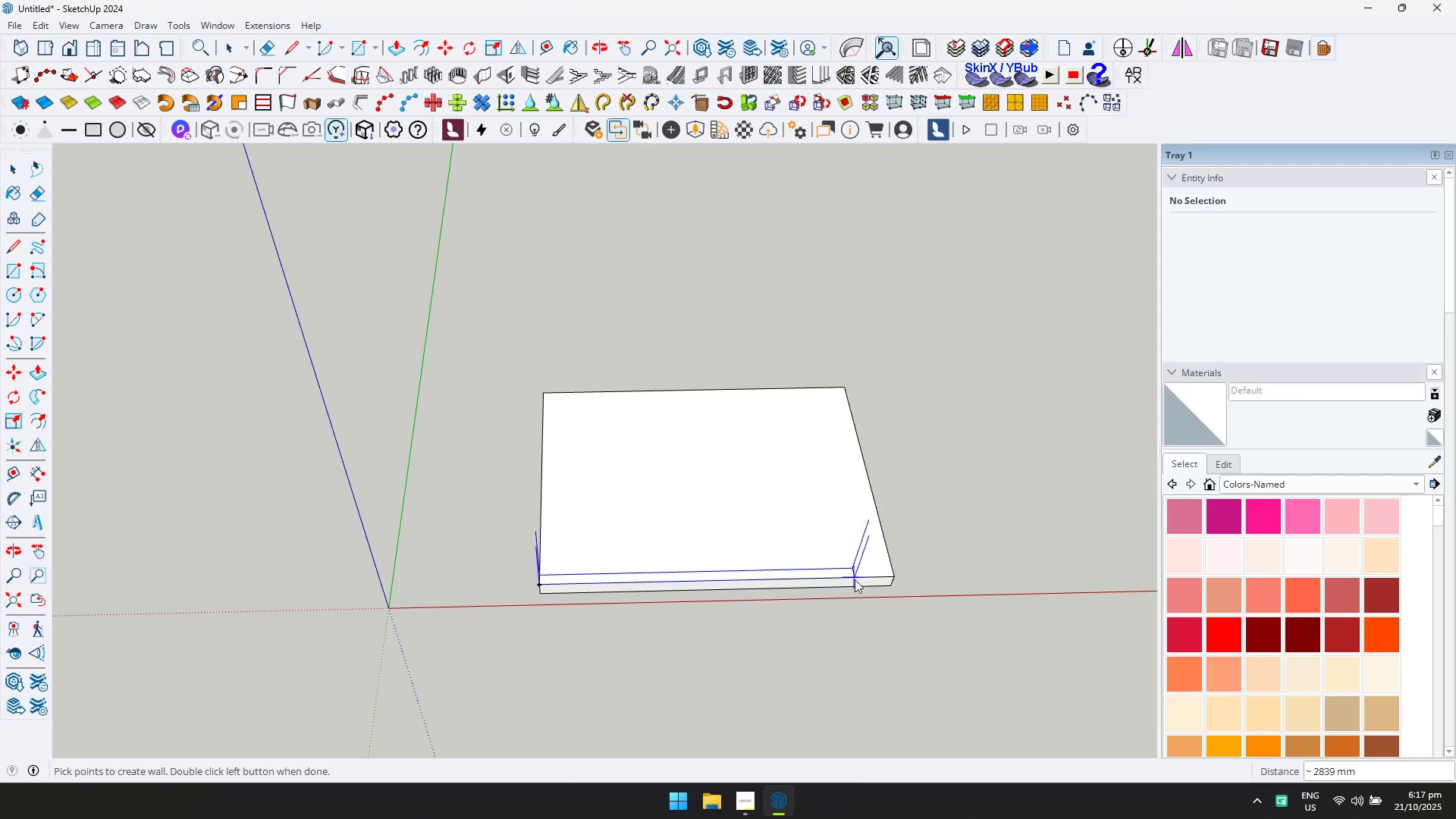 
left_click([893, 573])
 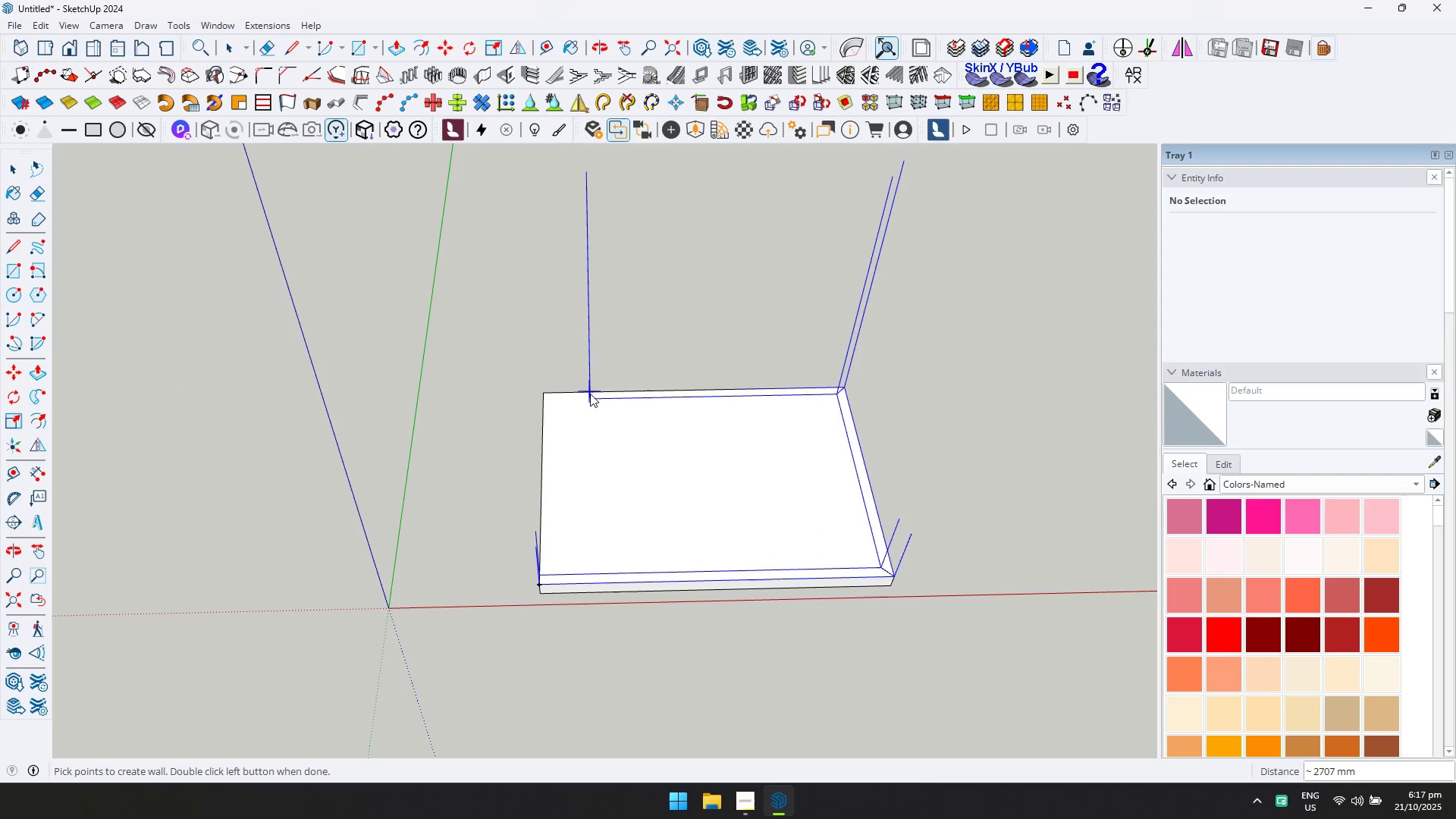 
left_click([545, 394])
 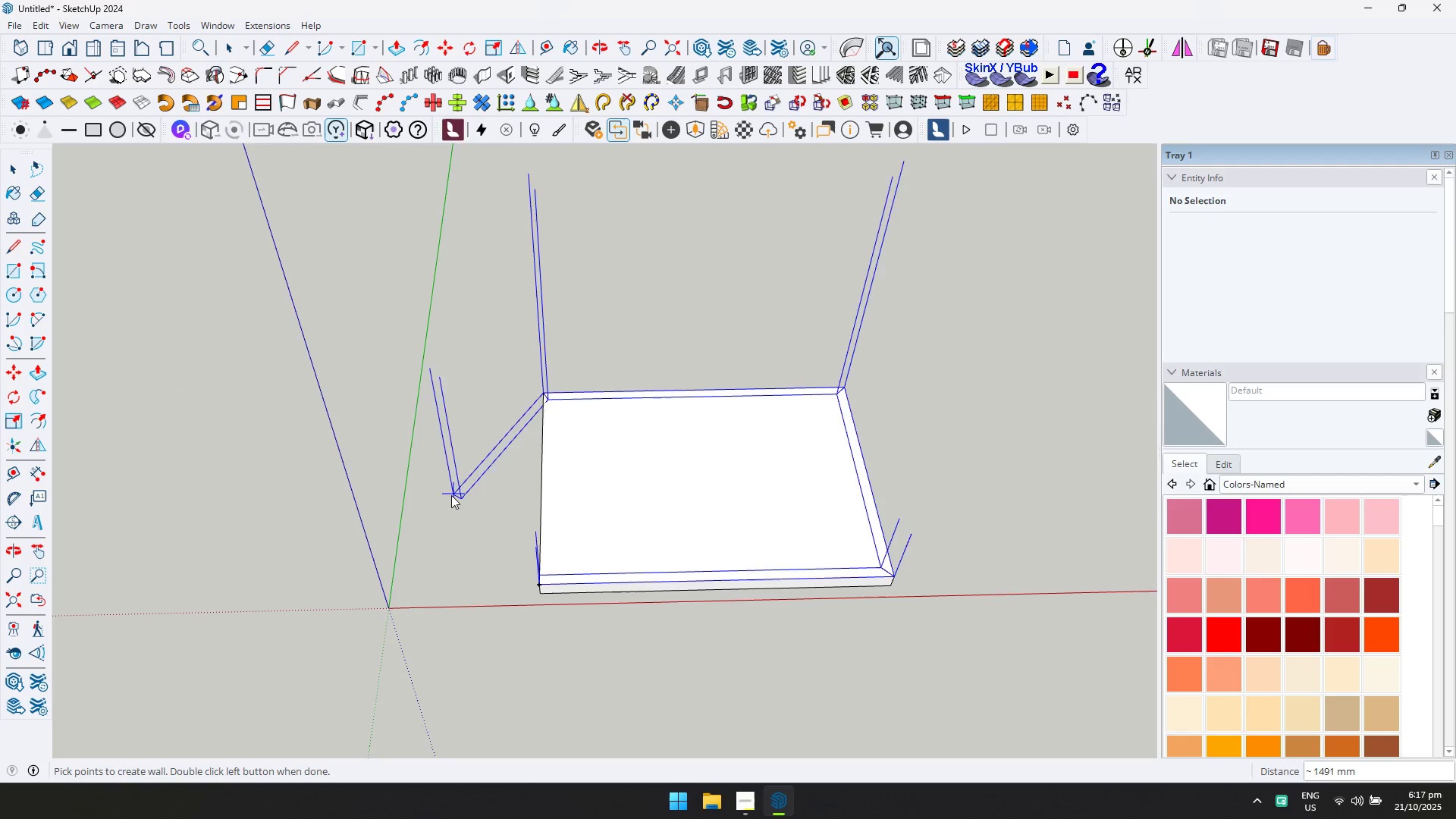 
scroll: coordinate [431, 504], scroll_direction: down, amount: 1.0
 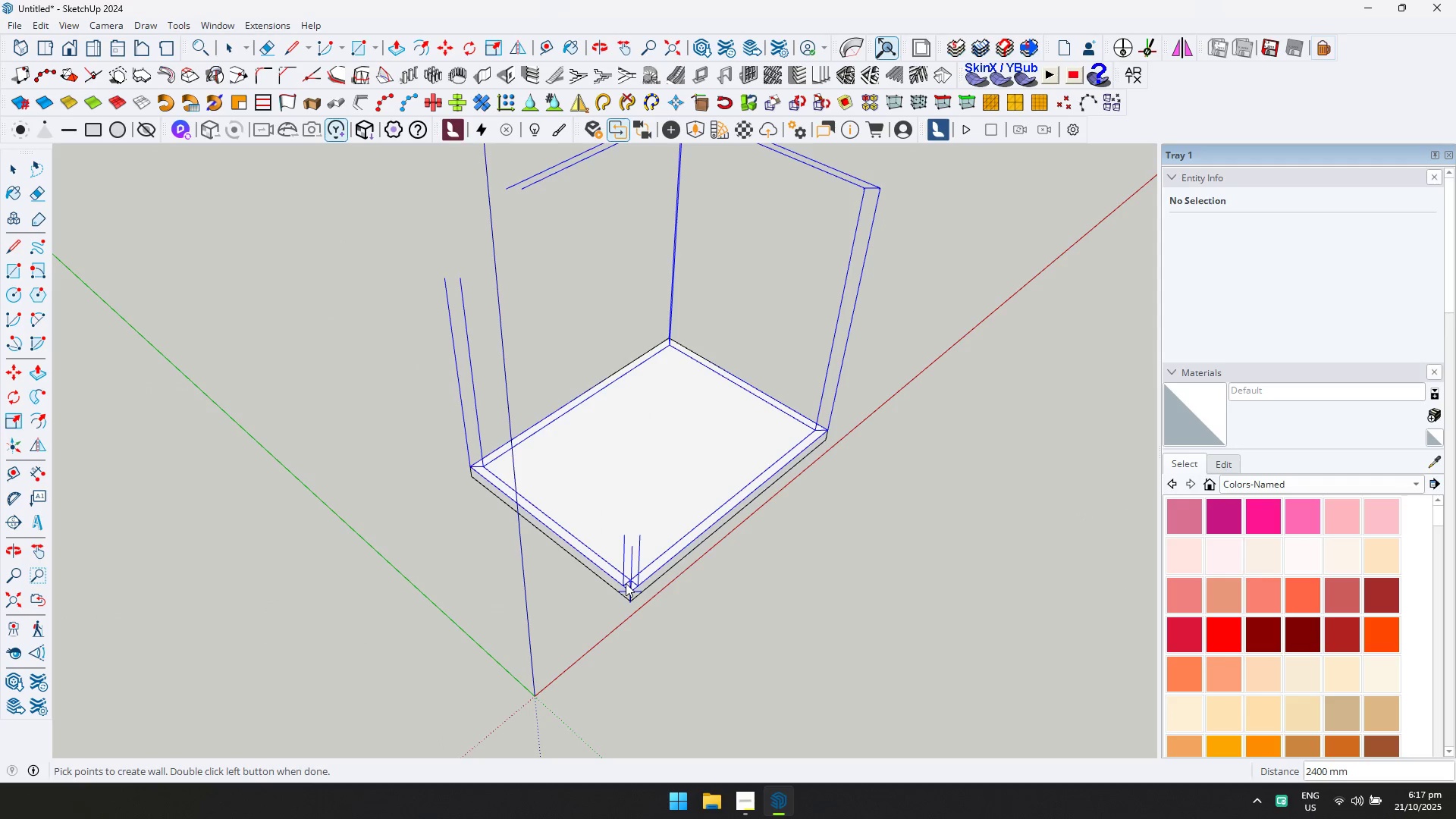 
double_click([626, 583])
 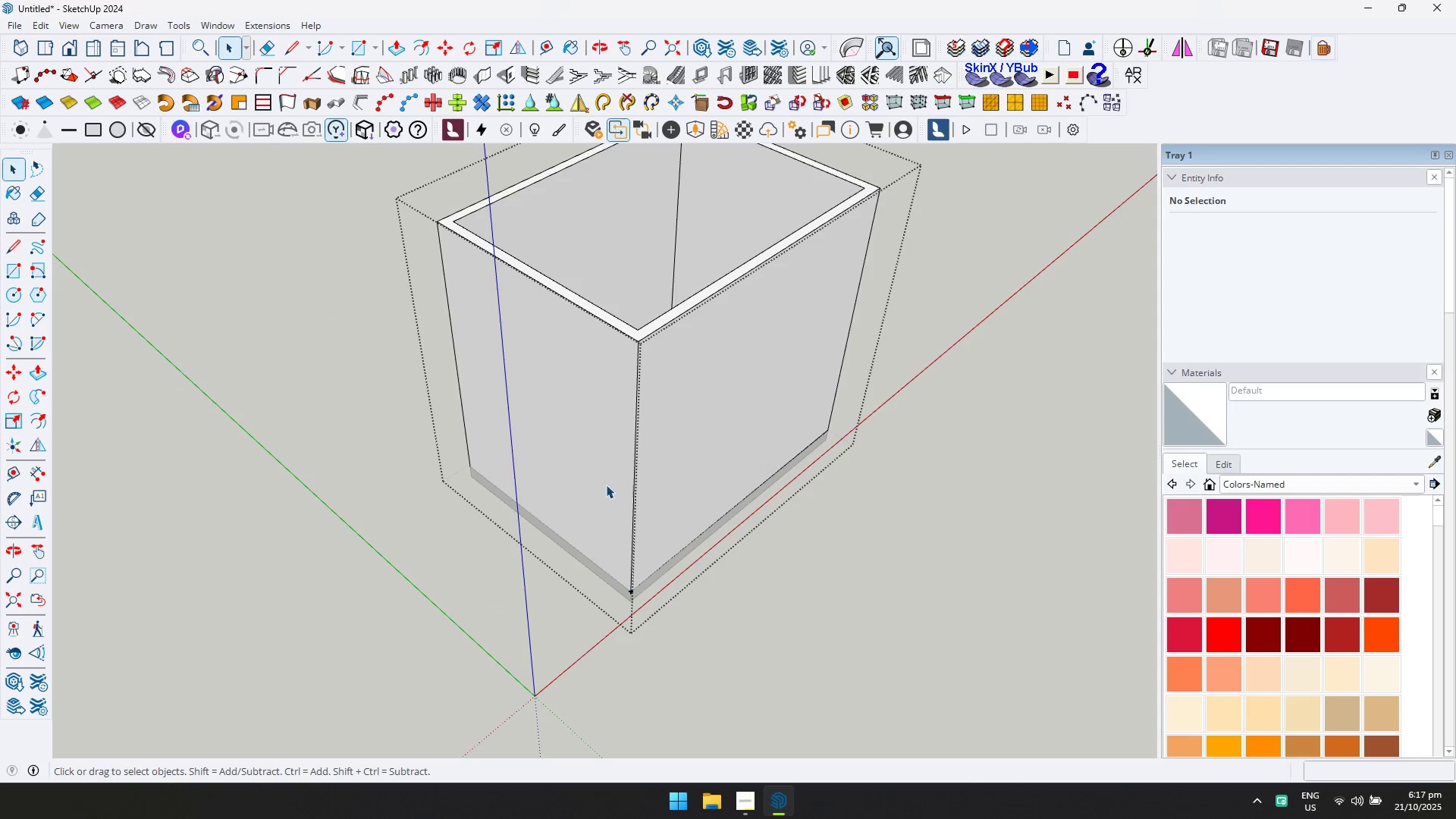 
key(Escape)
 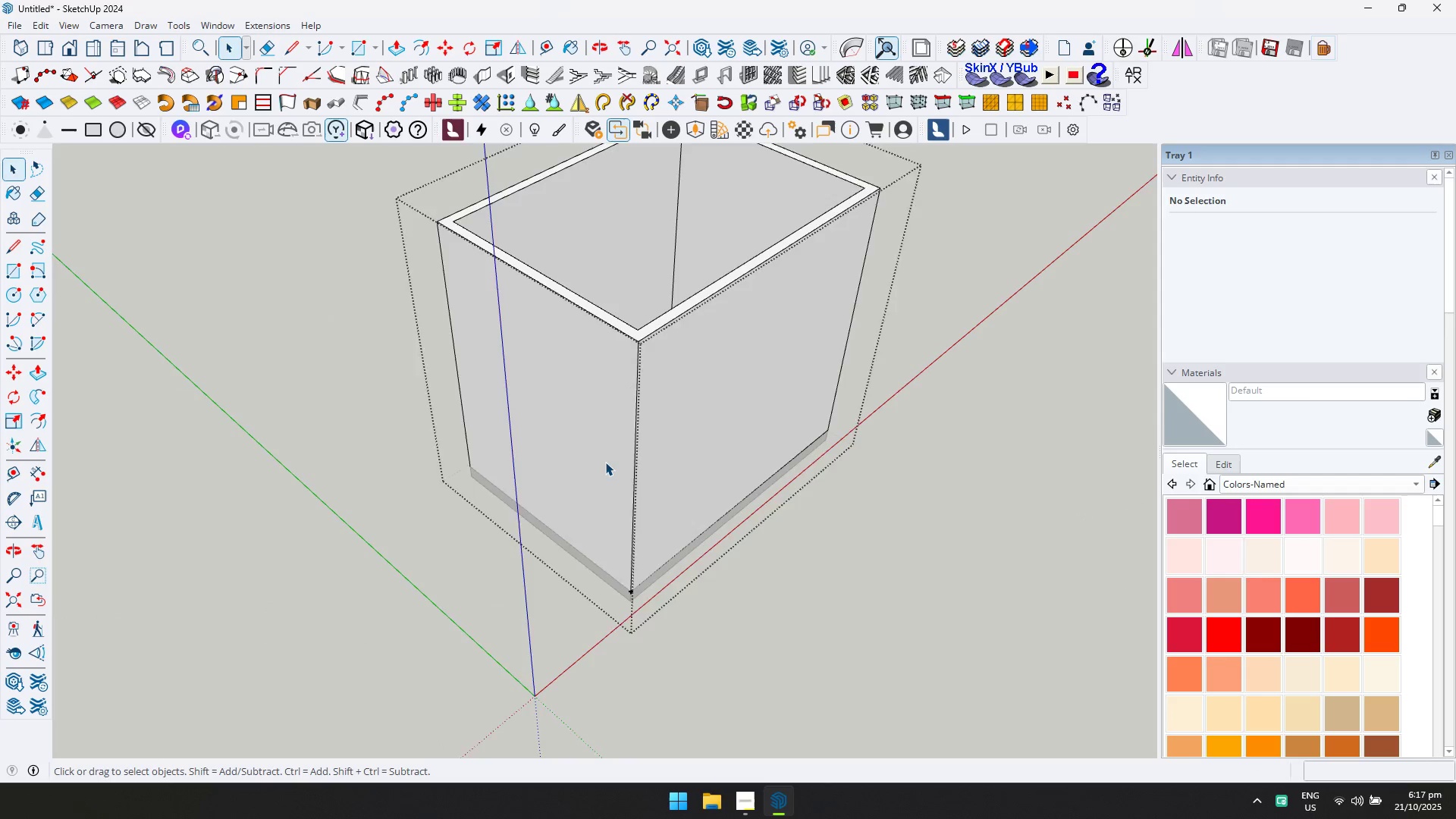 
scroll: coordinate [607, 449], scroll_direction: down, amount: 4.0
 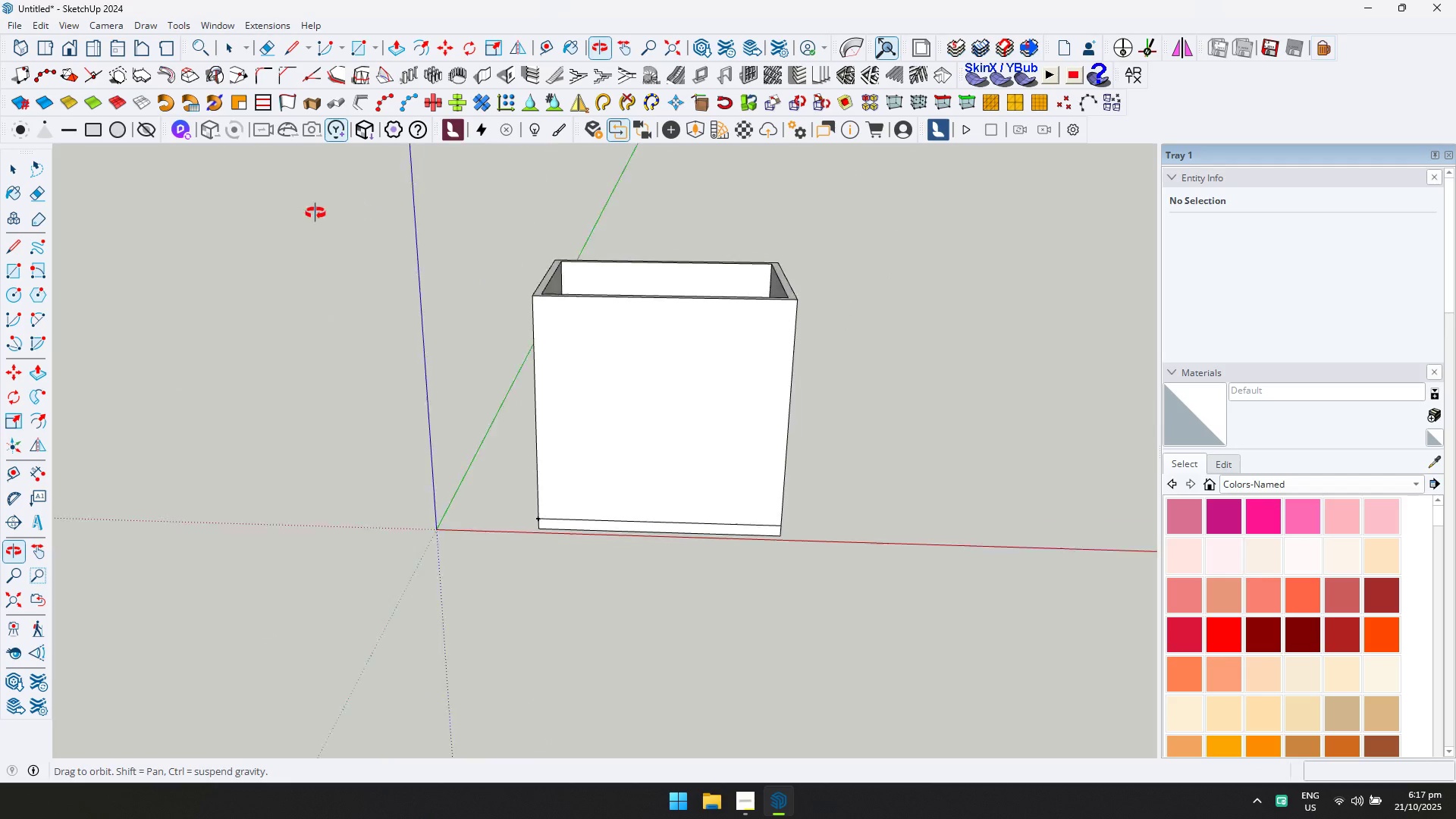 
scroll: coordinate [600, 252], scroll_direction: up, amount: 3.0
 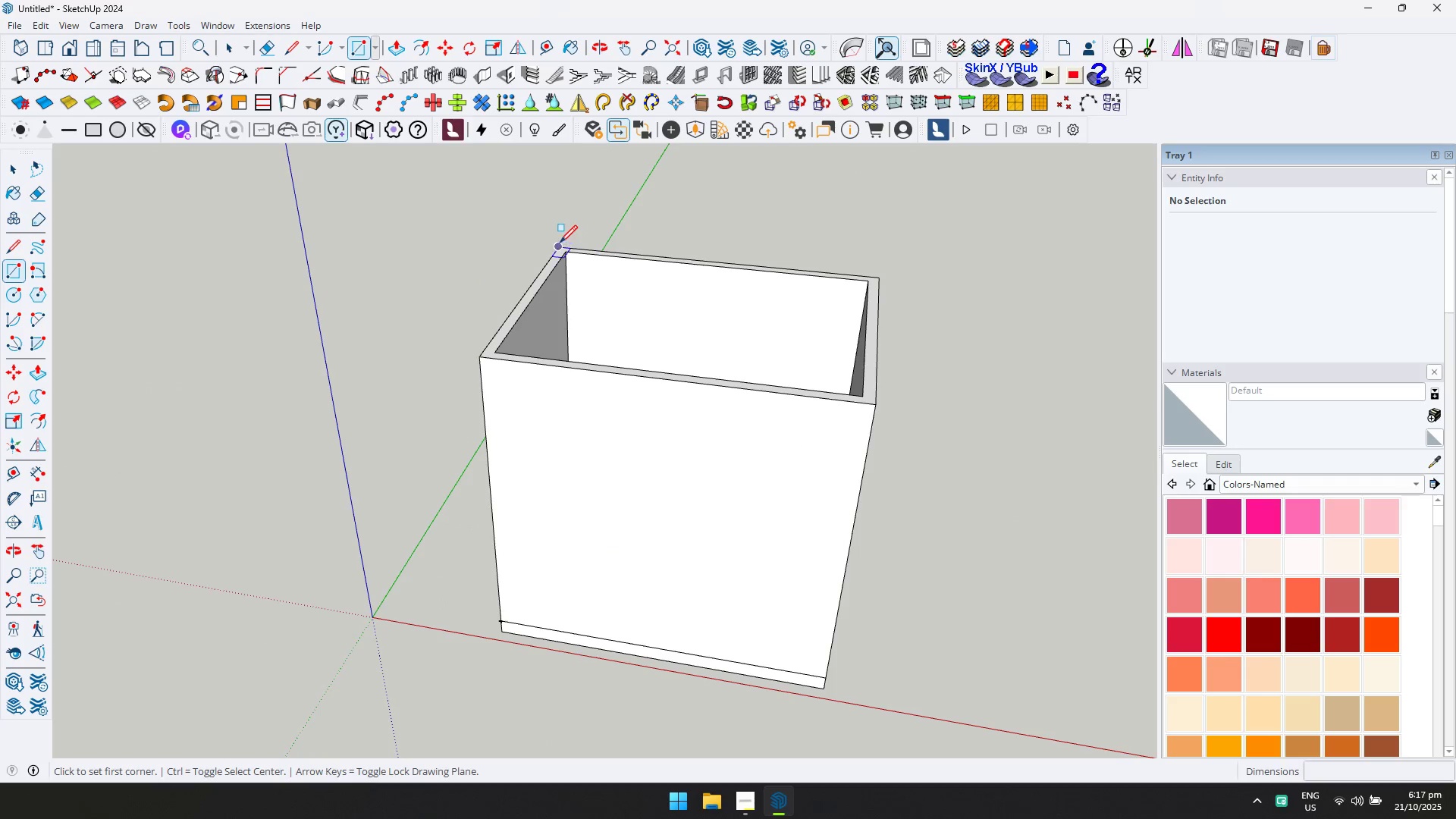 
key(R)
 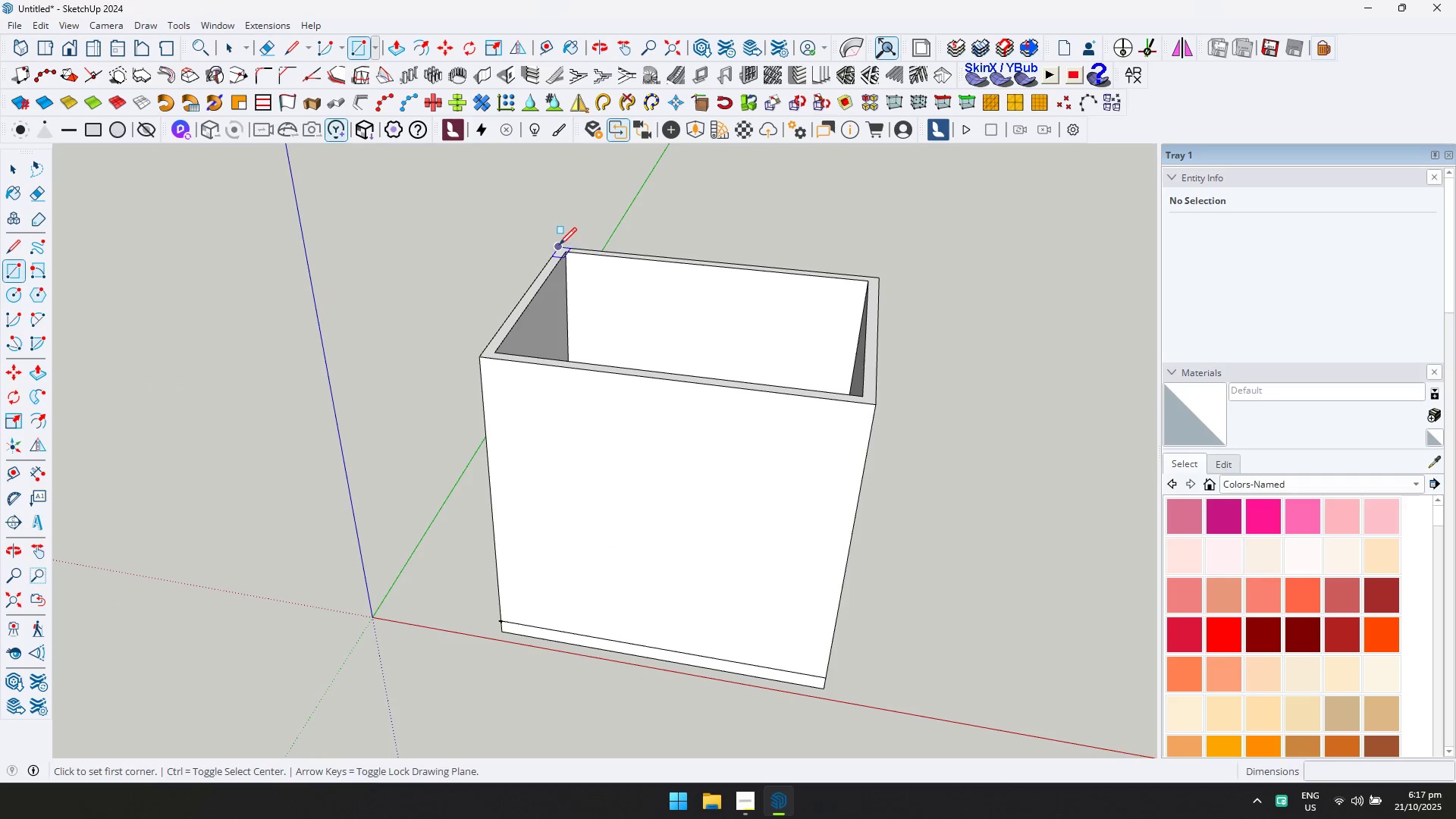 
left_click([559, 245])
 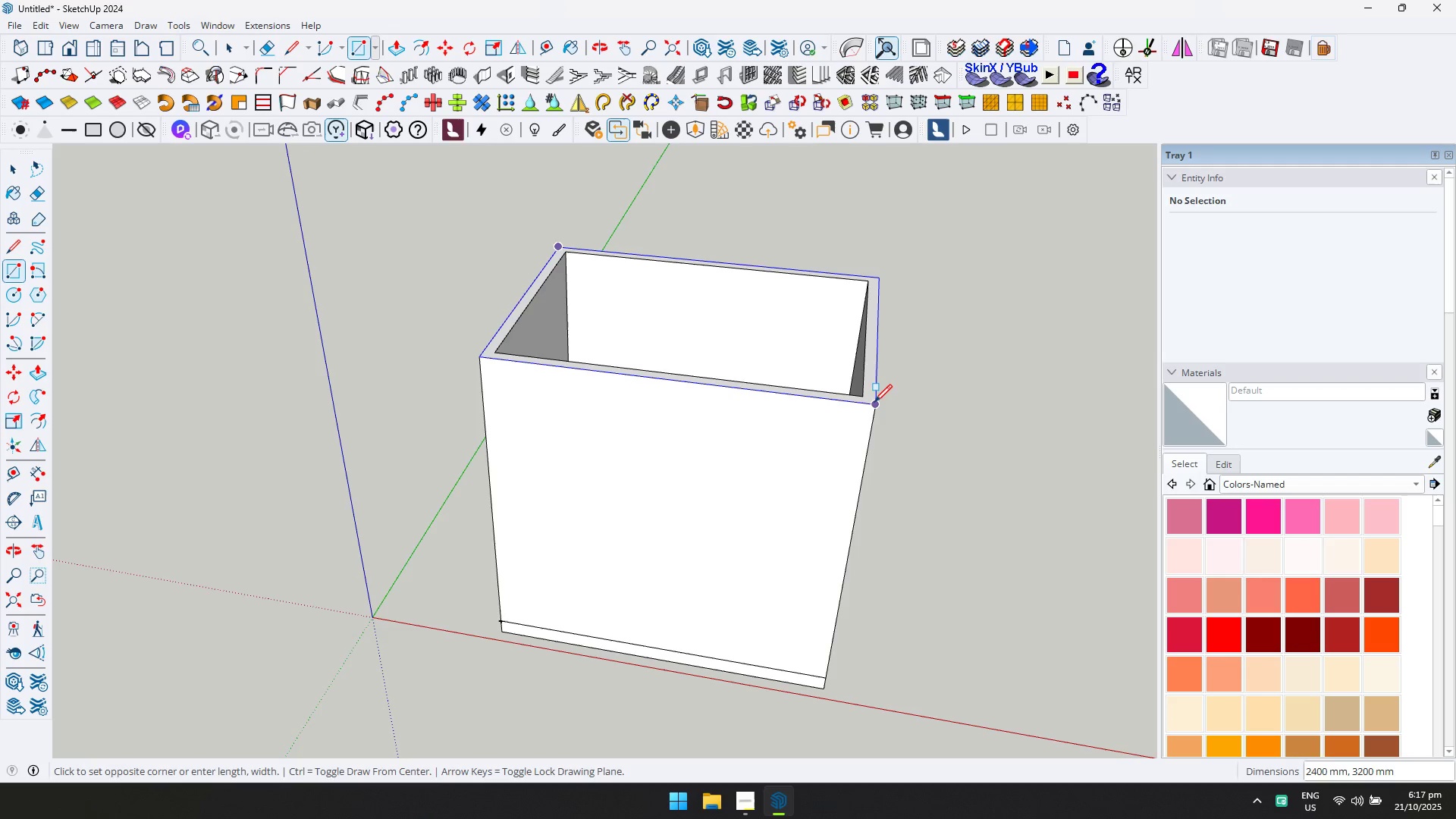 
double_click([875, 403])
 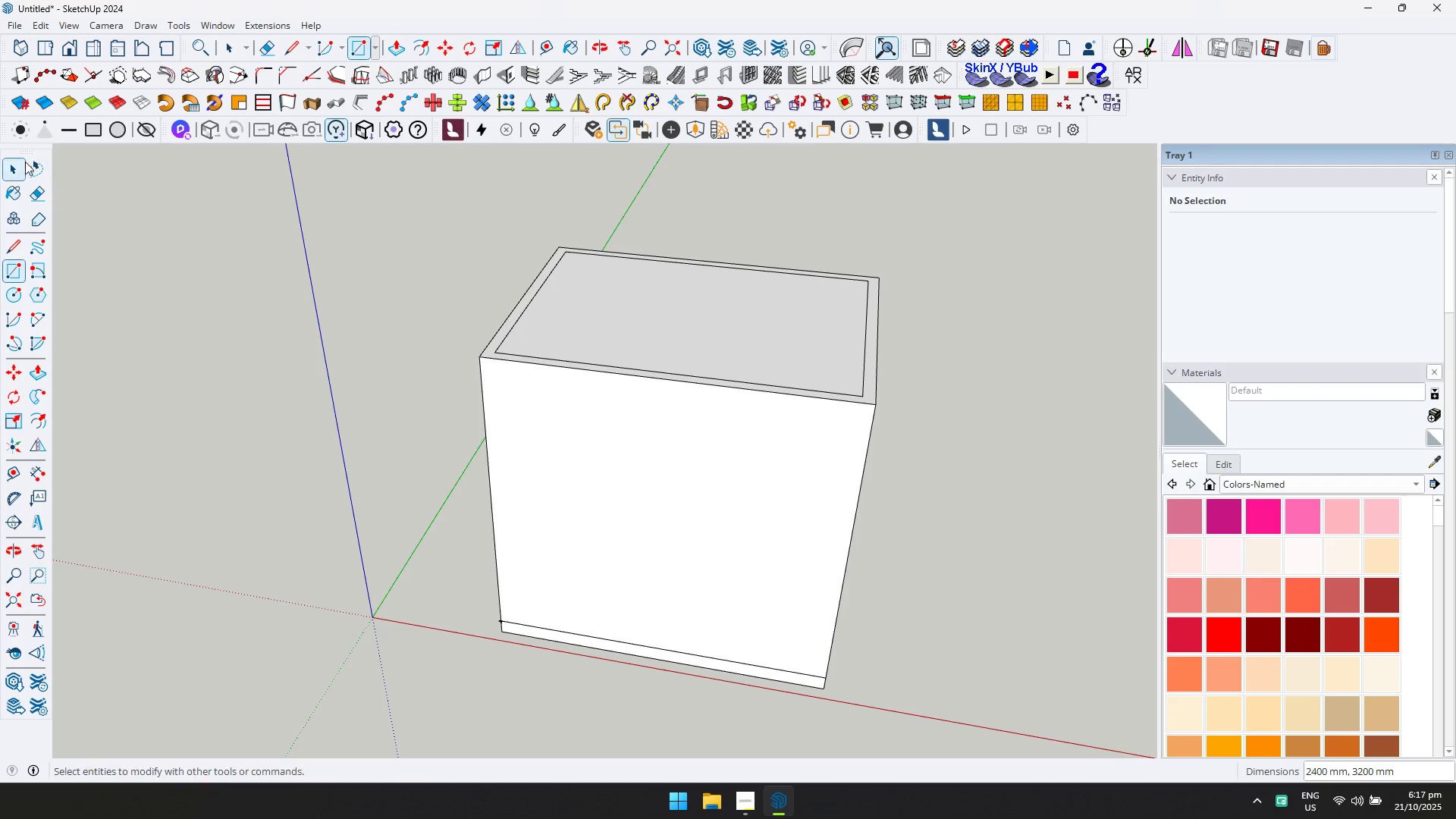 
left_click_drag(start_coordinate=[14, 163], to_coordinate=[30, 168])
 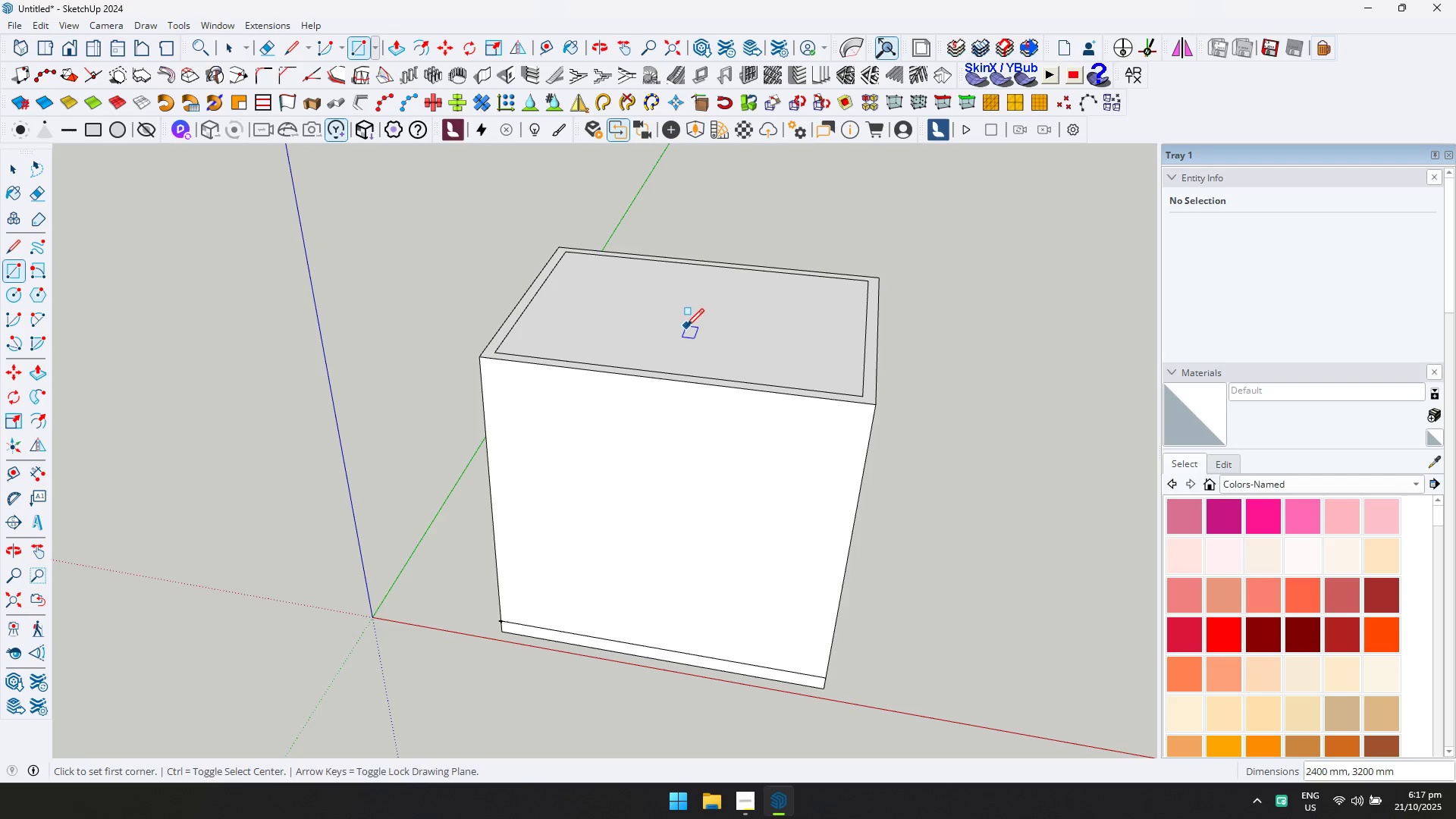 
double_click([686, 326])
 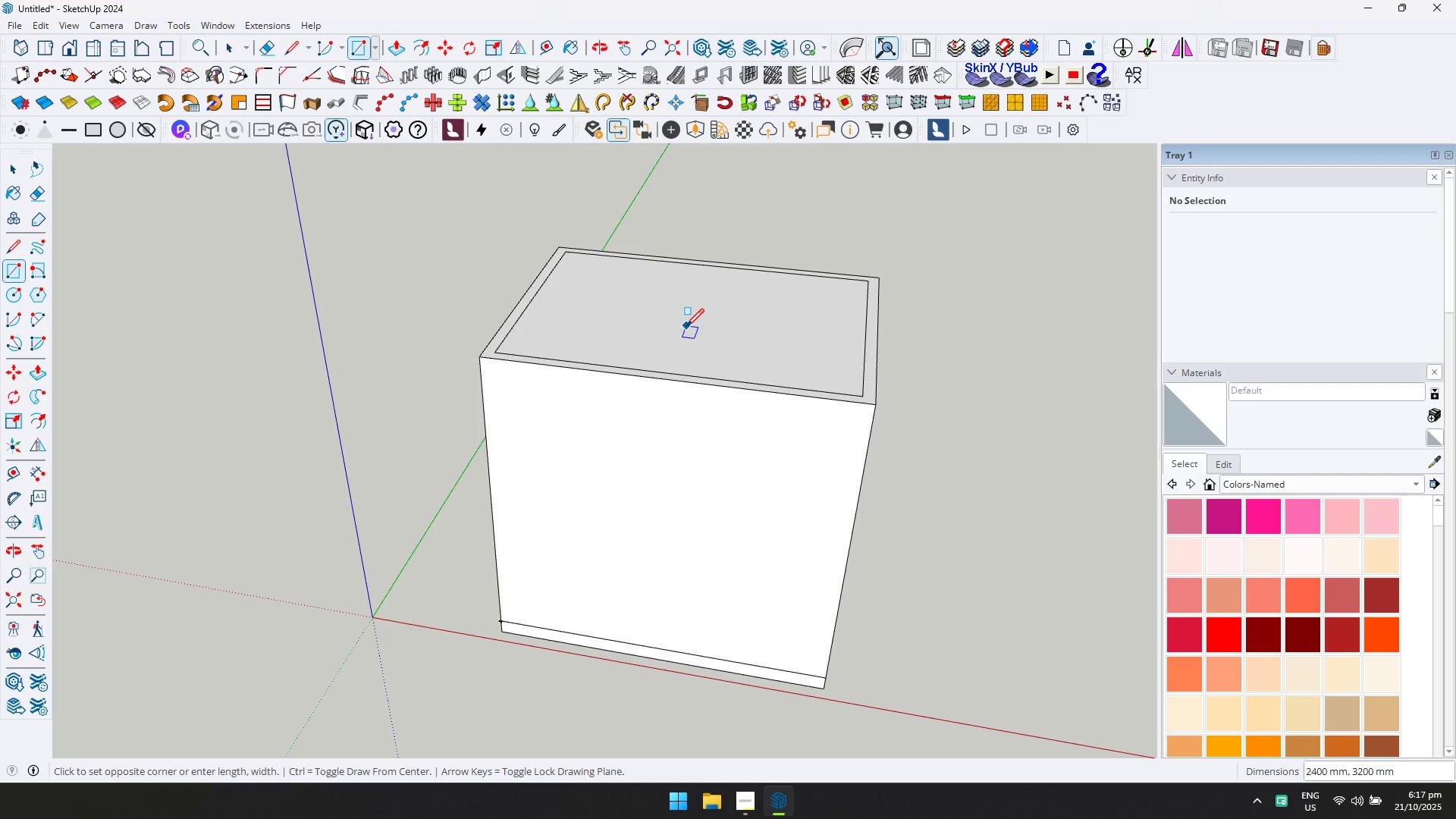 
triple_click([686, 326])
 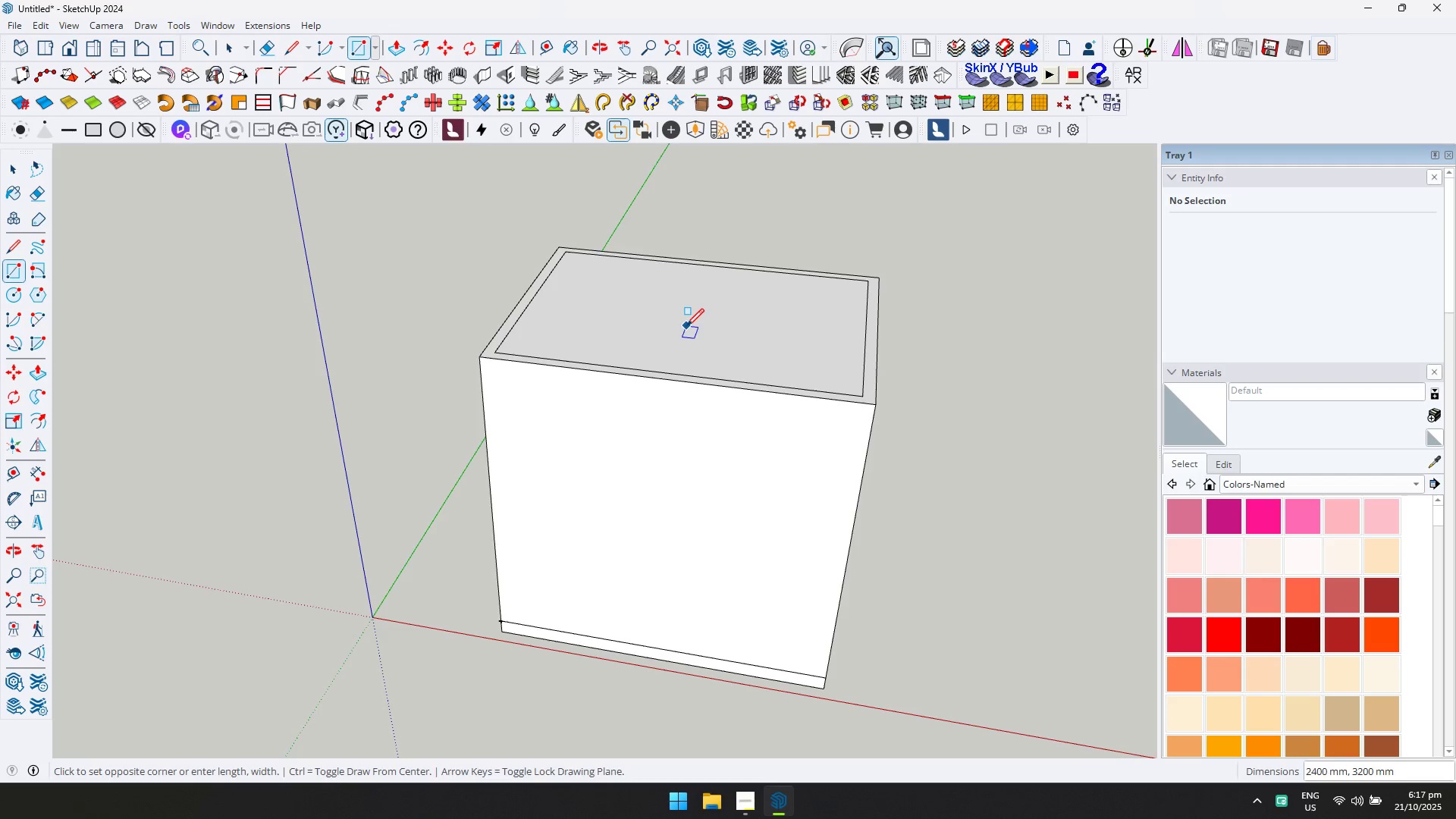 
key(Escape)
 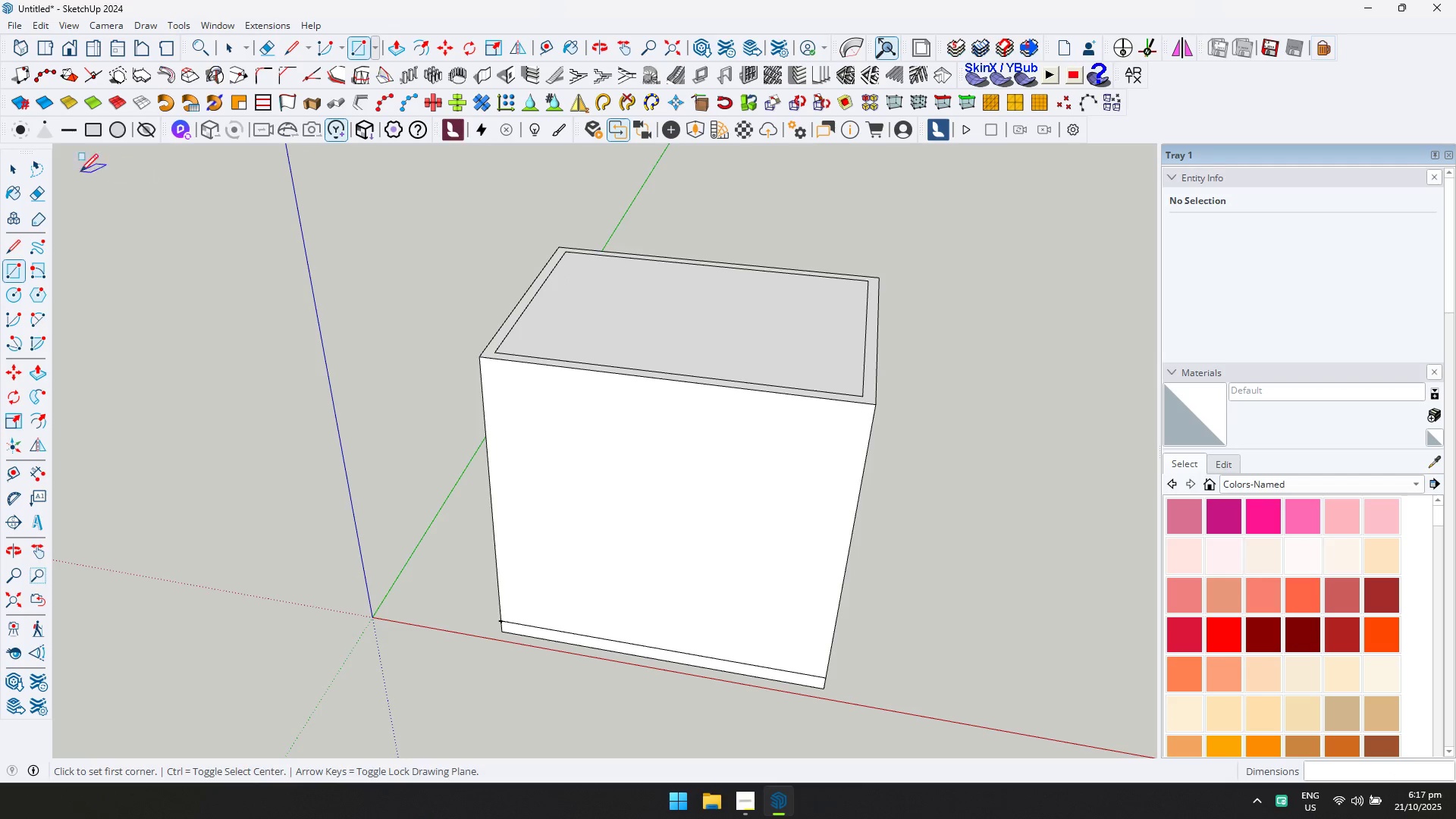 
key(Space)
 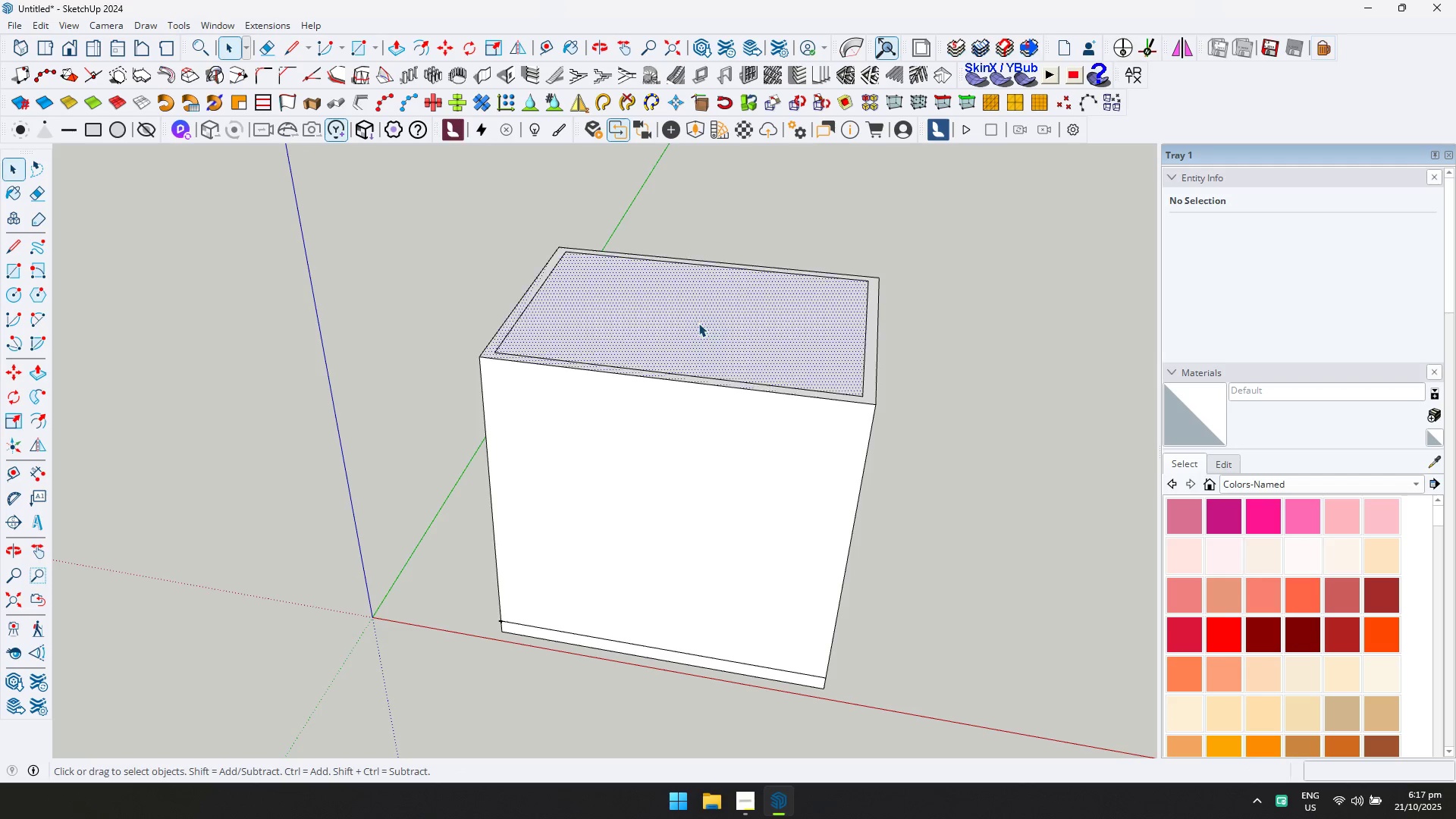 
double_click([698, 323])
 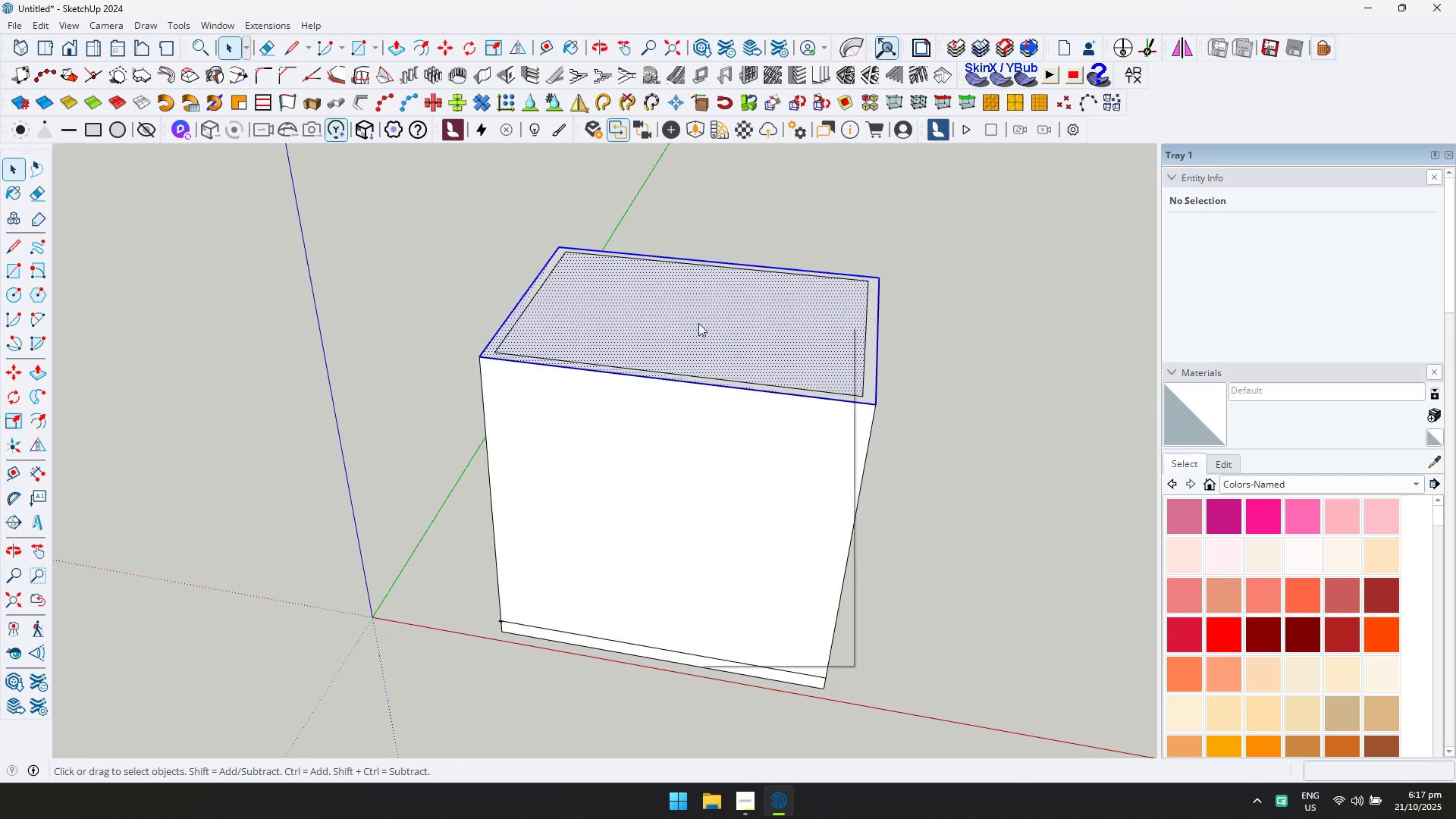 
right_click([698, 323])
 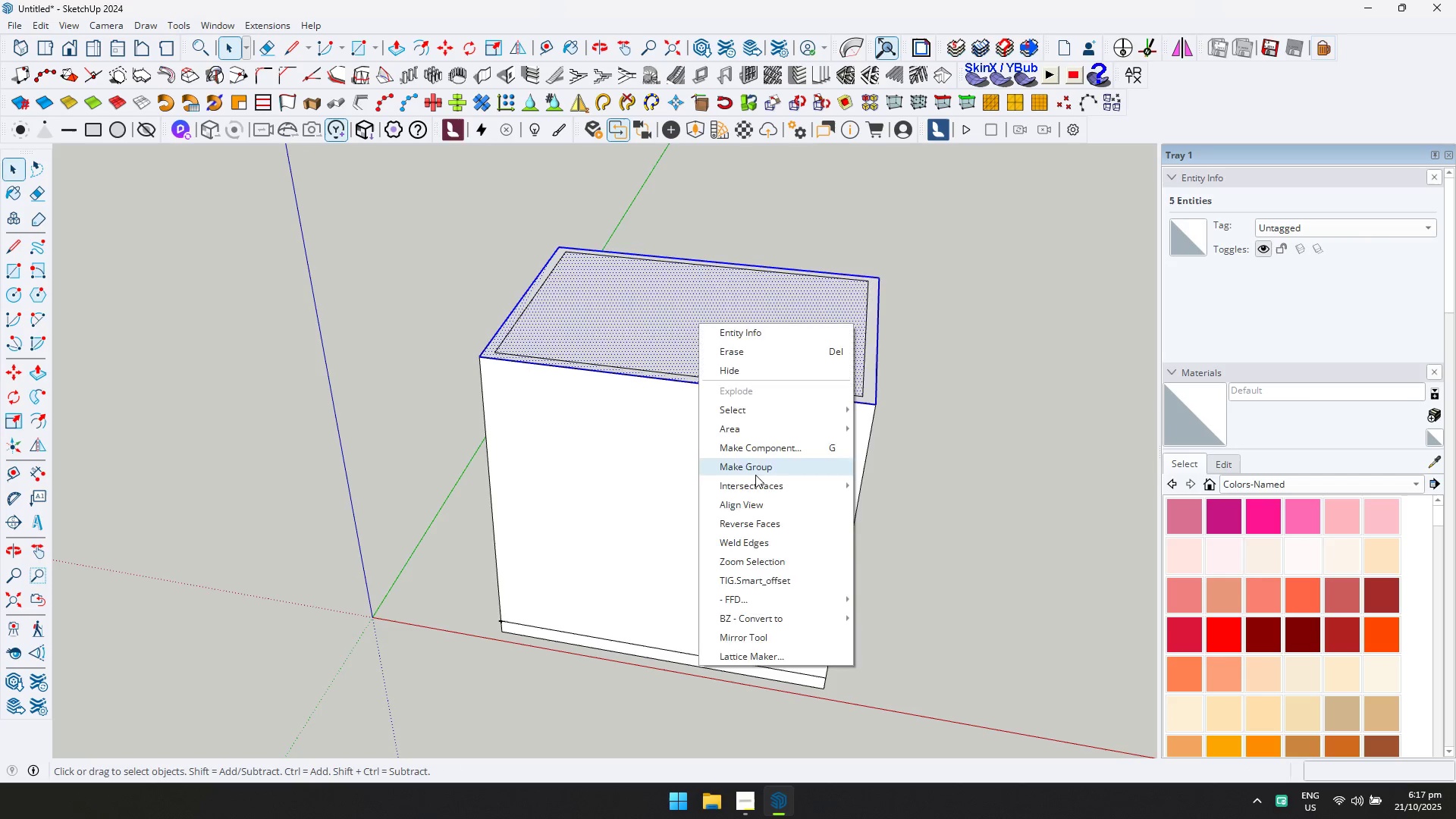 
double_click([695, 341])
 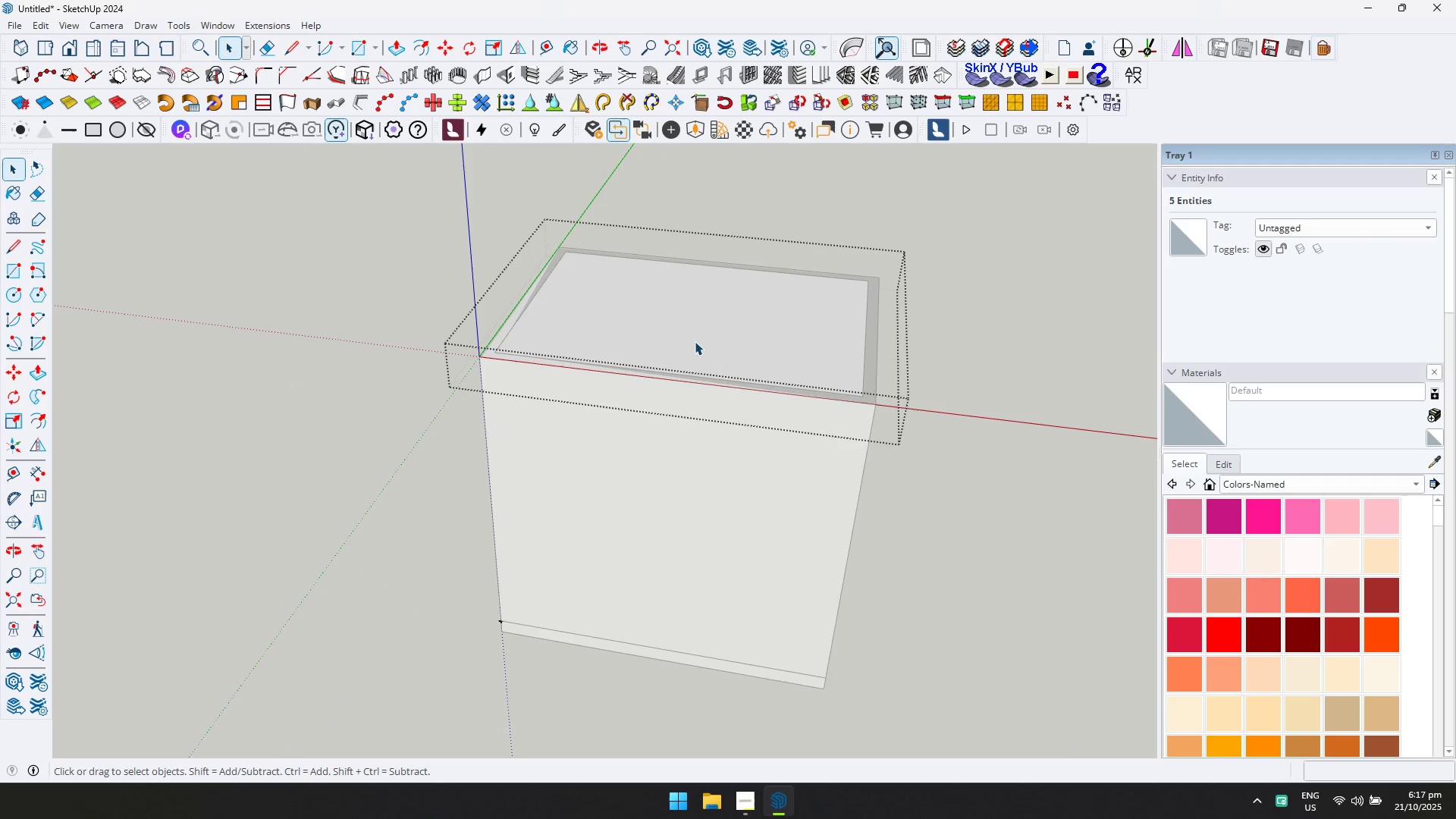 
triple_click([695, 341])
 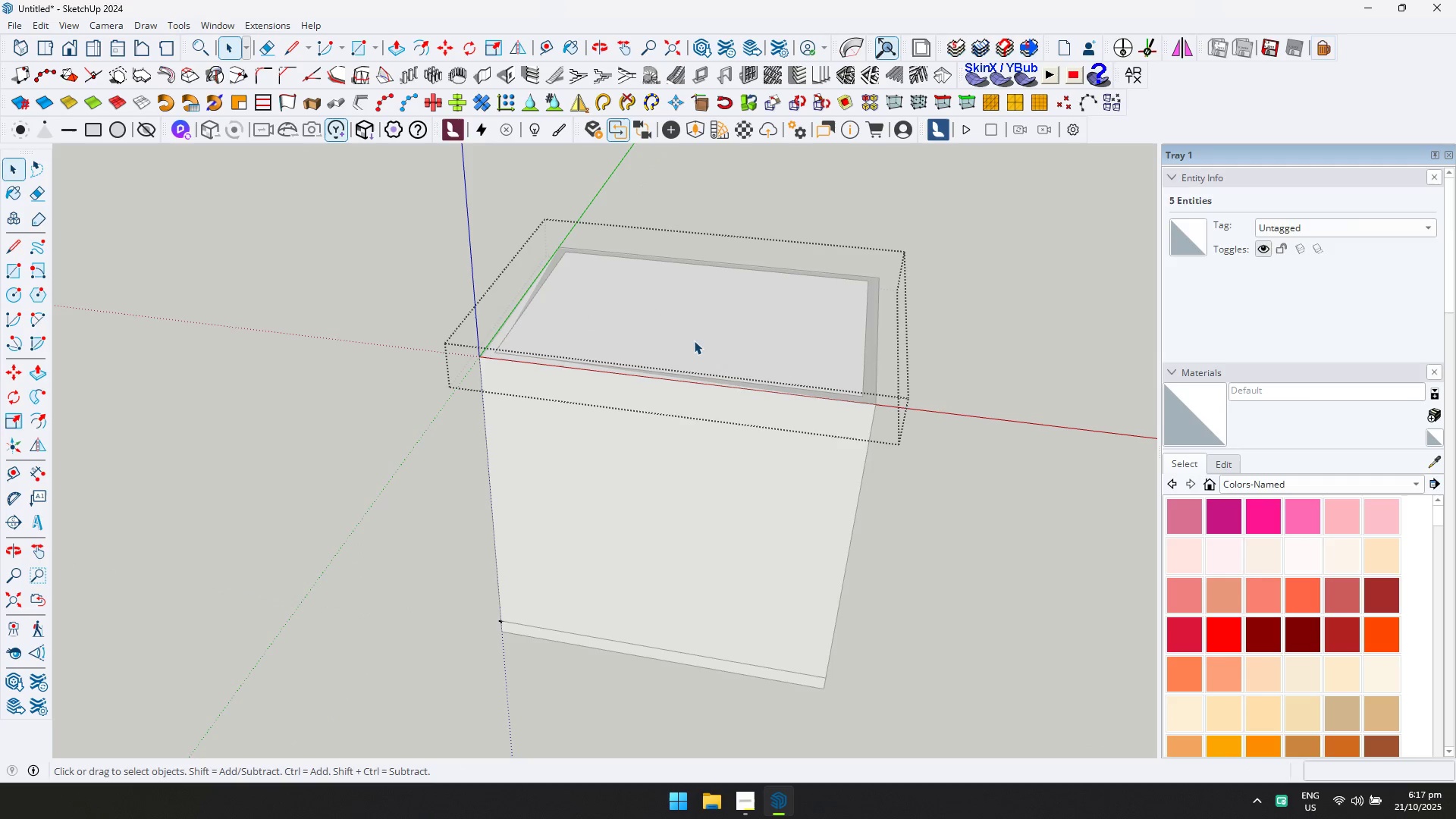 
key(P)
 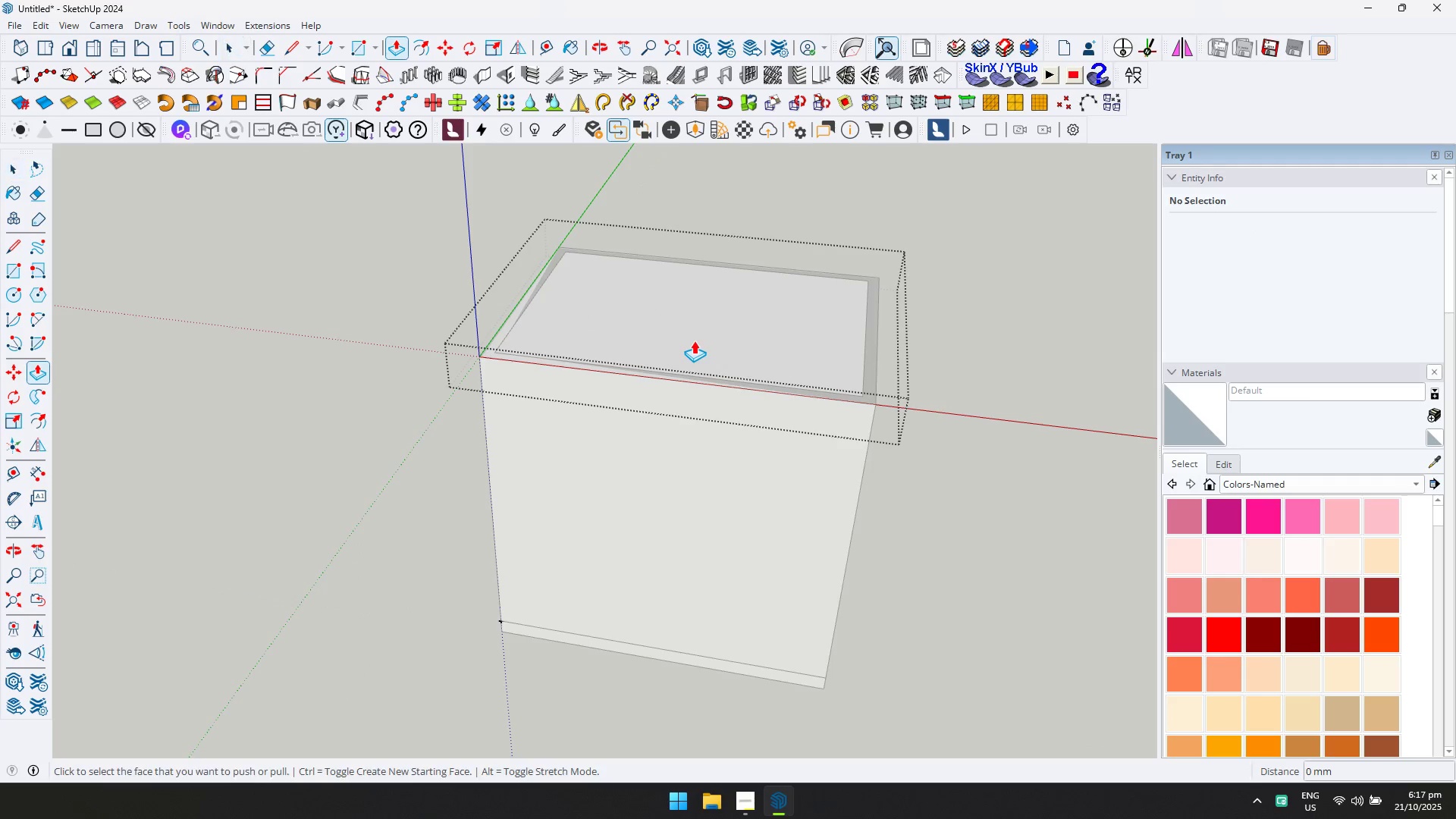 
left_click([694, 340])
 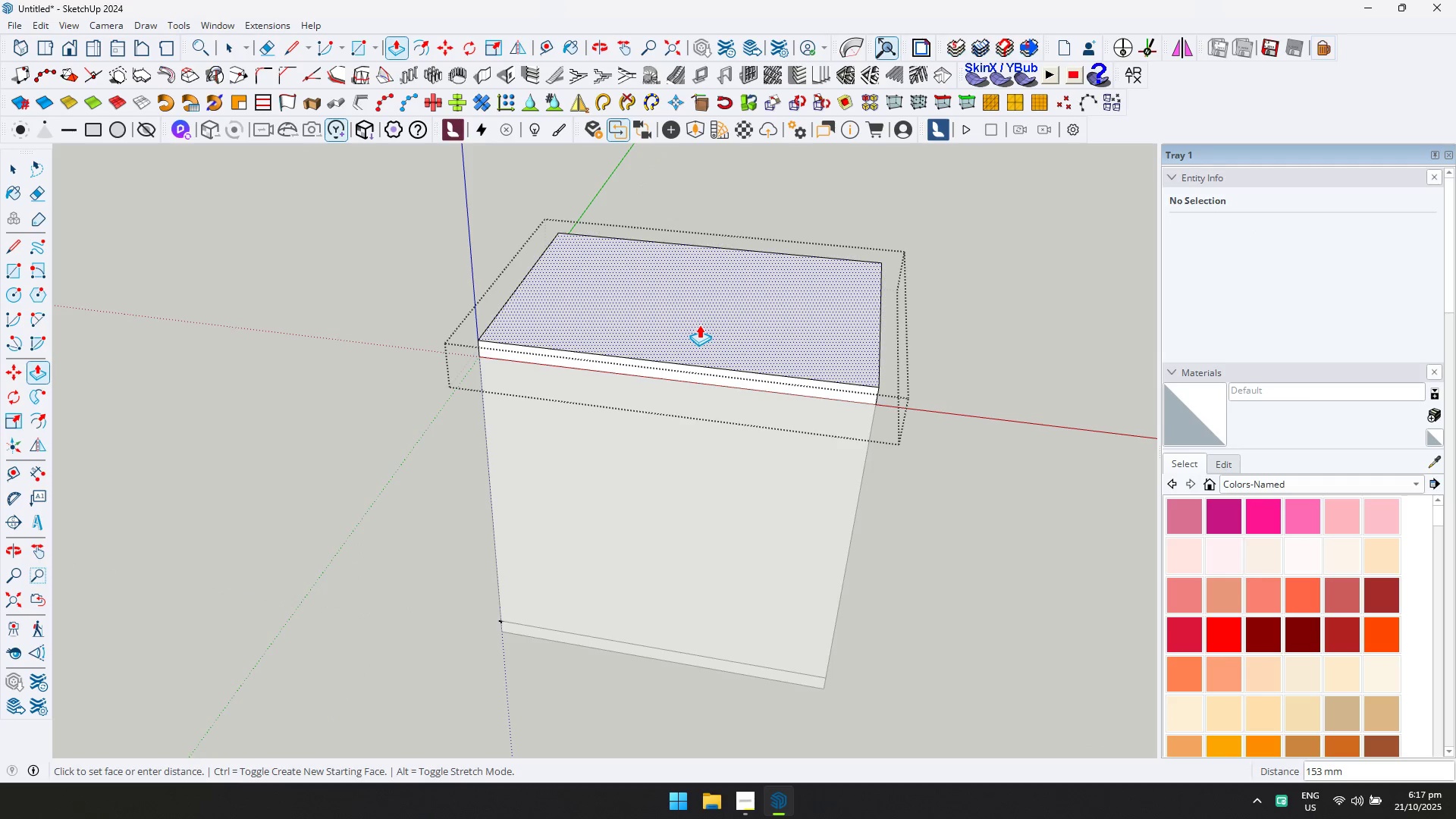 
type(150)
 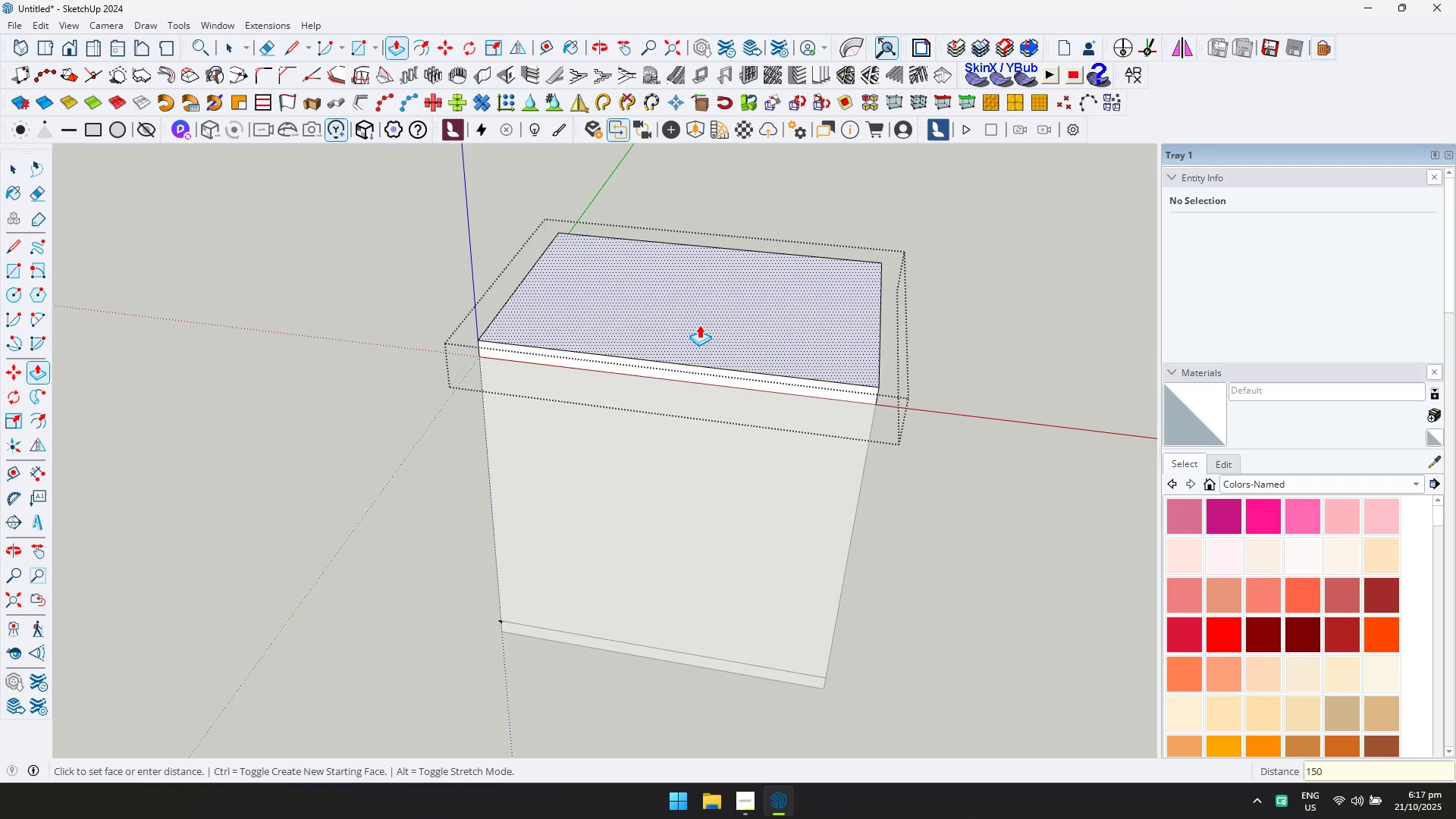 
key(Enter)
 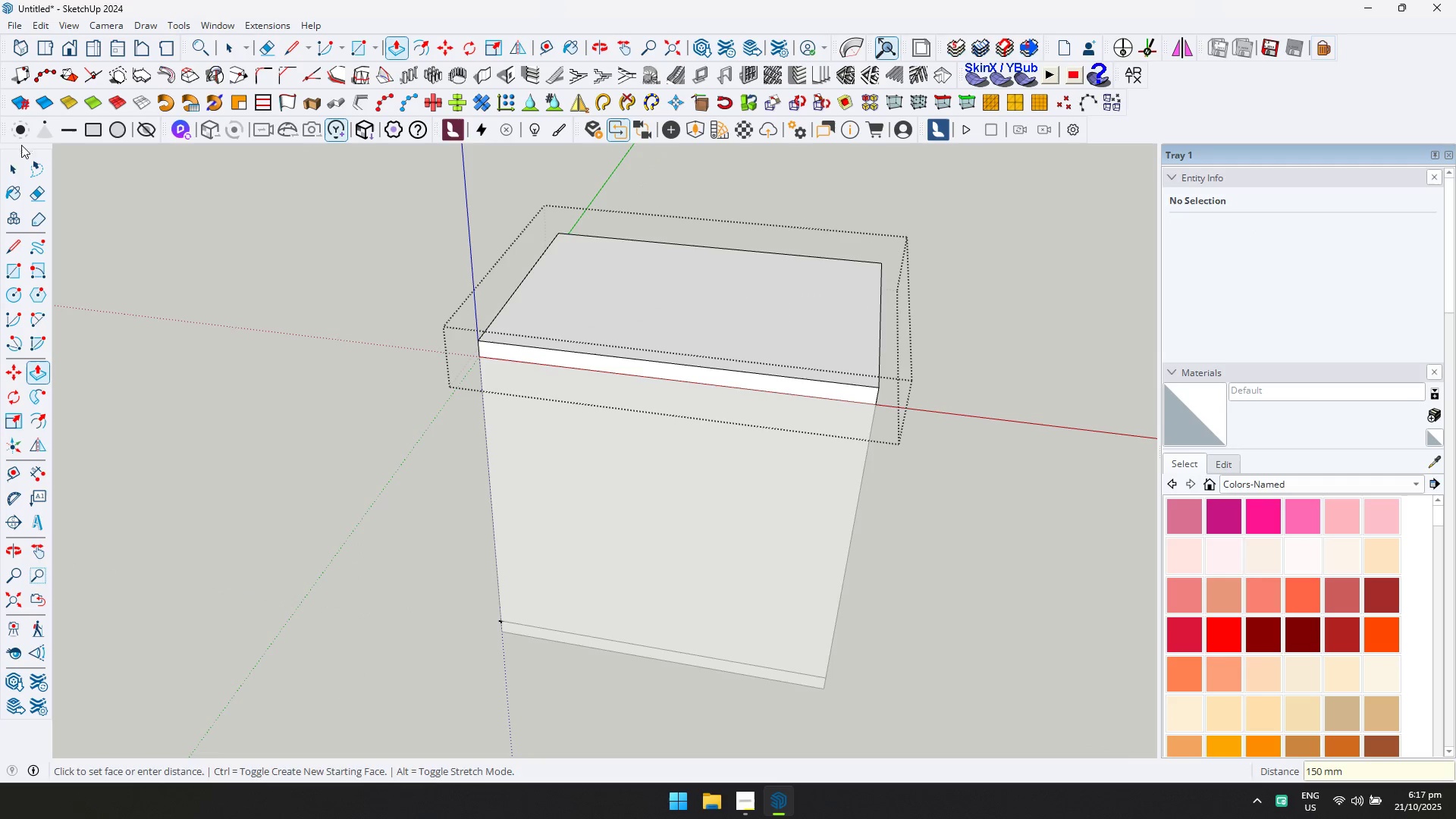 
left_click([17, 162])
 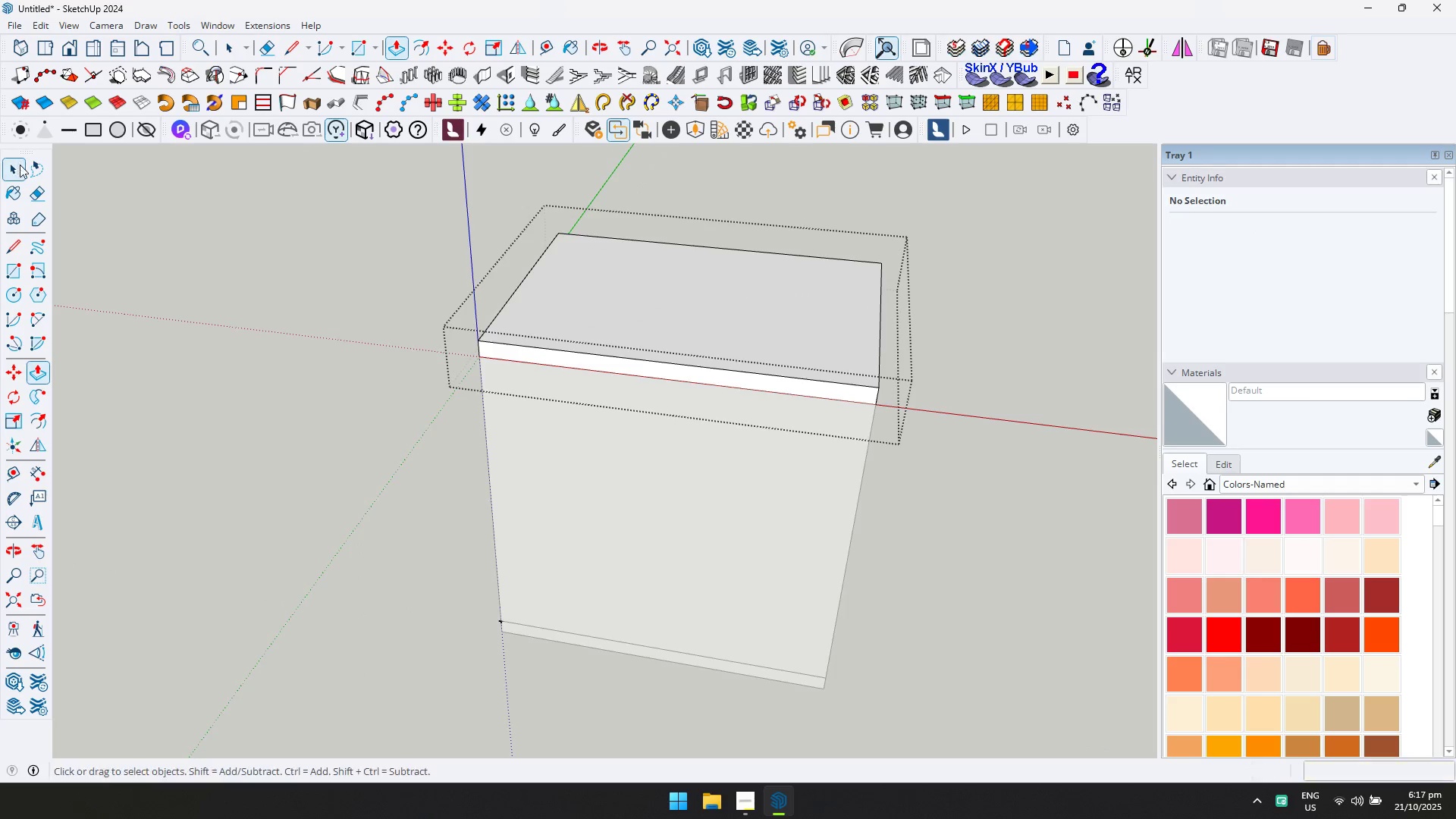 
key(Escape)
 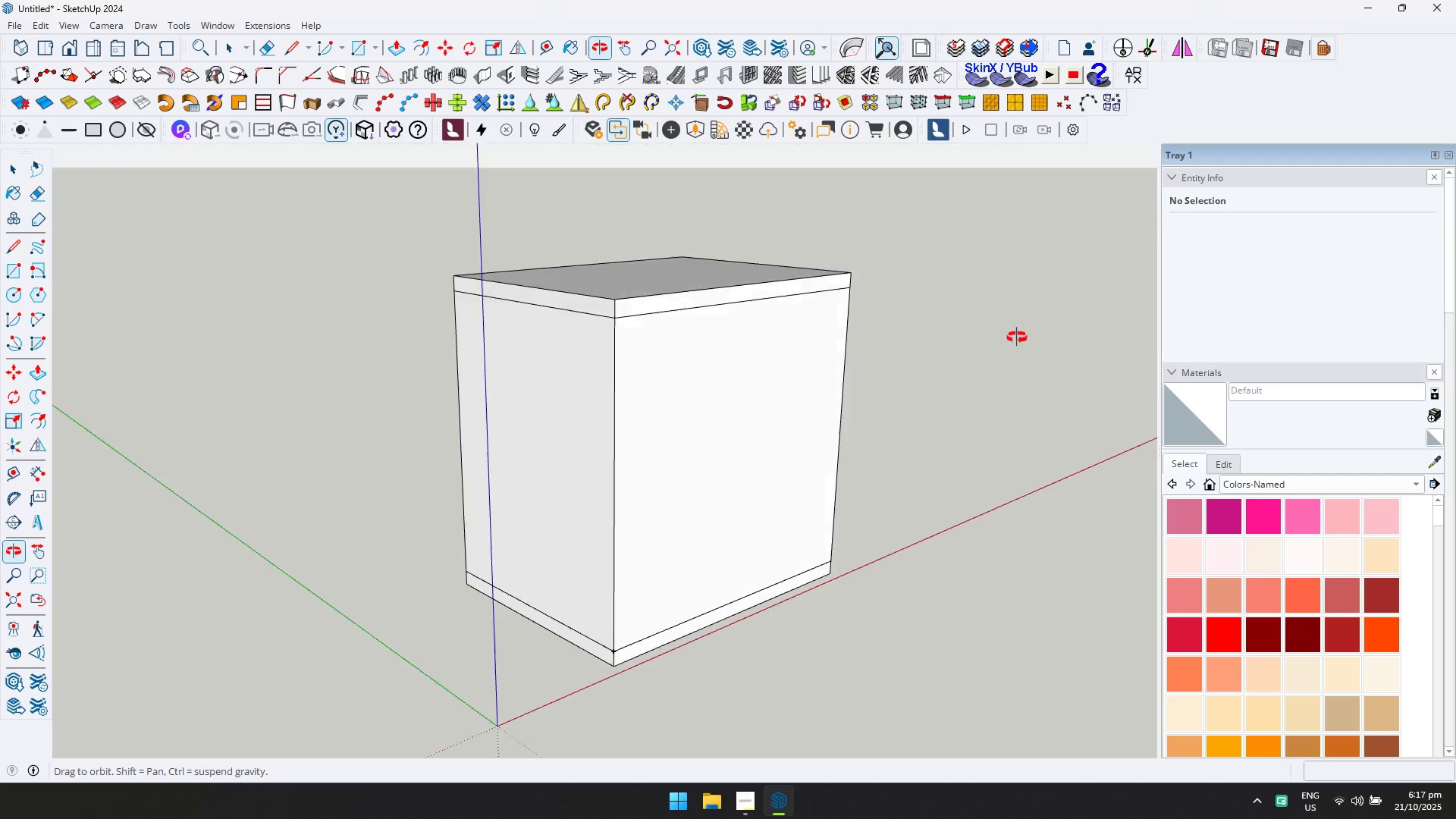 
scroll: coordinate [623, 548], scroll_direction: up, amount: 5.0
 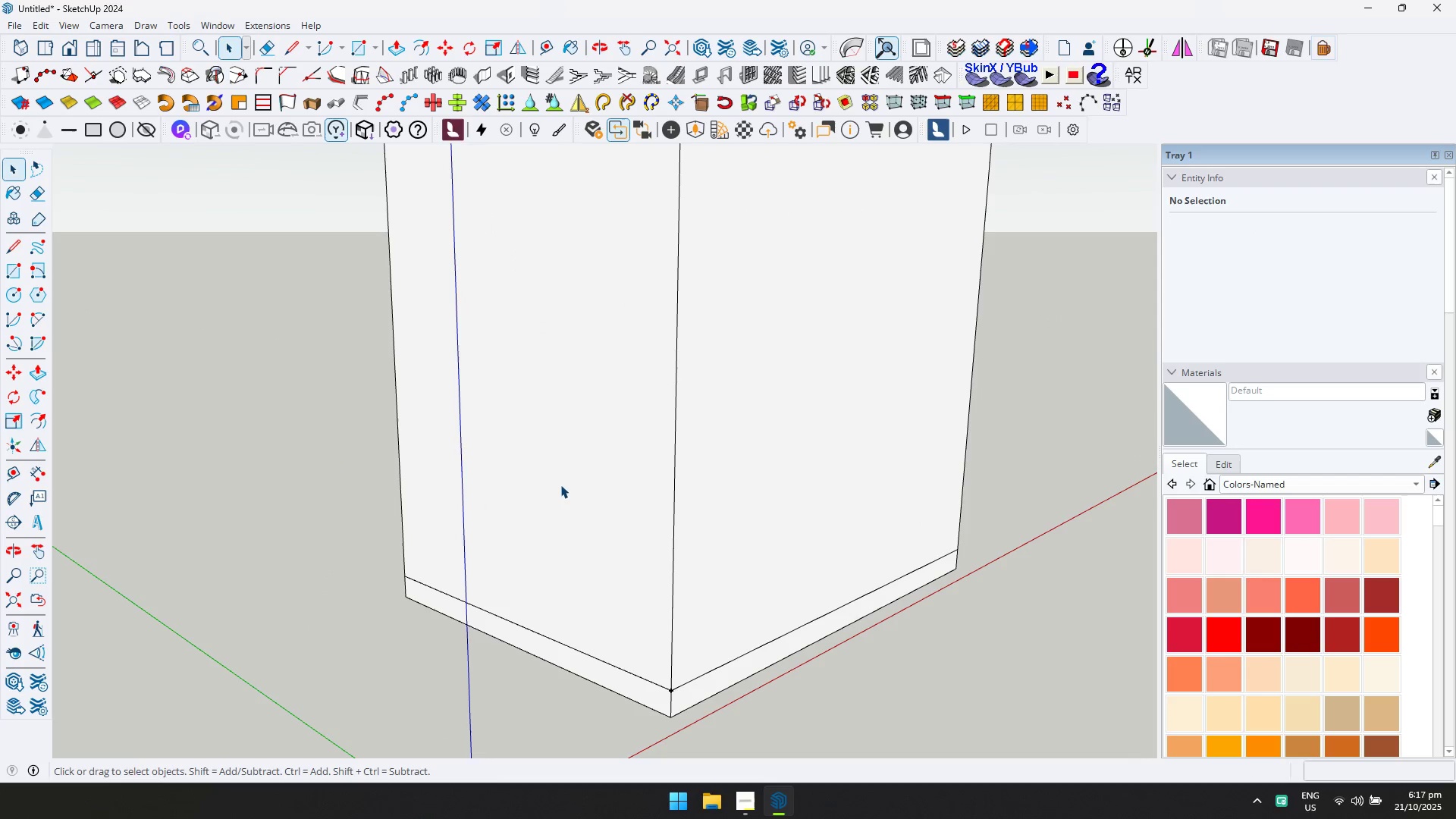 
key(Control+ControlLeft)
 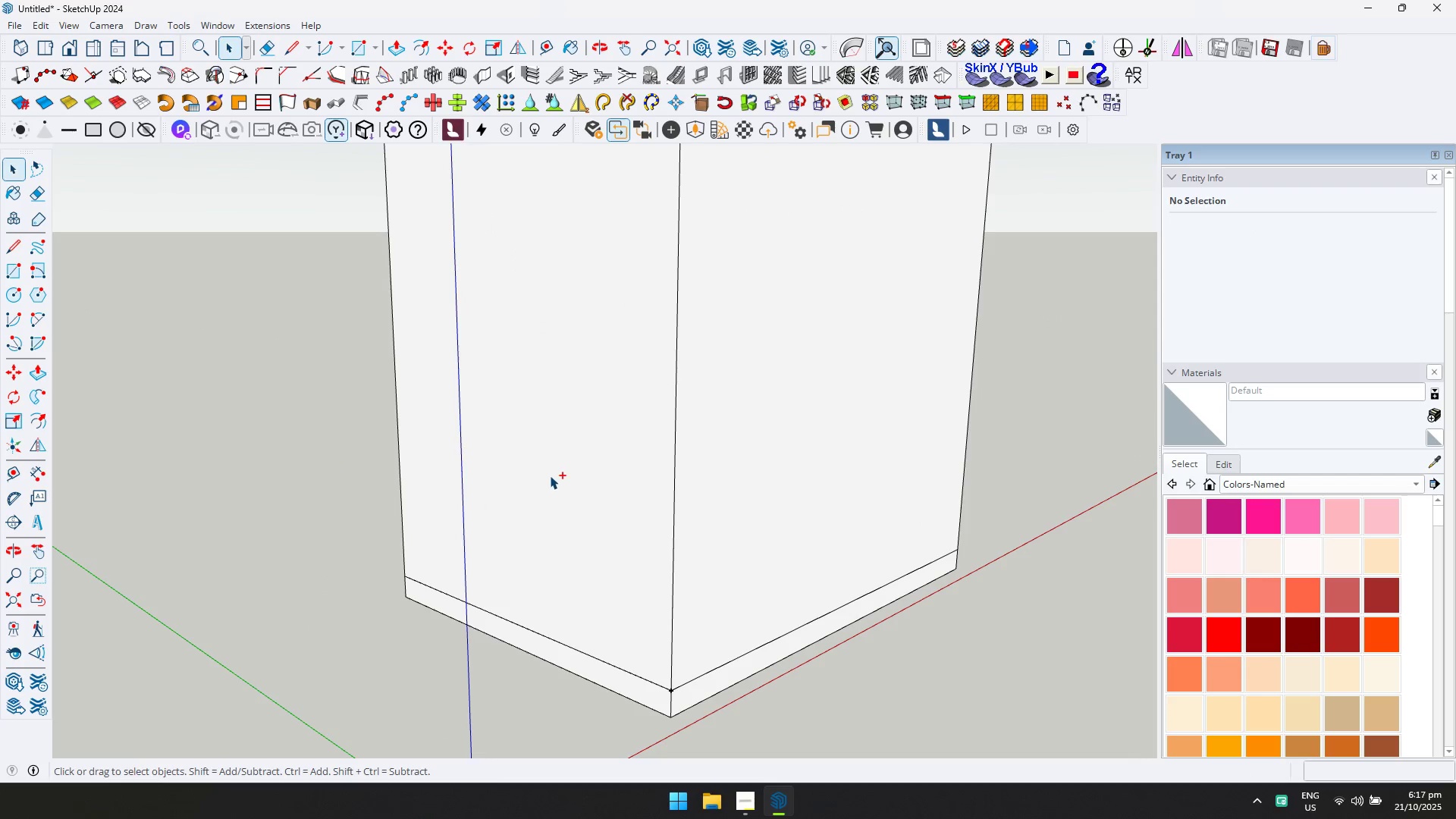 
key(Control+S)
 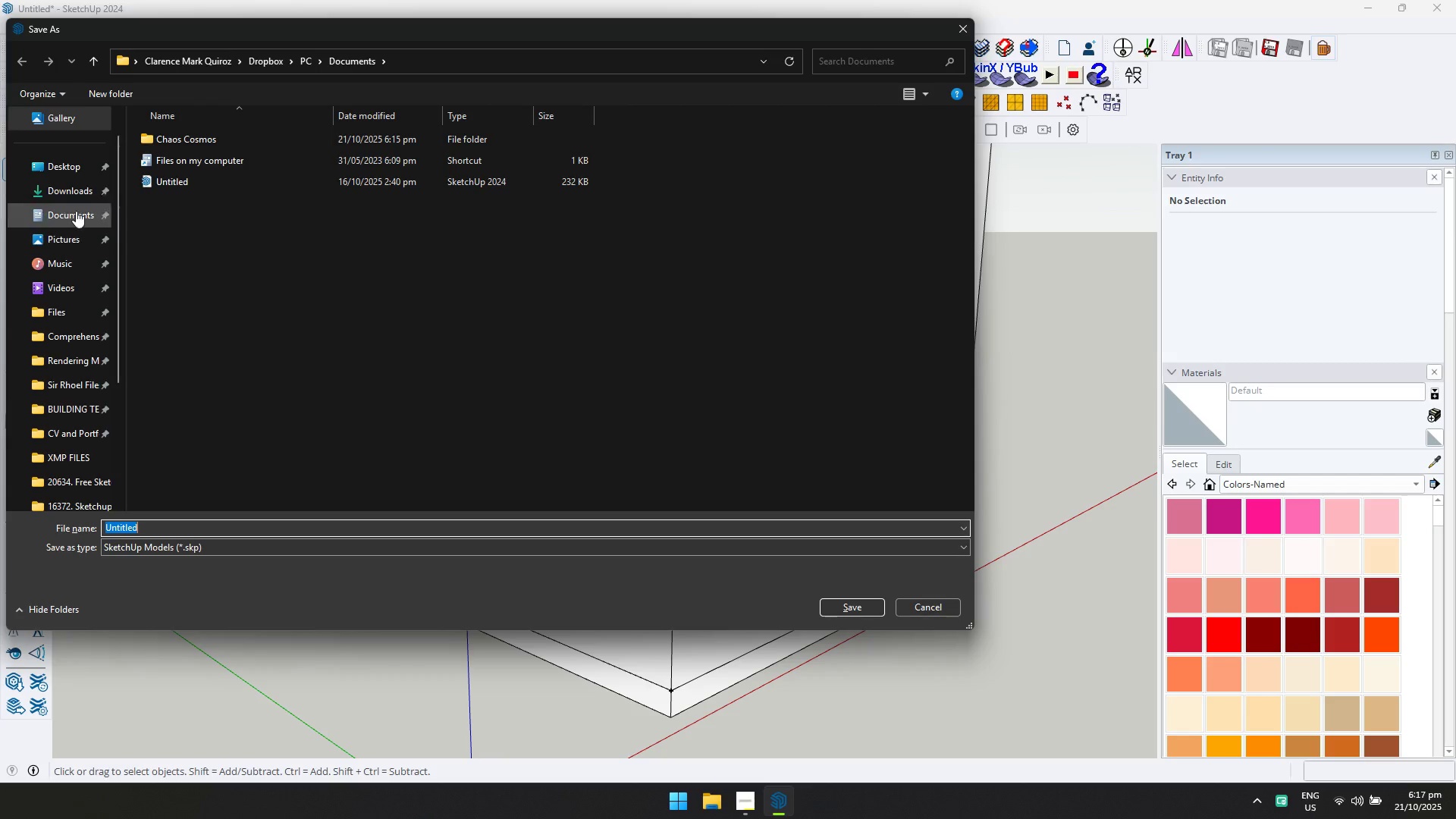 
left_click([63, 179])
 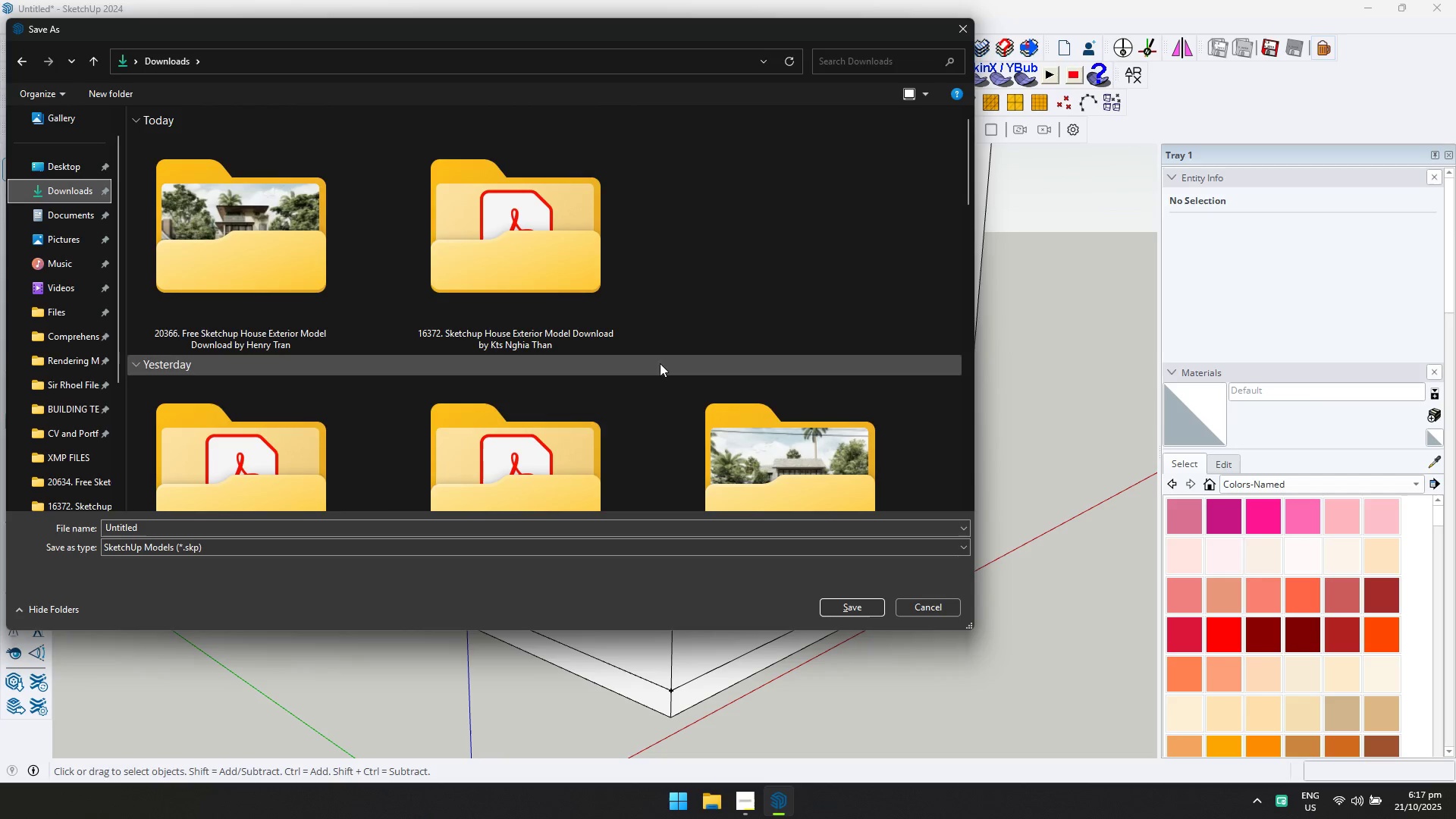 
right_click([682, 250])
 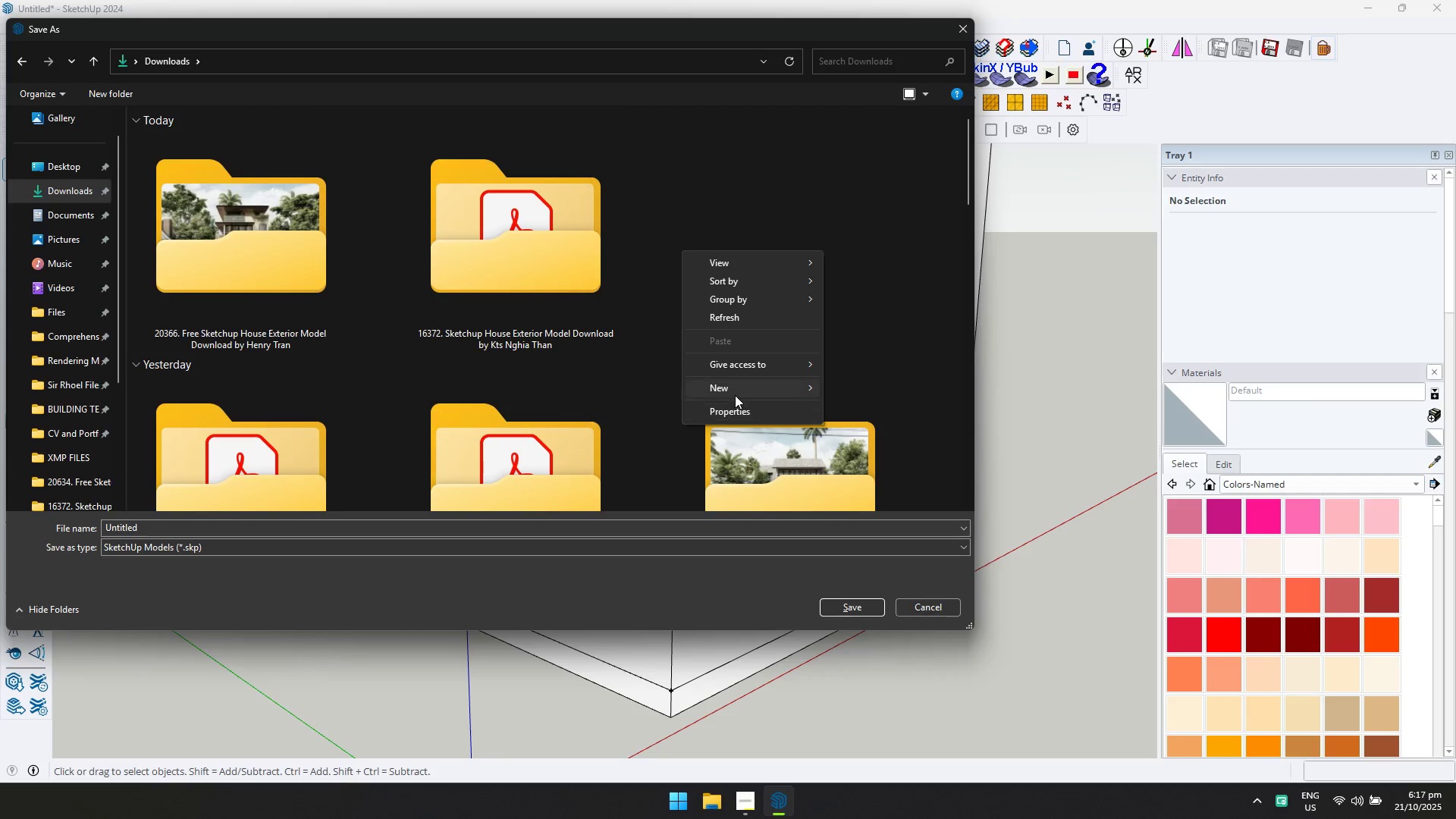 
left_click([735, 390])
 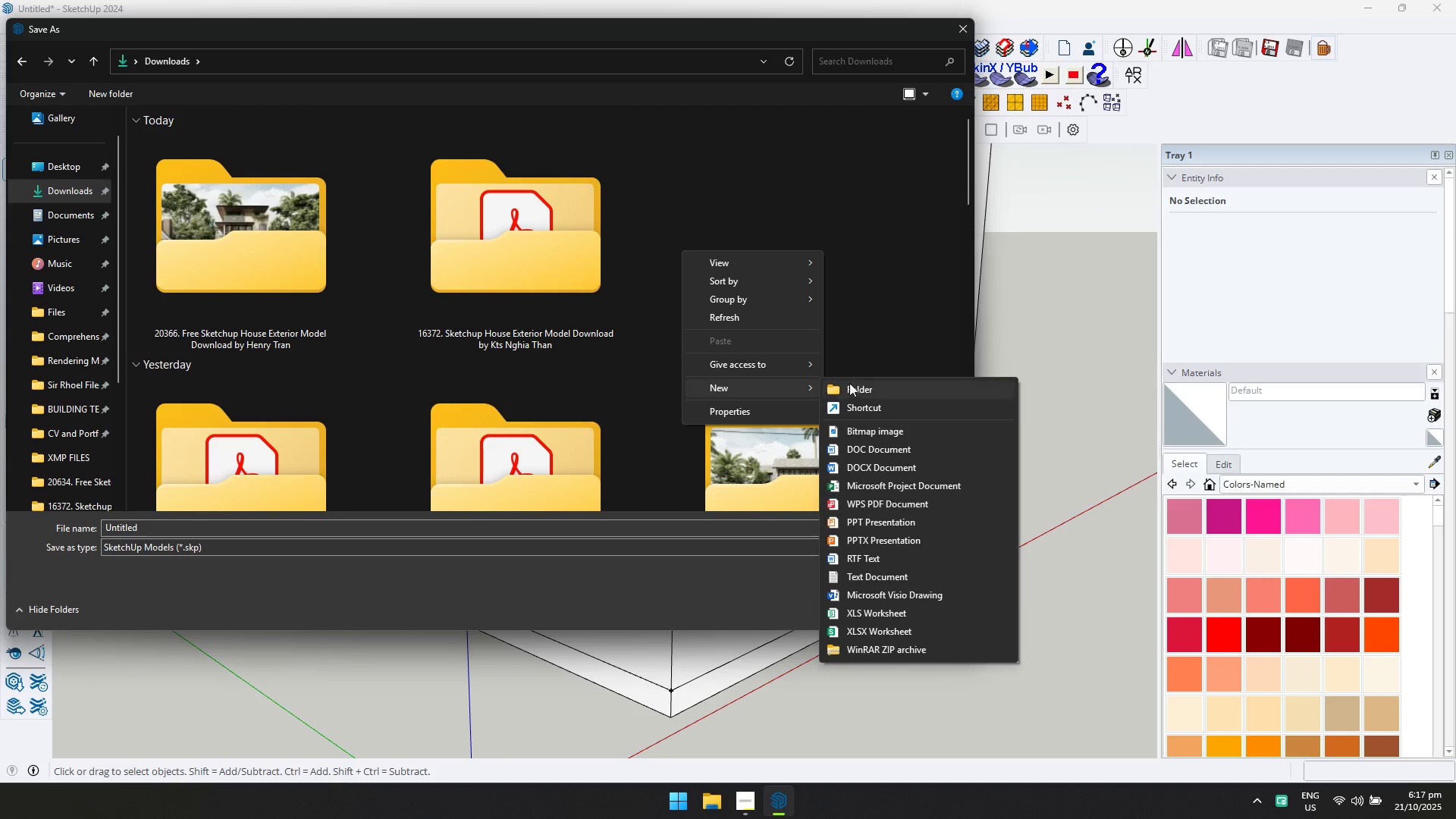 
left_click([851, 383])
 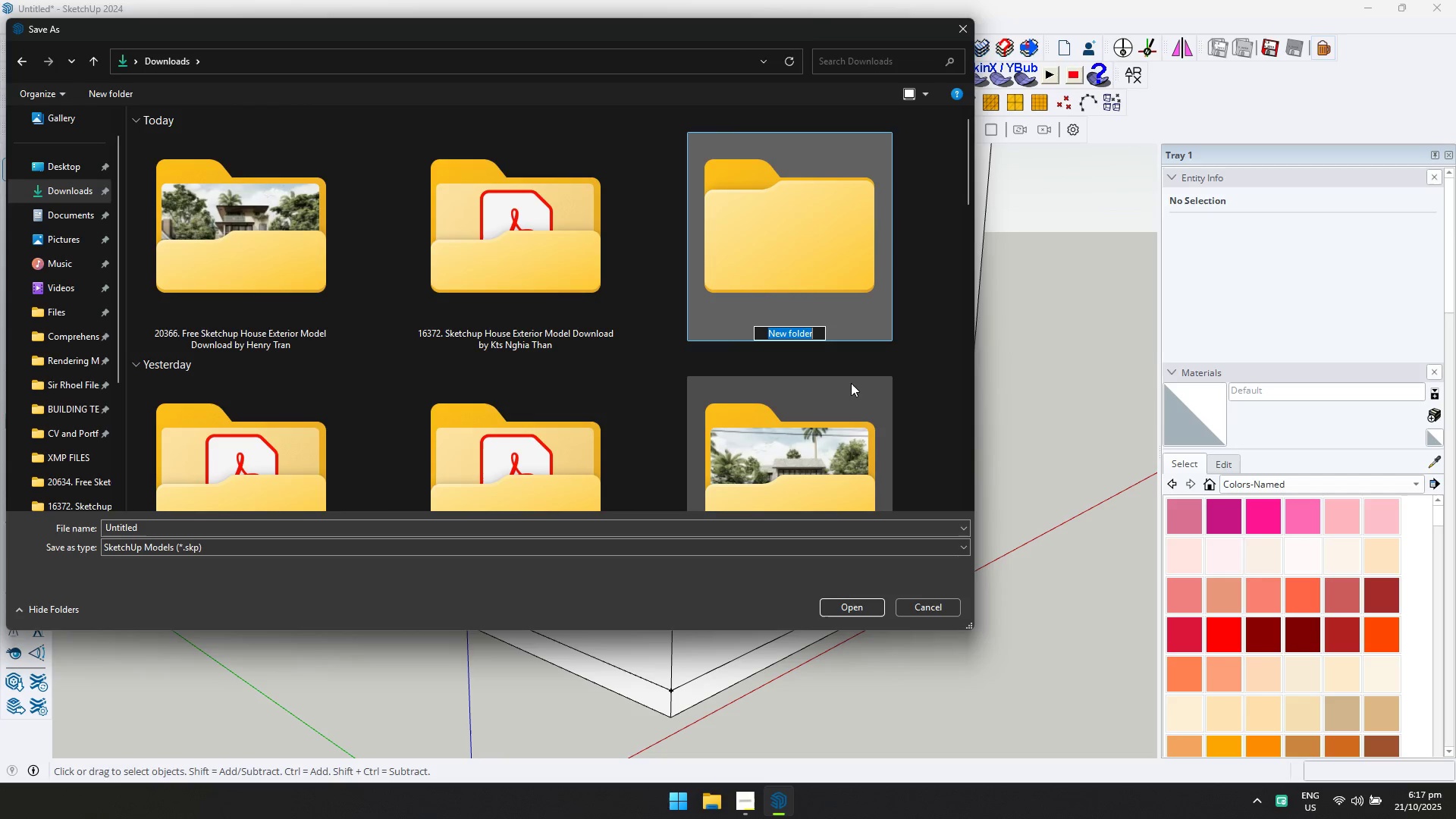 
type(Toilet Design)
 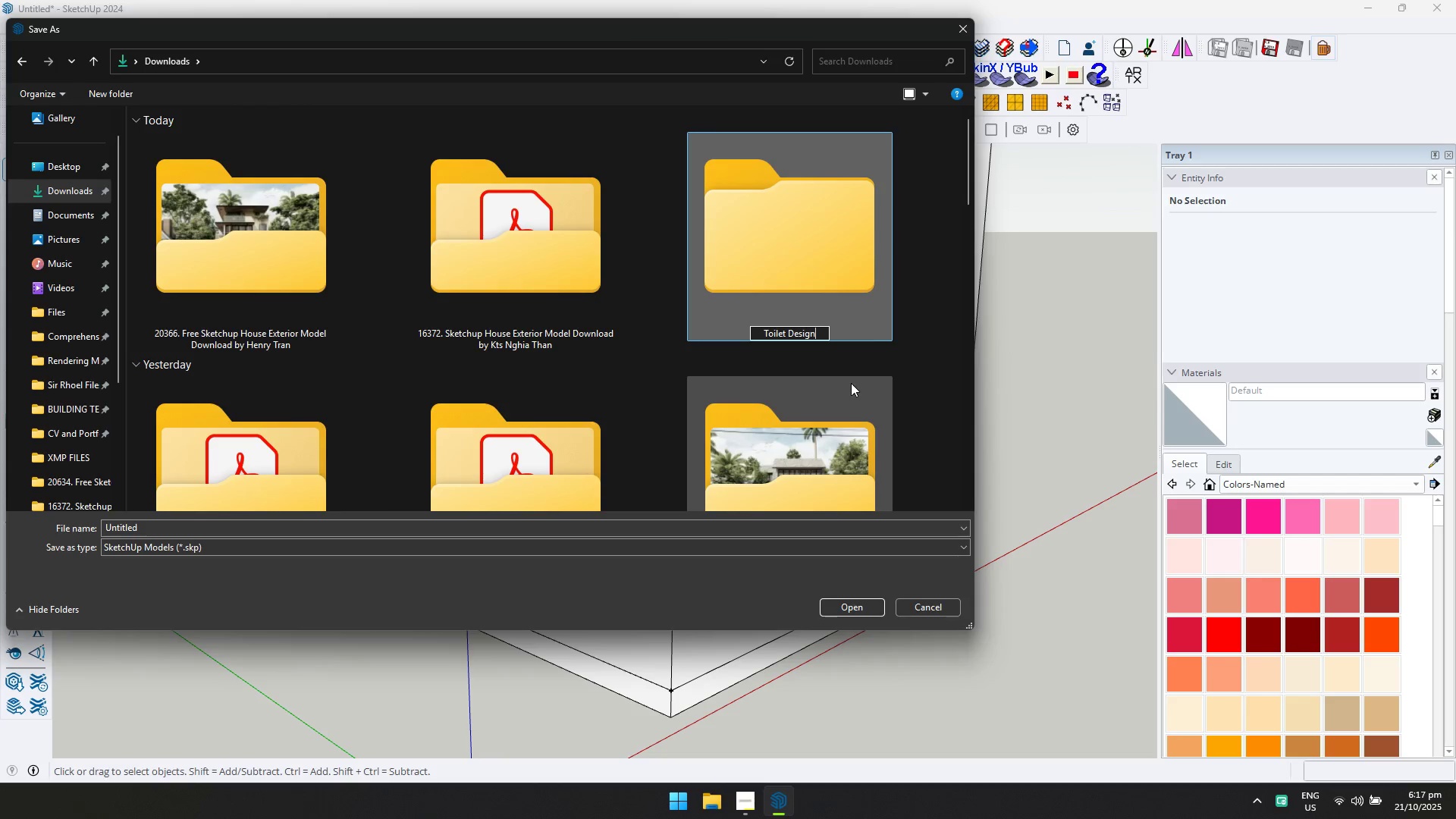 
 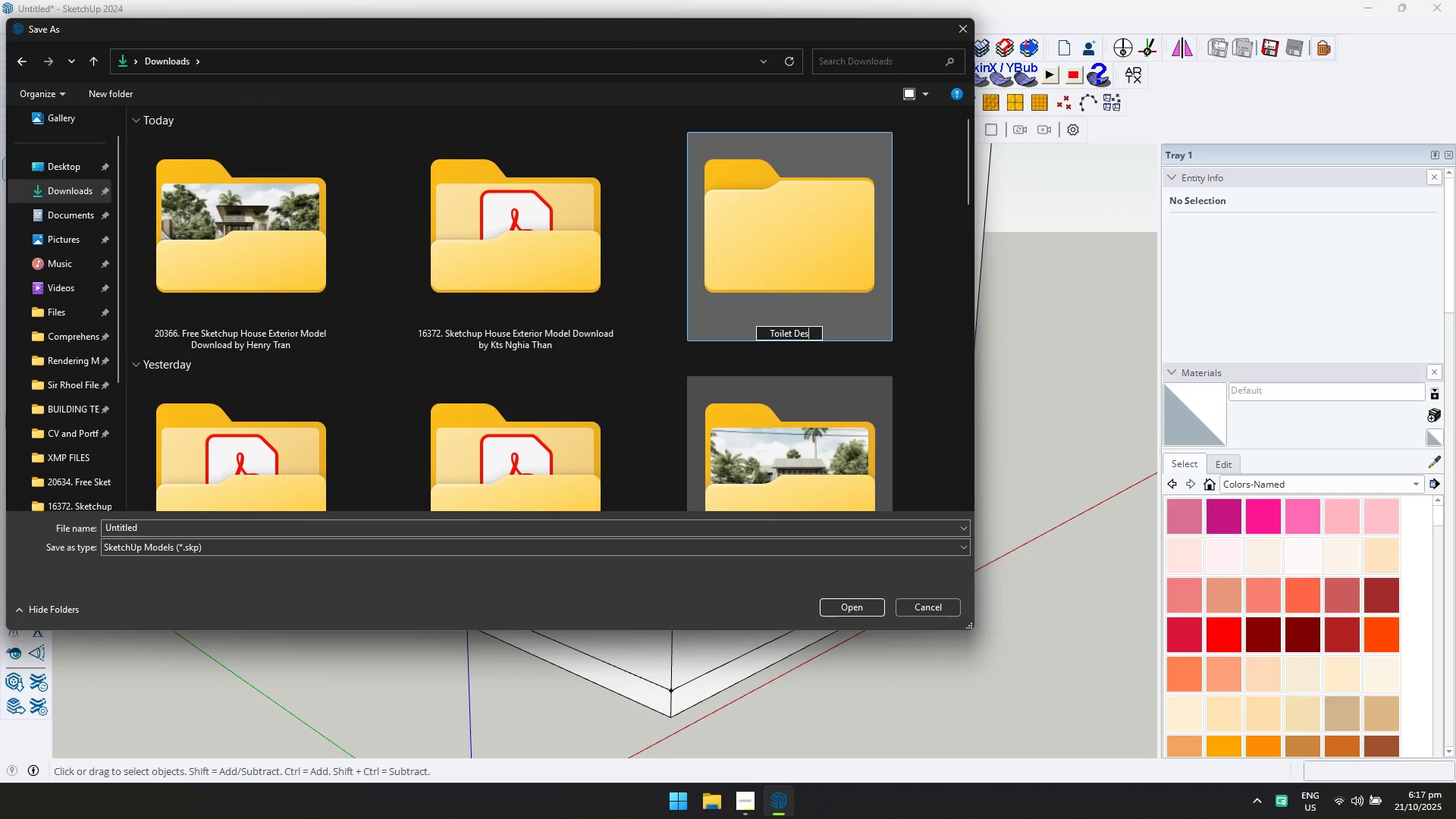 
key(Enter)
 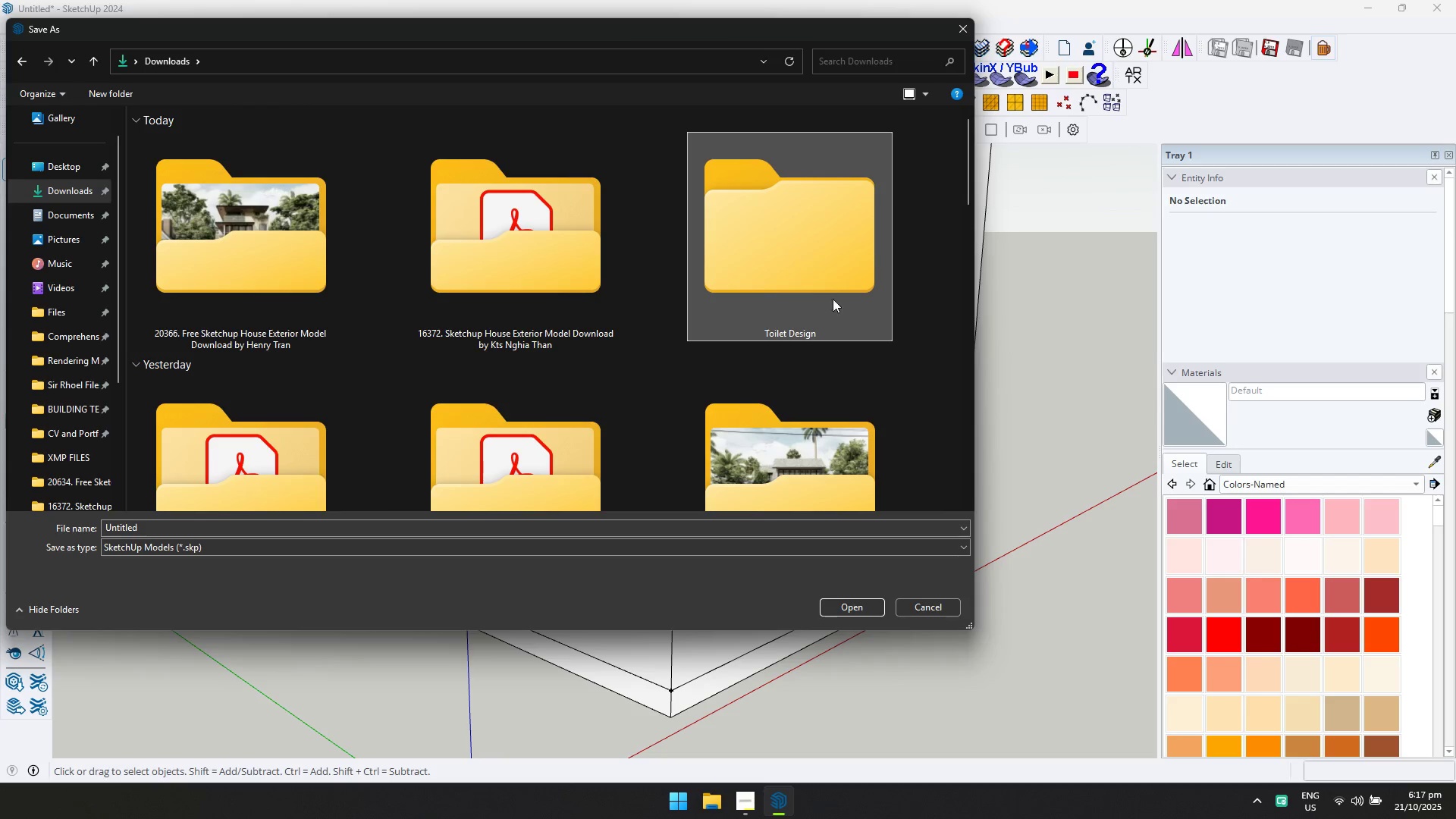 
double_click([830, 281])
 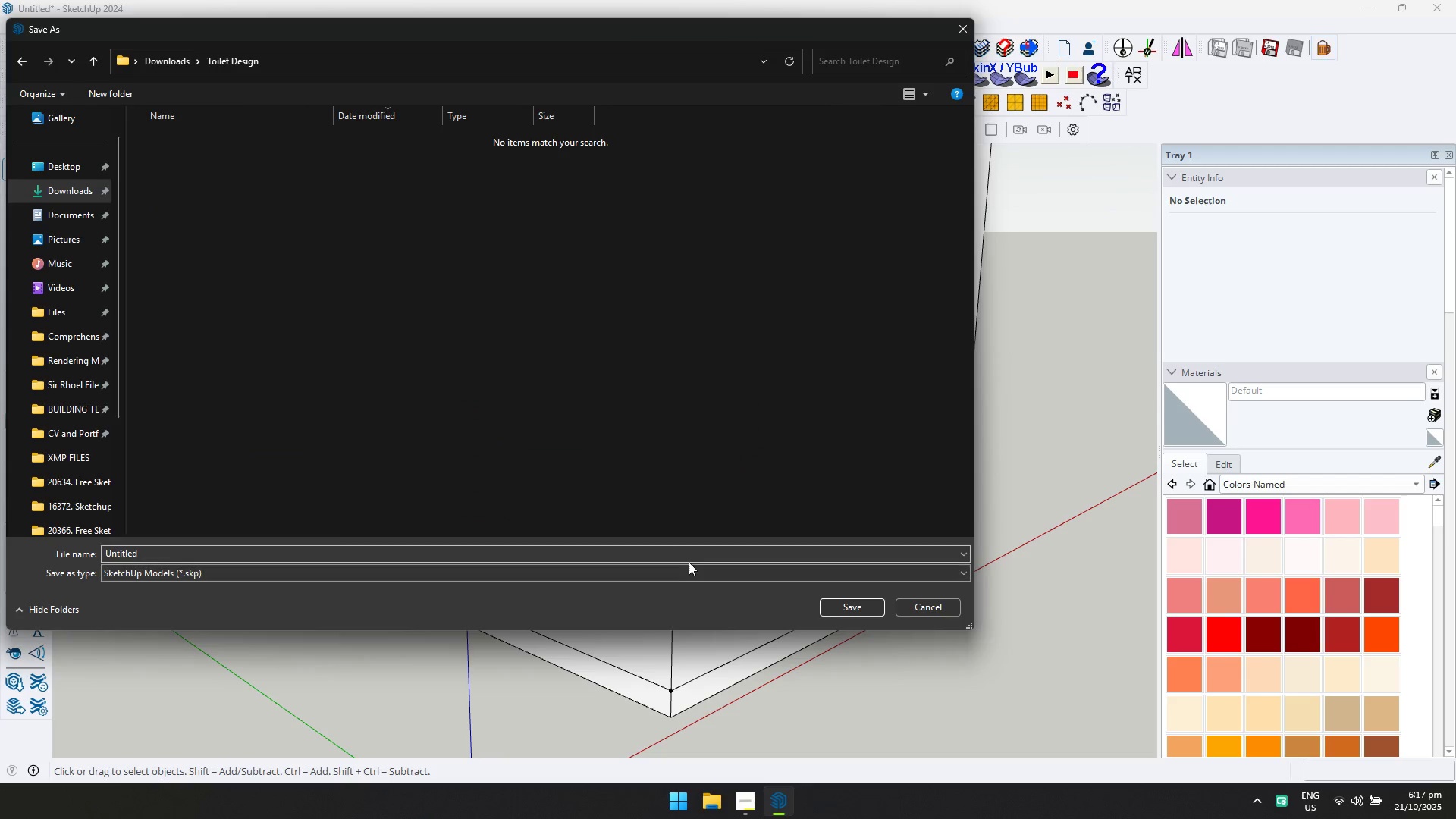 
left_click([689, 554])
 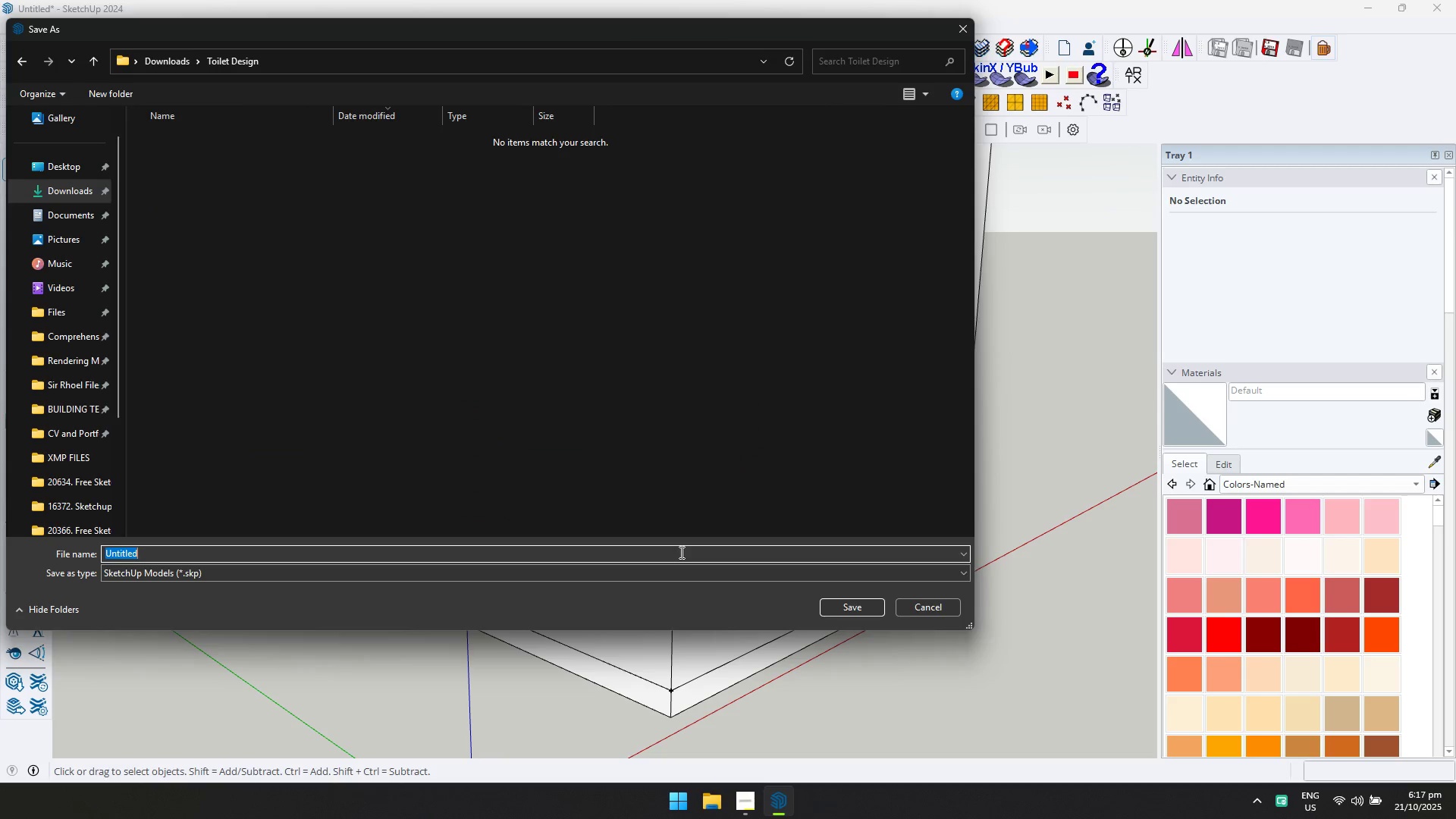 
type(Toilet )
 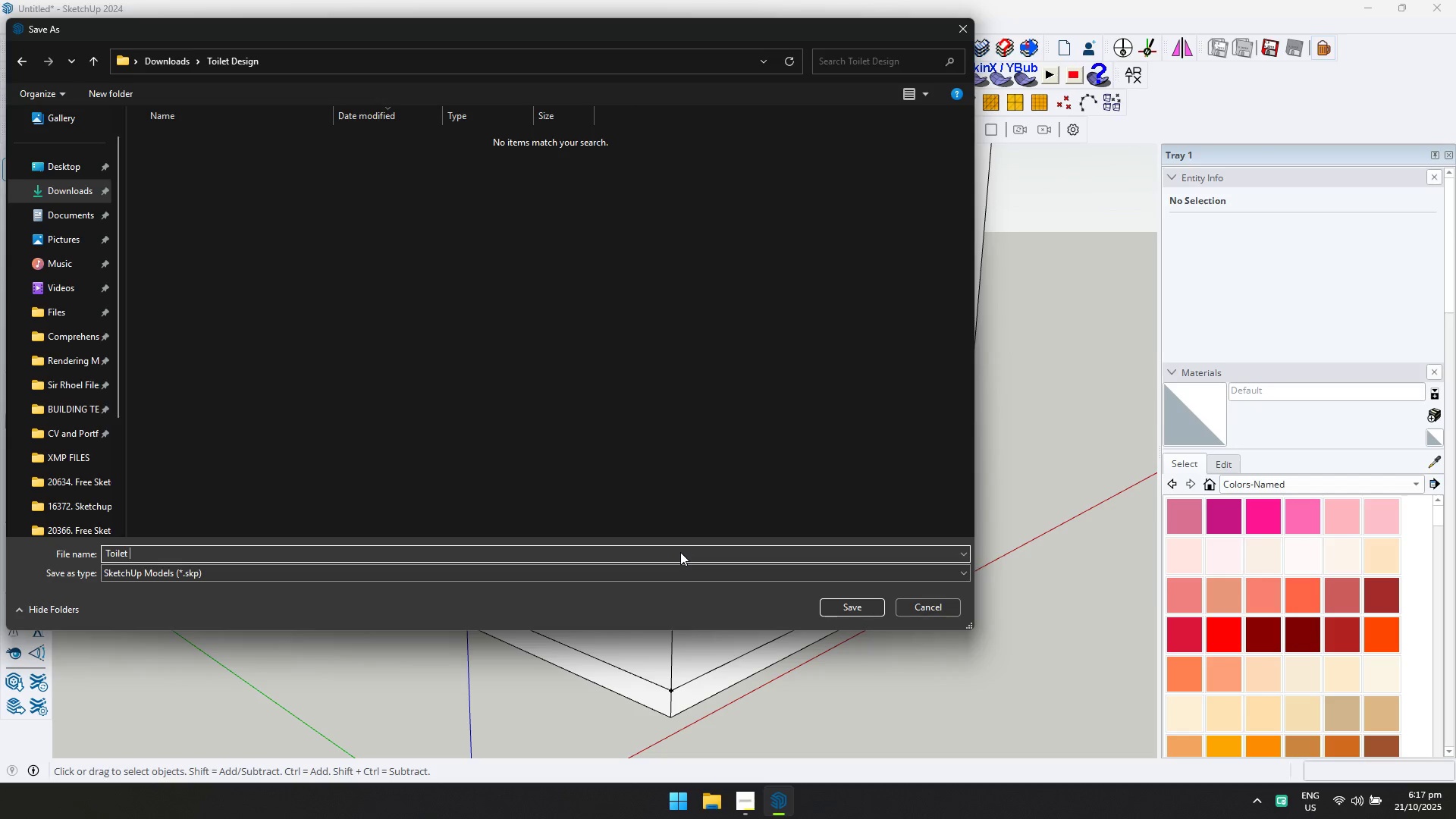 
key(Control+ControlLeft)
 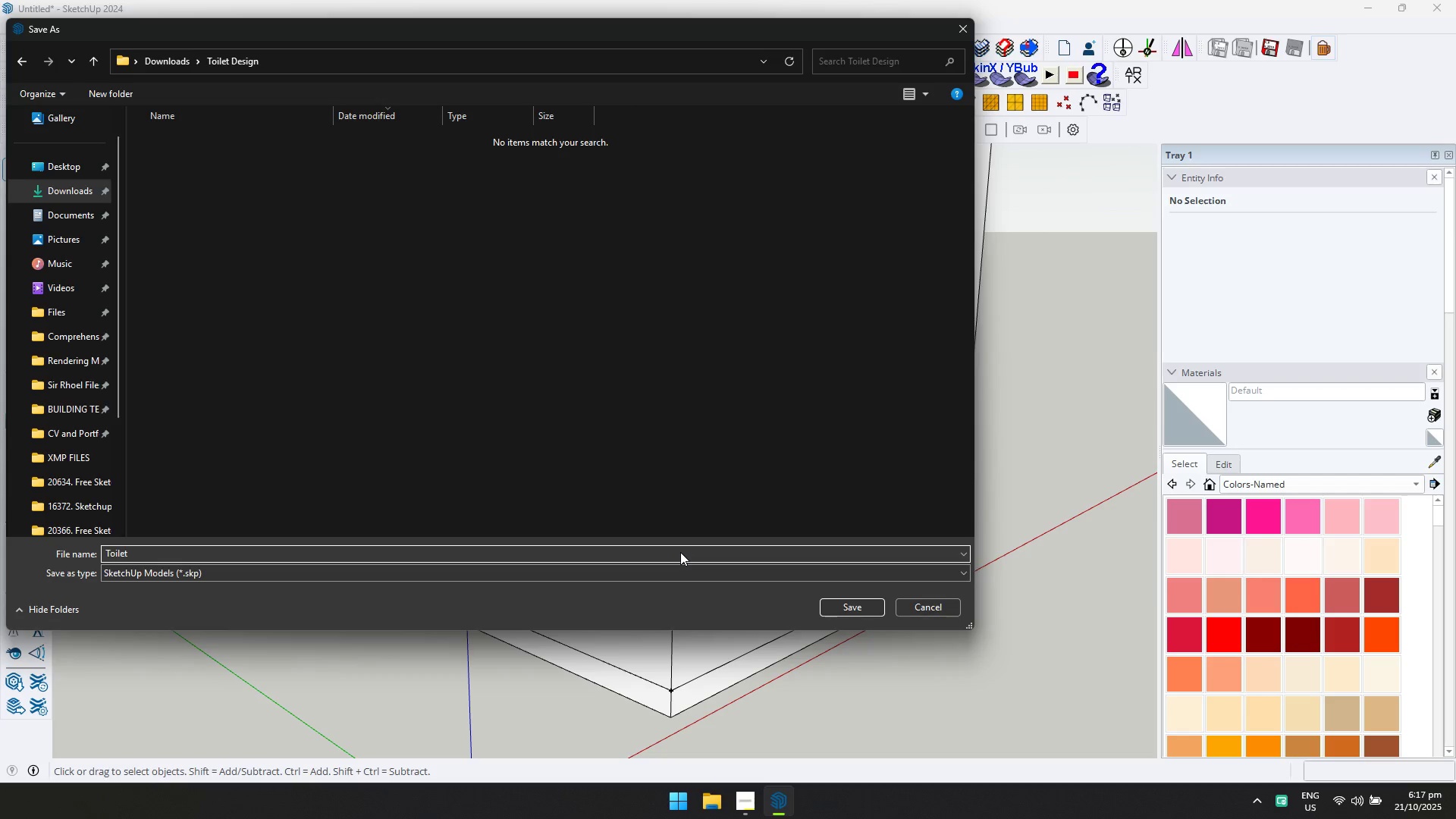 
key(Control+A)
 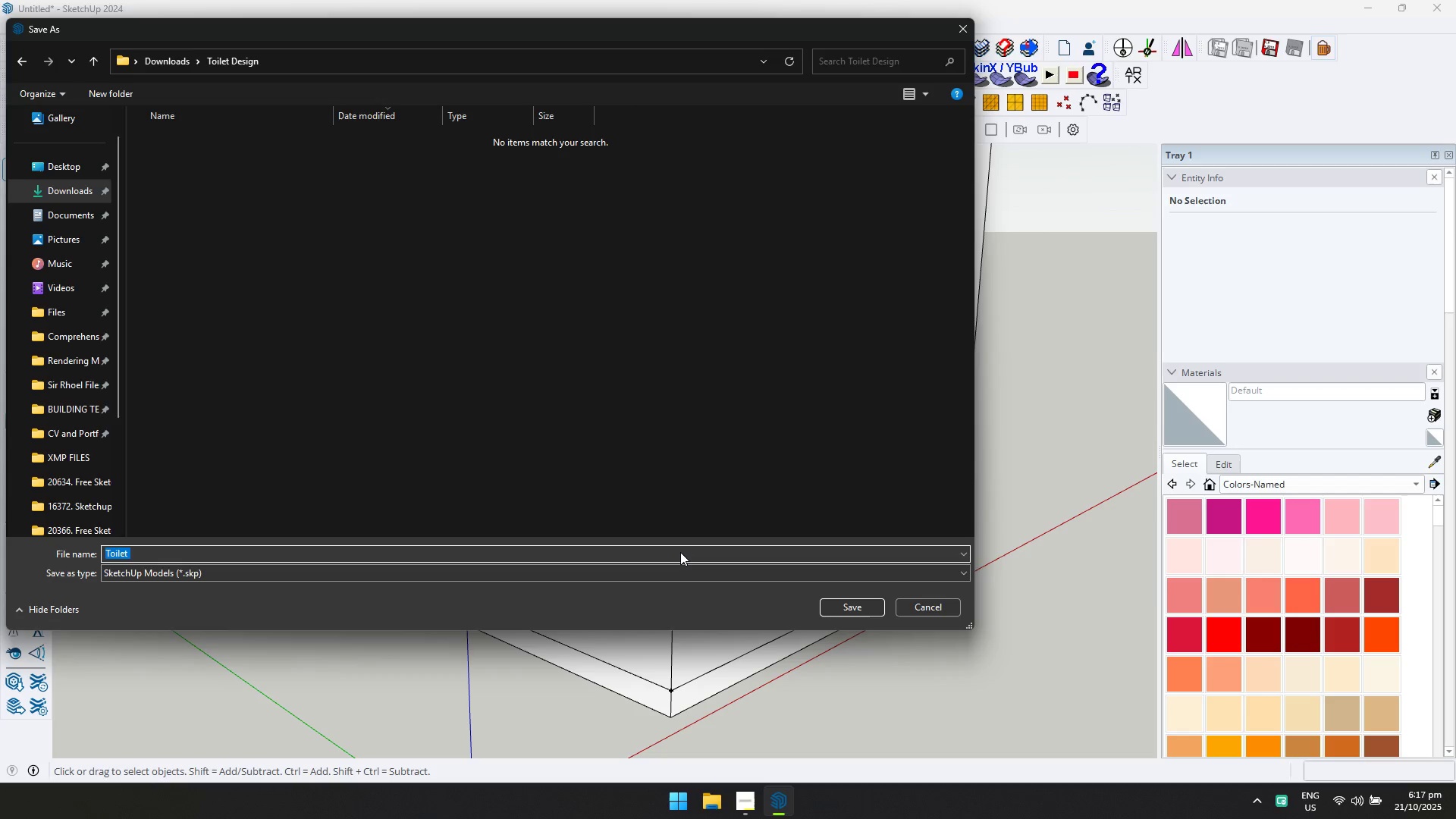 
type(Modern Bathroom Toilet SKP File)
 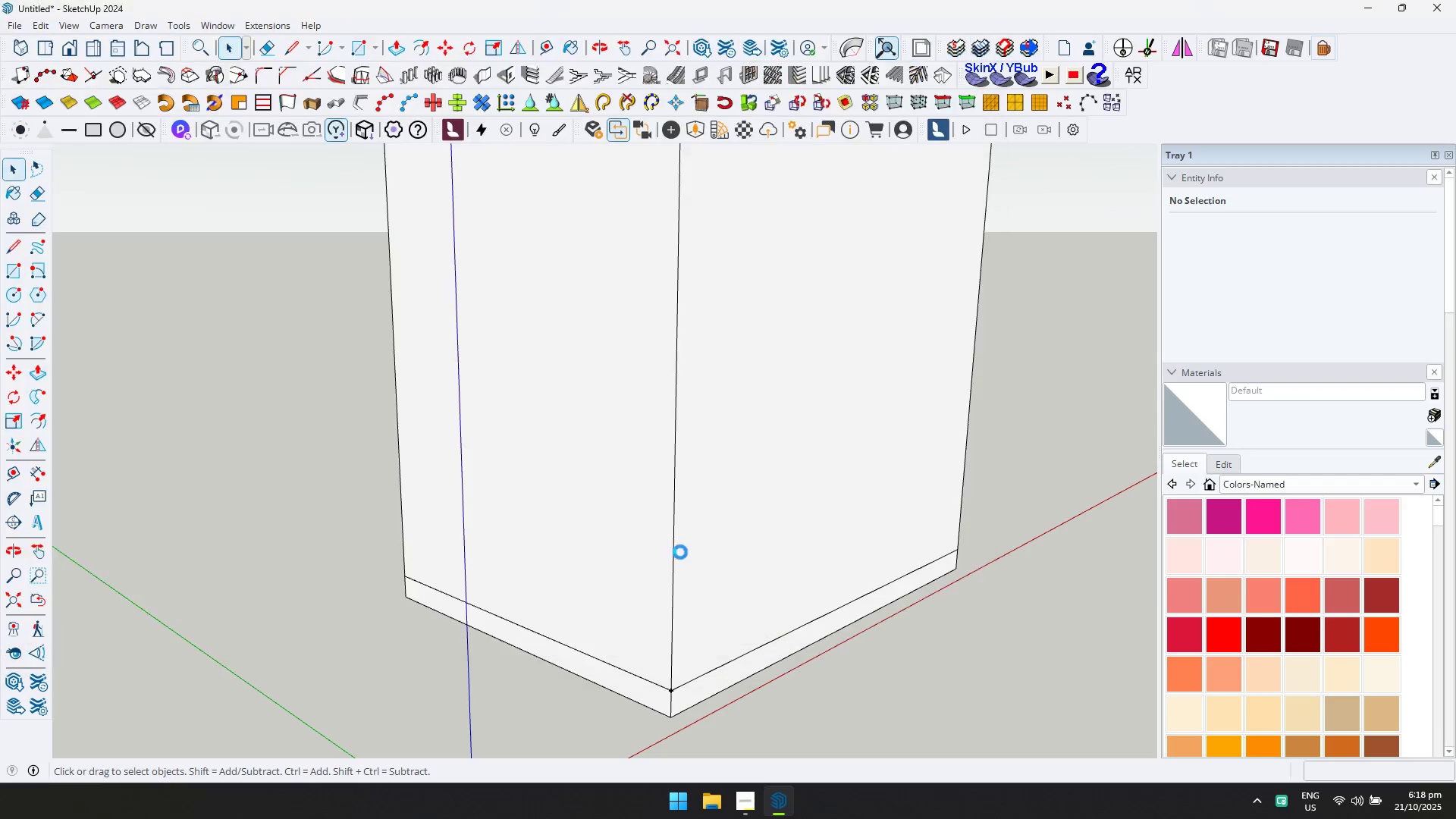 
 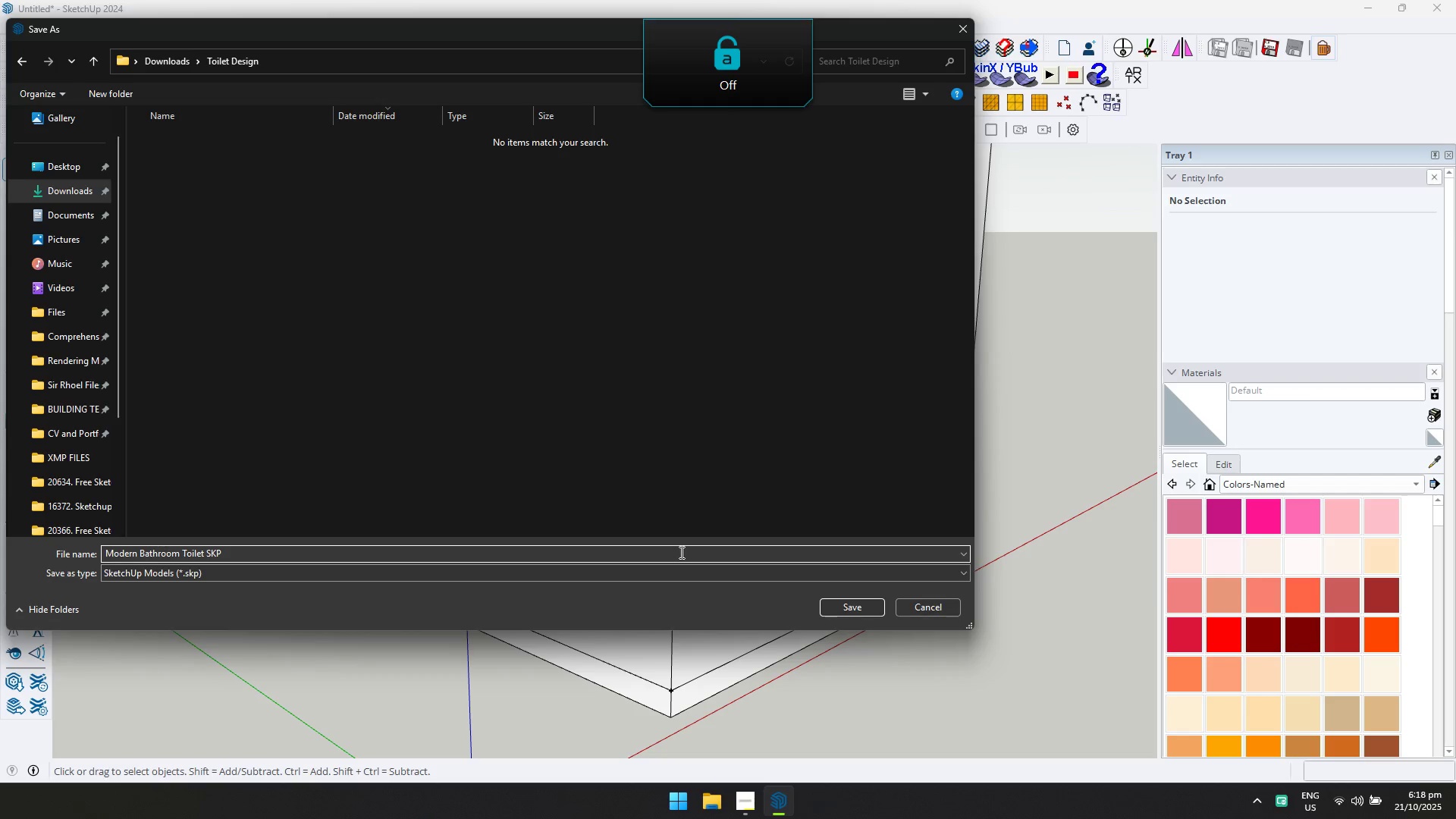 
key(Enter)
 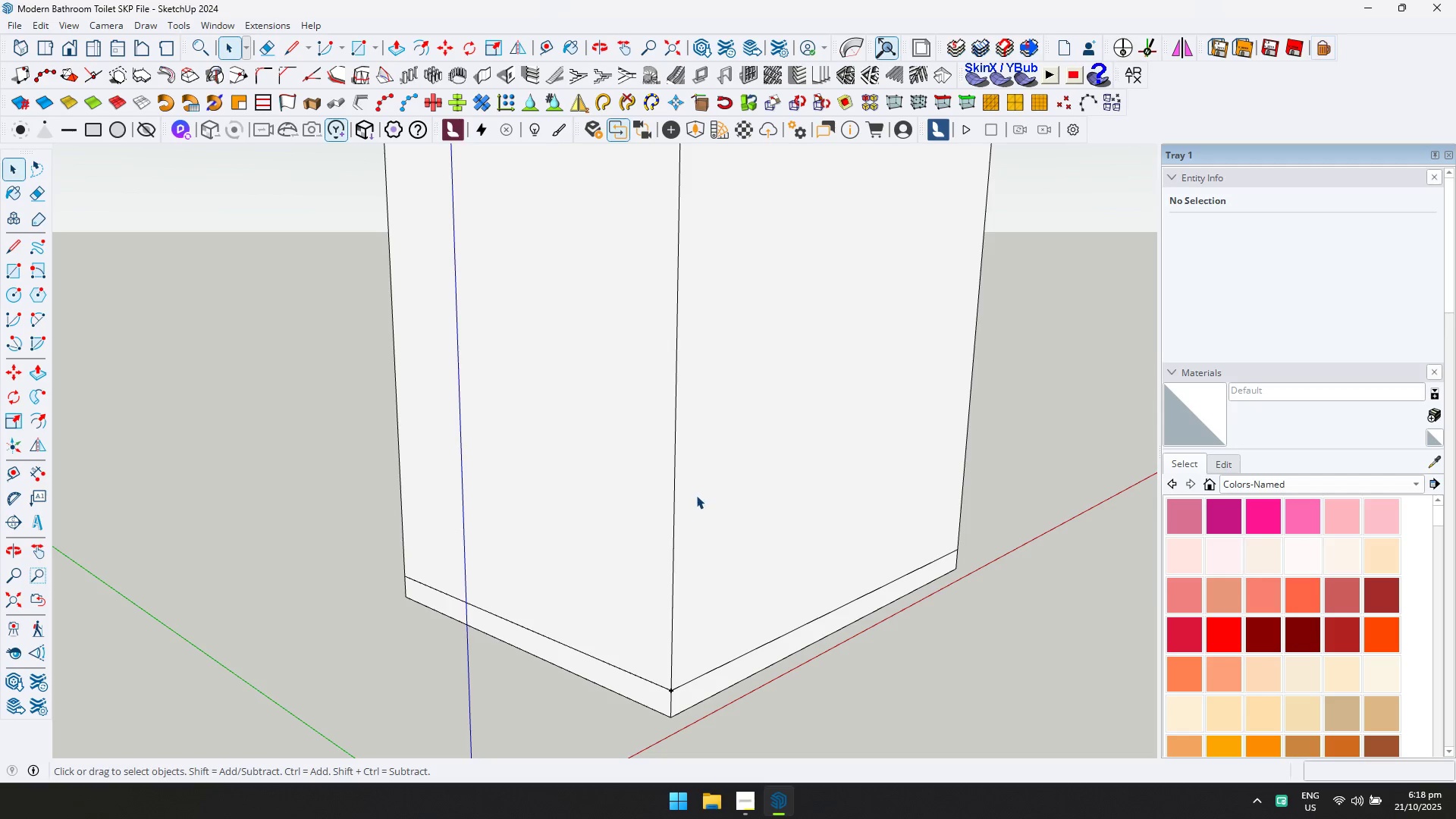 
scroll: coordinate [677, 485], scroll_direction: down, amount: 4.0
 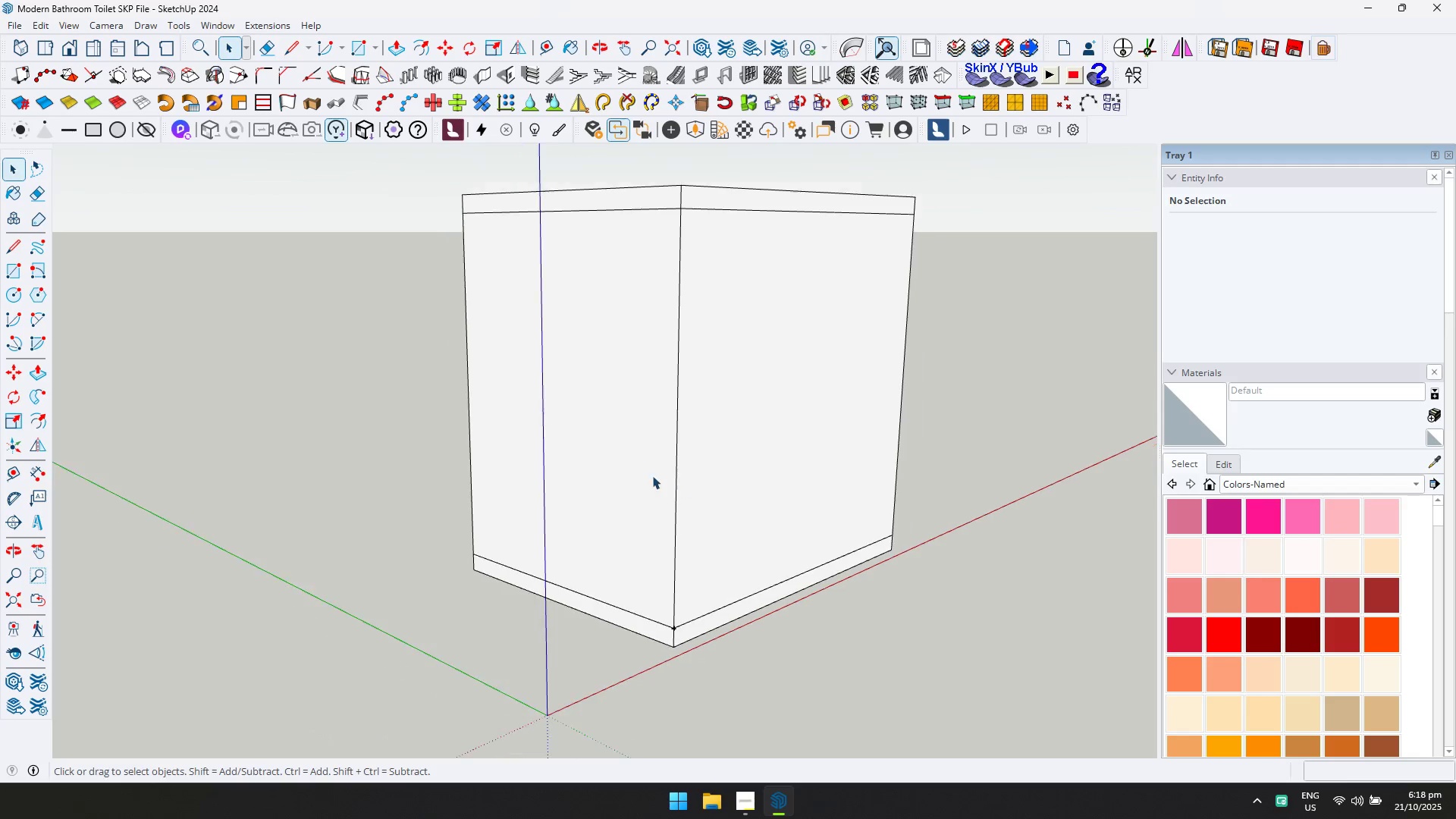 
key(Shift+ShiftLeft)
 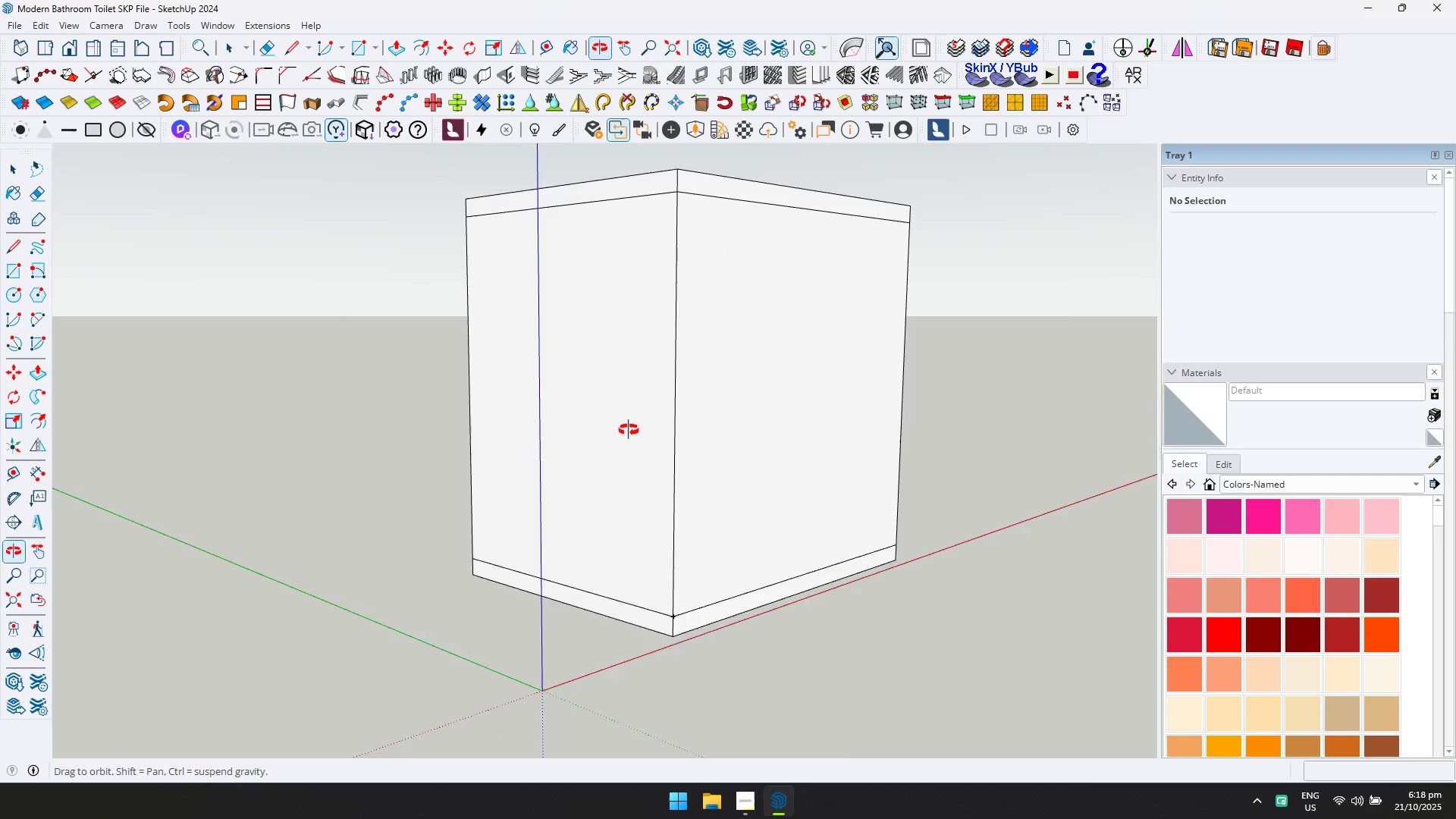 
scroll: coordinate [570, 369], scroll_direction: up, amount: 6.0
 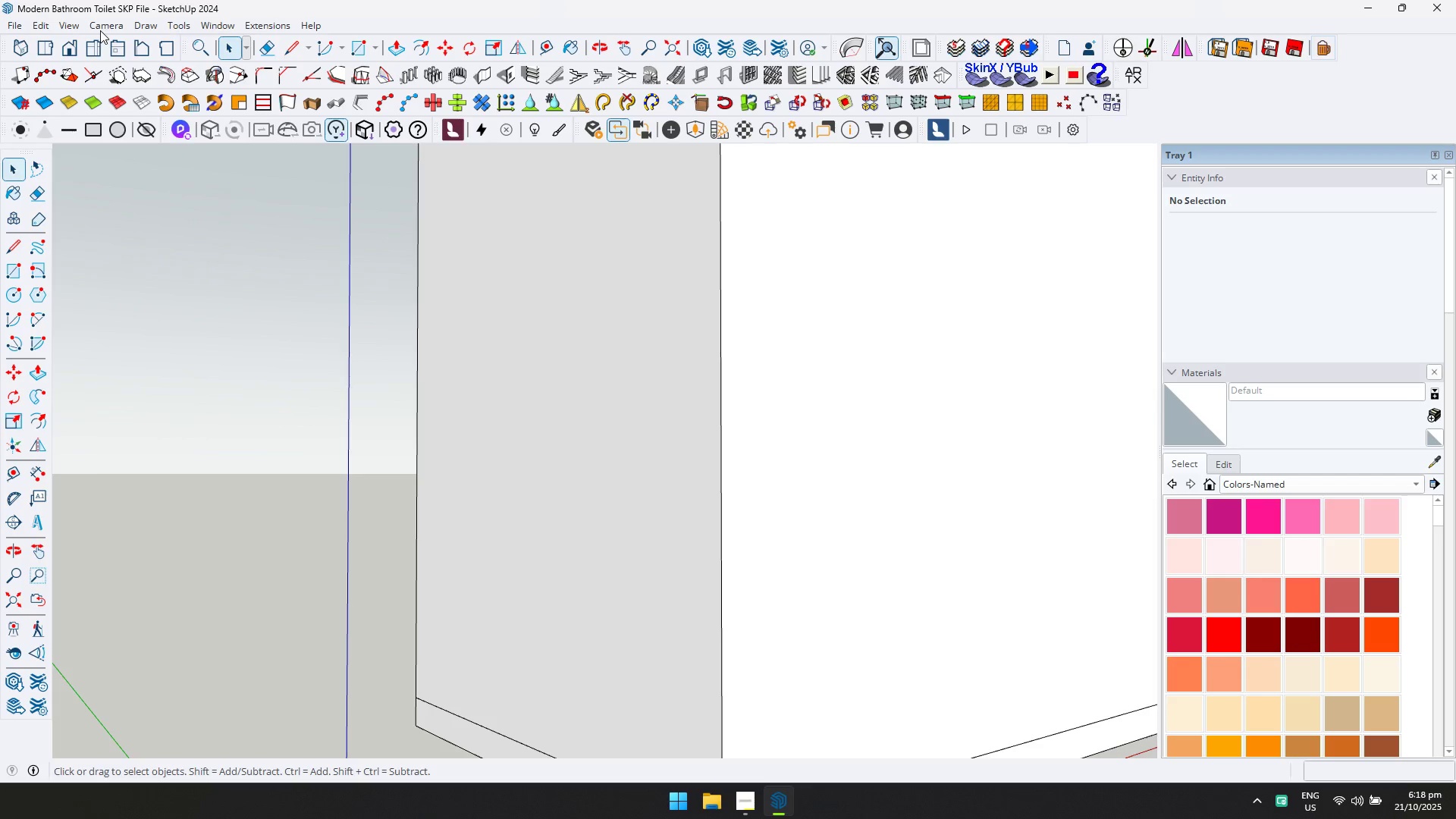 
left_click([116, 24])
 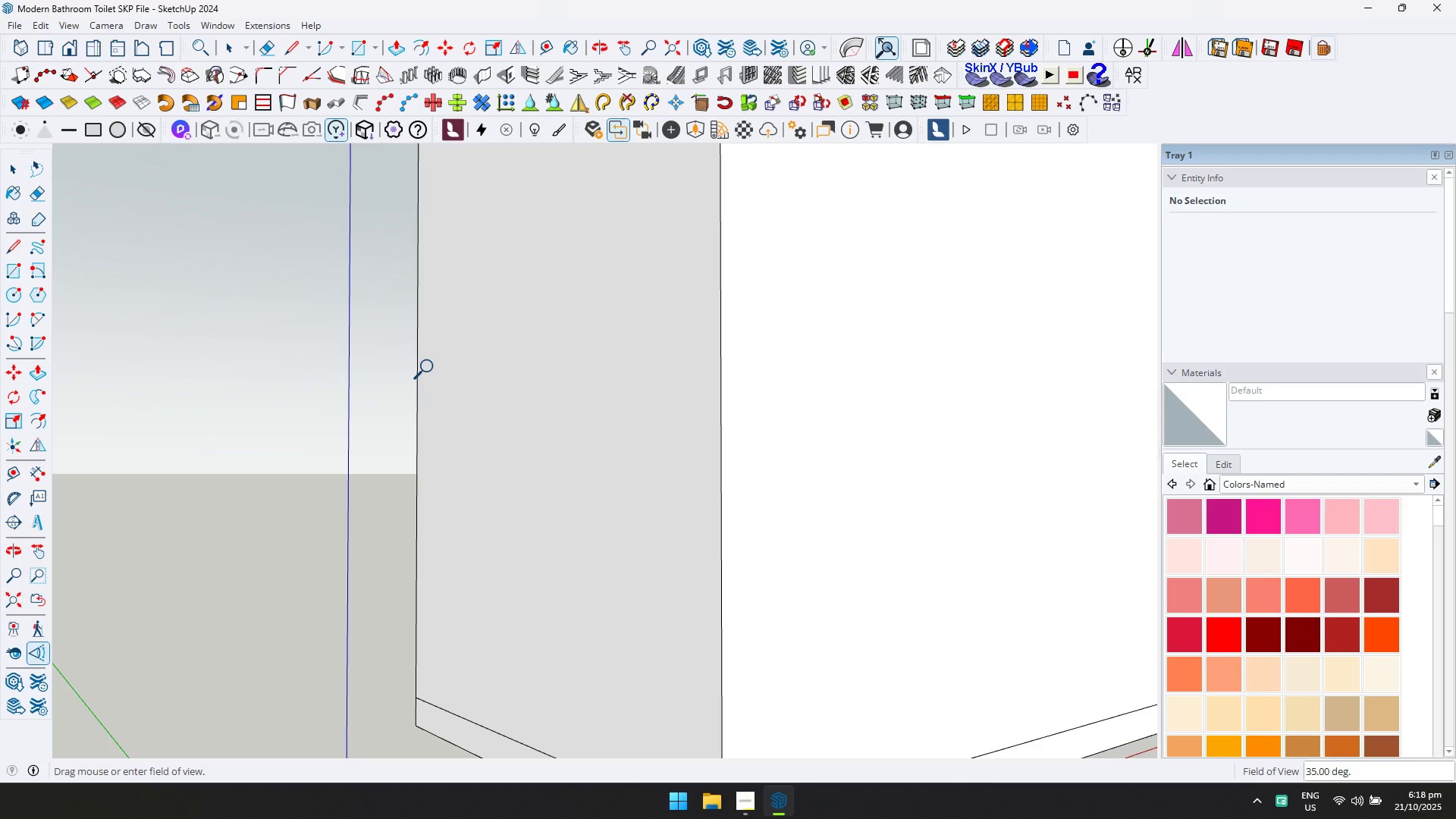 
type(90)
key(Backspace)
key(Backspace)
key(Backspace)
key(Escape)
 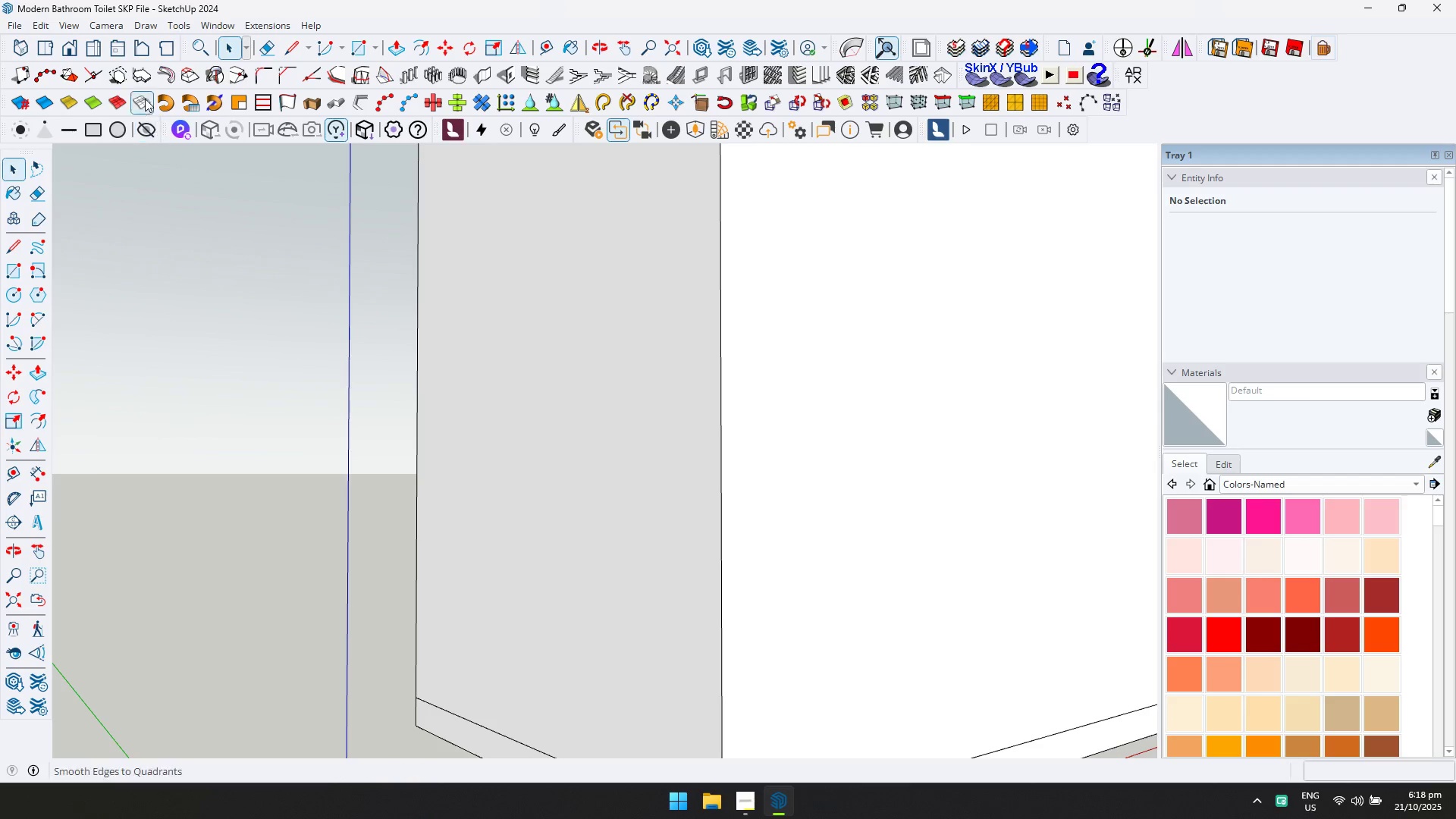 
left_click([108, 25])
 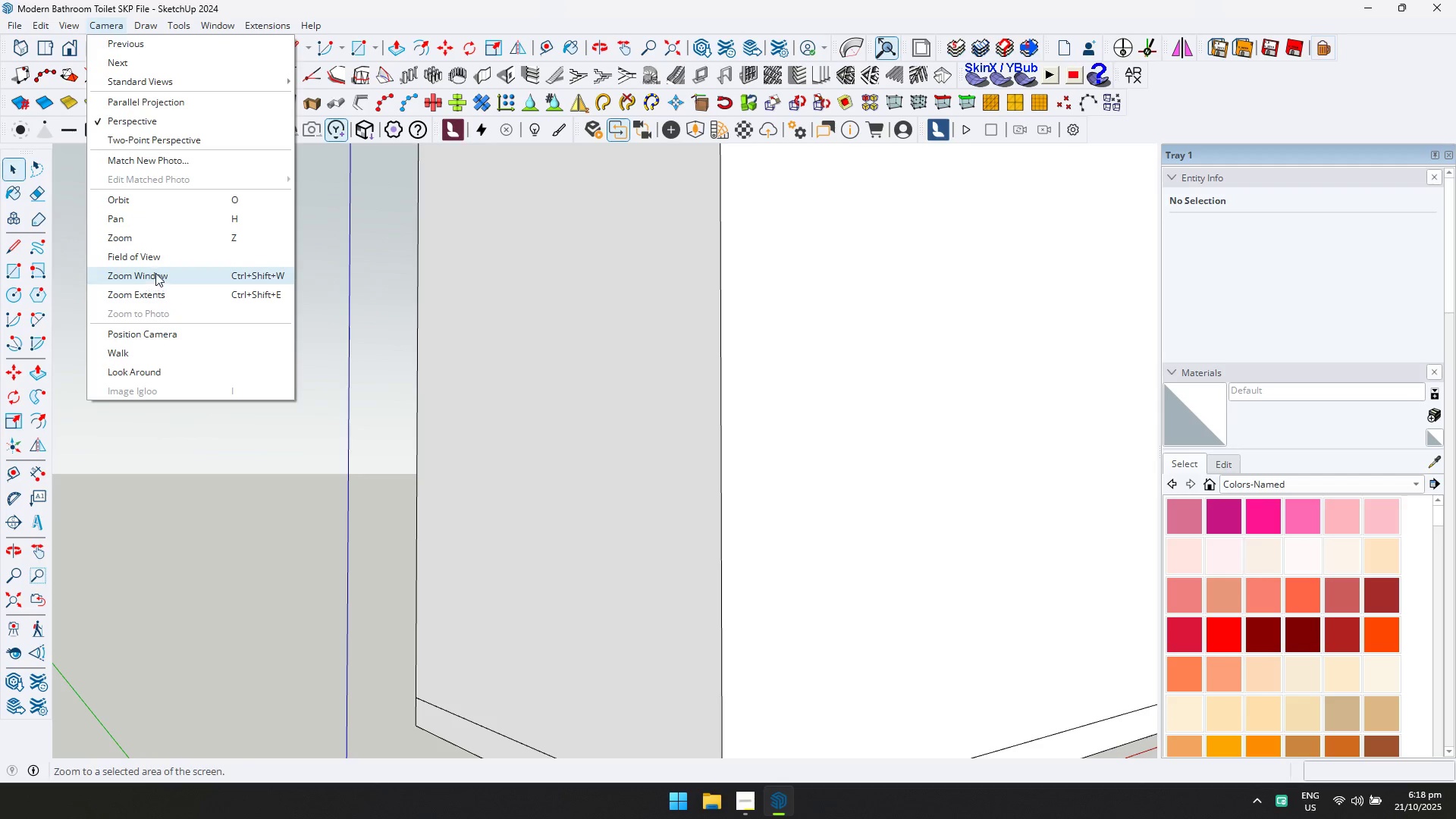 
left_click([155, 260])
 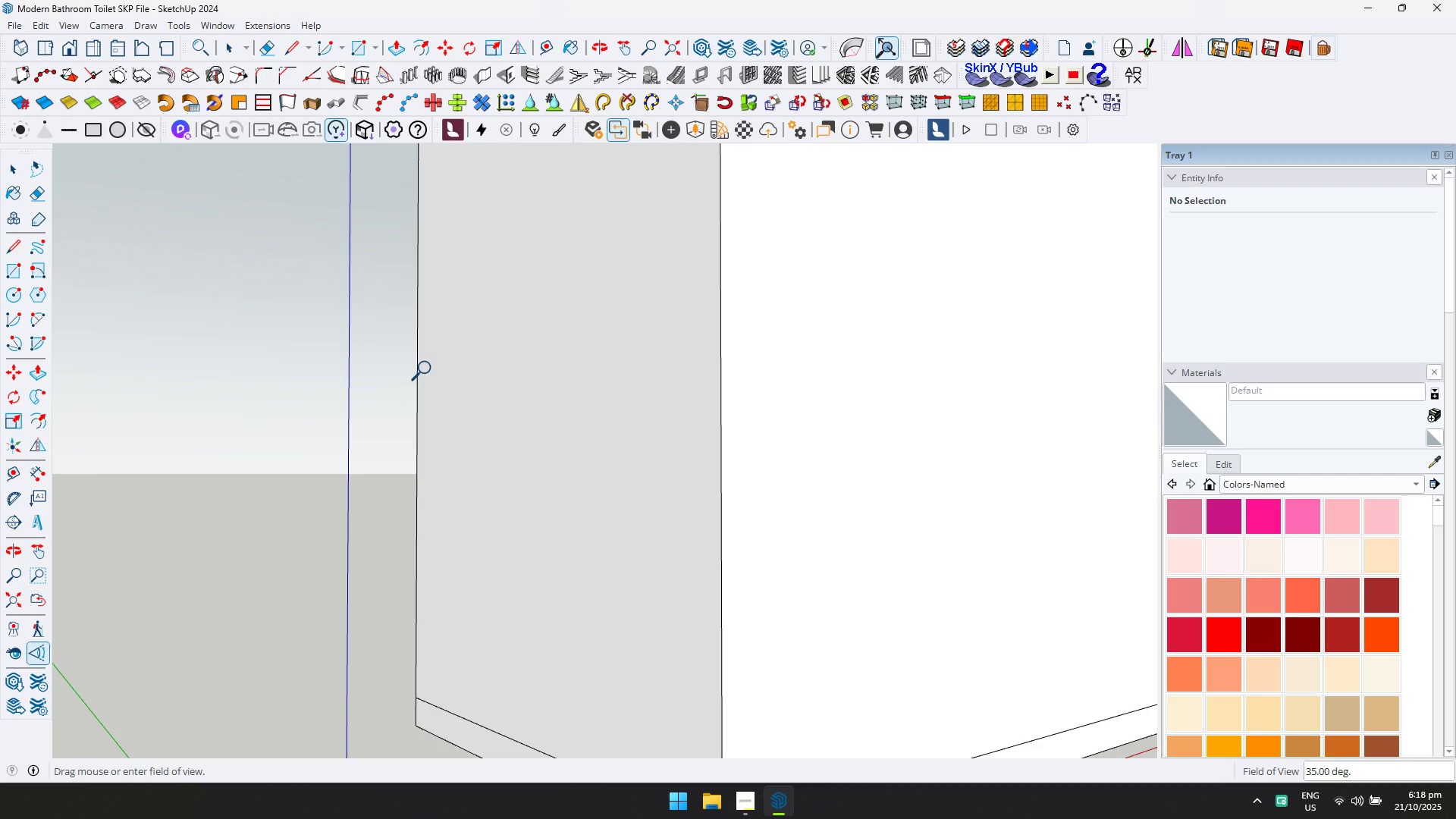 
type(90)
 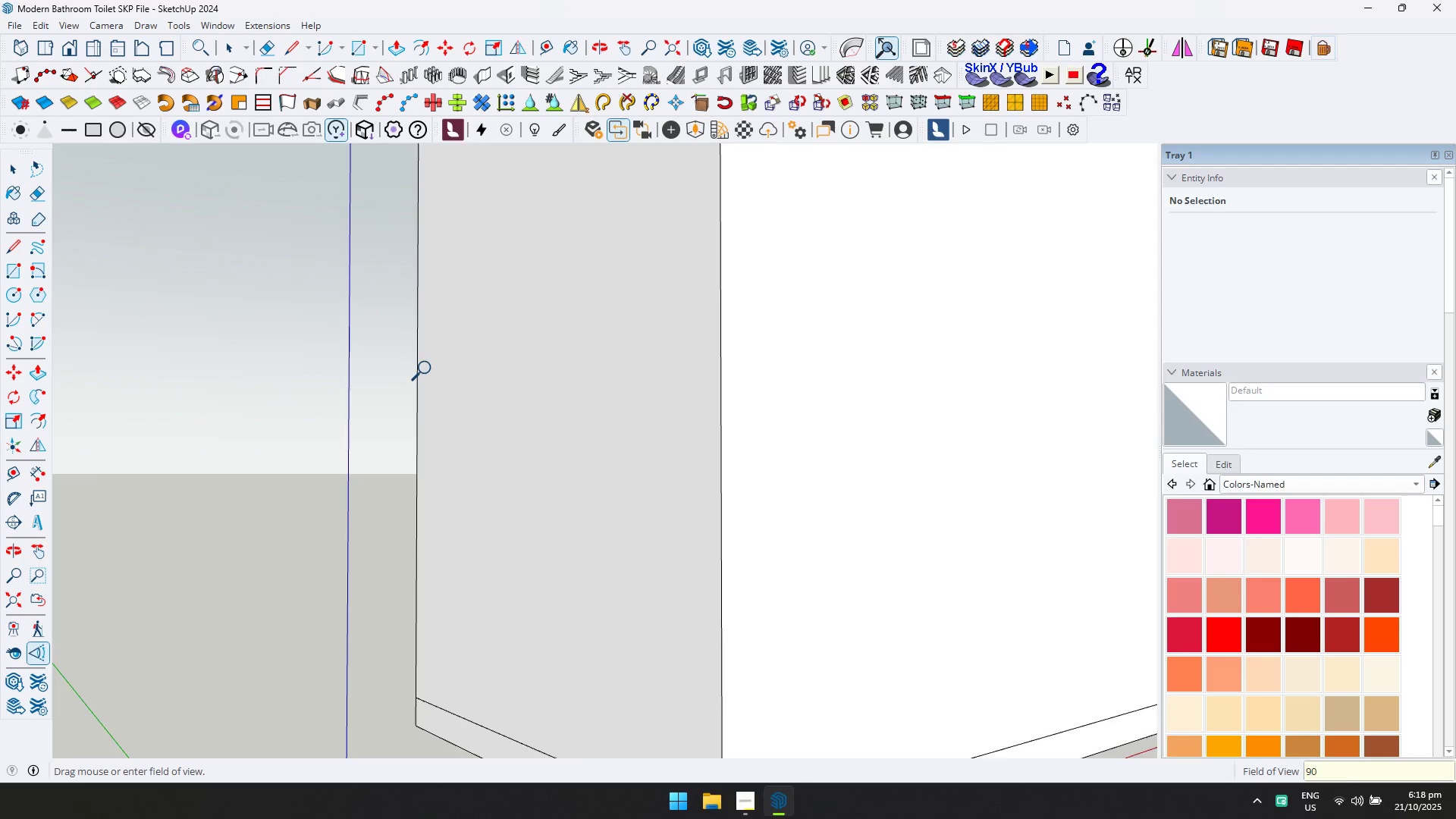 
key(Enter)
 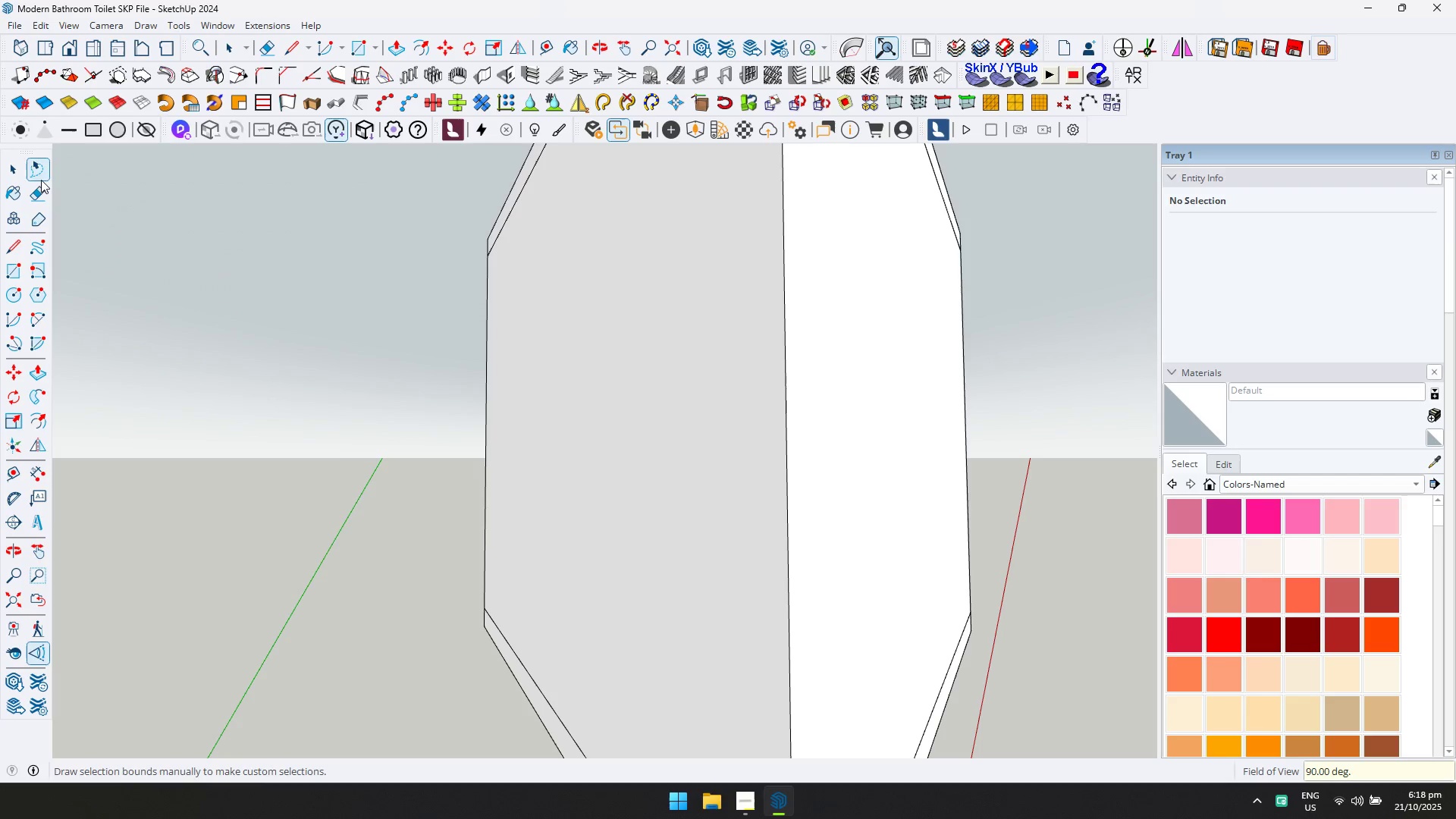 
left_click([9, 173])
 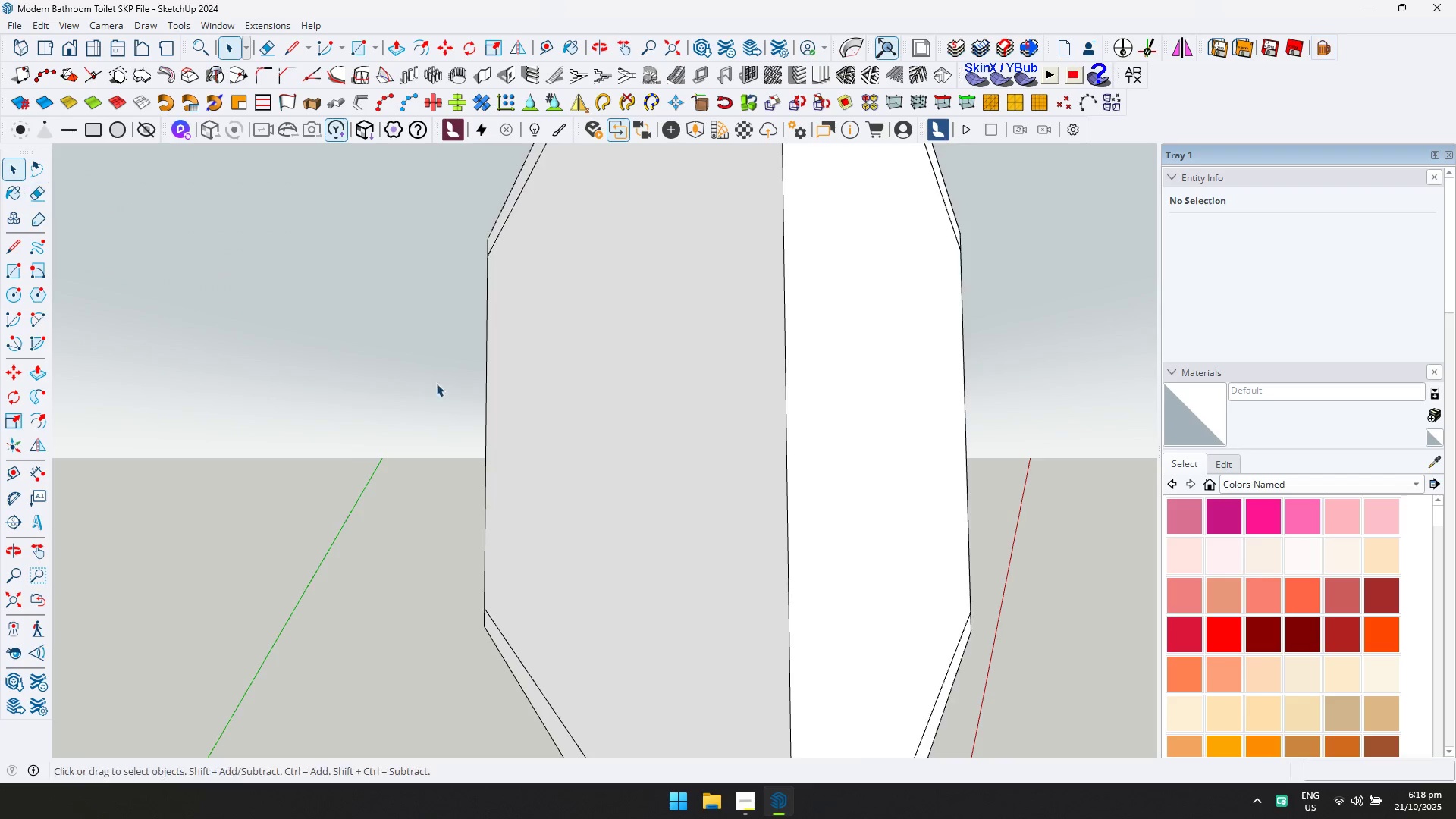 
scroll: coordinate [550, 435], scroll_direction: up, amount: 6.0
 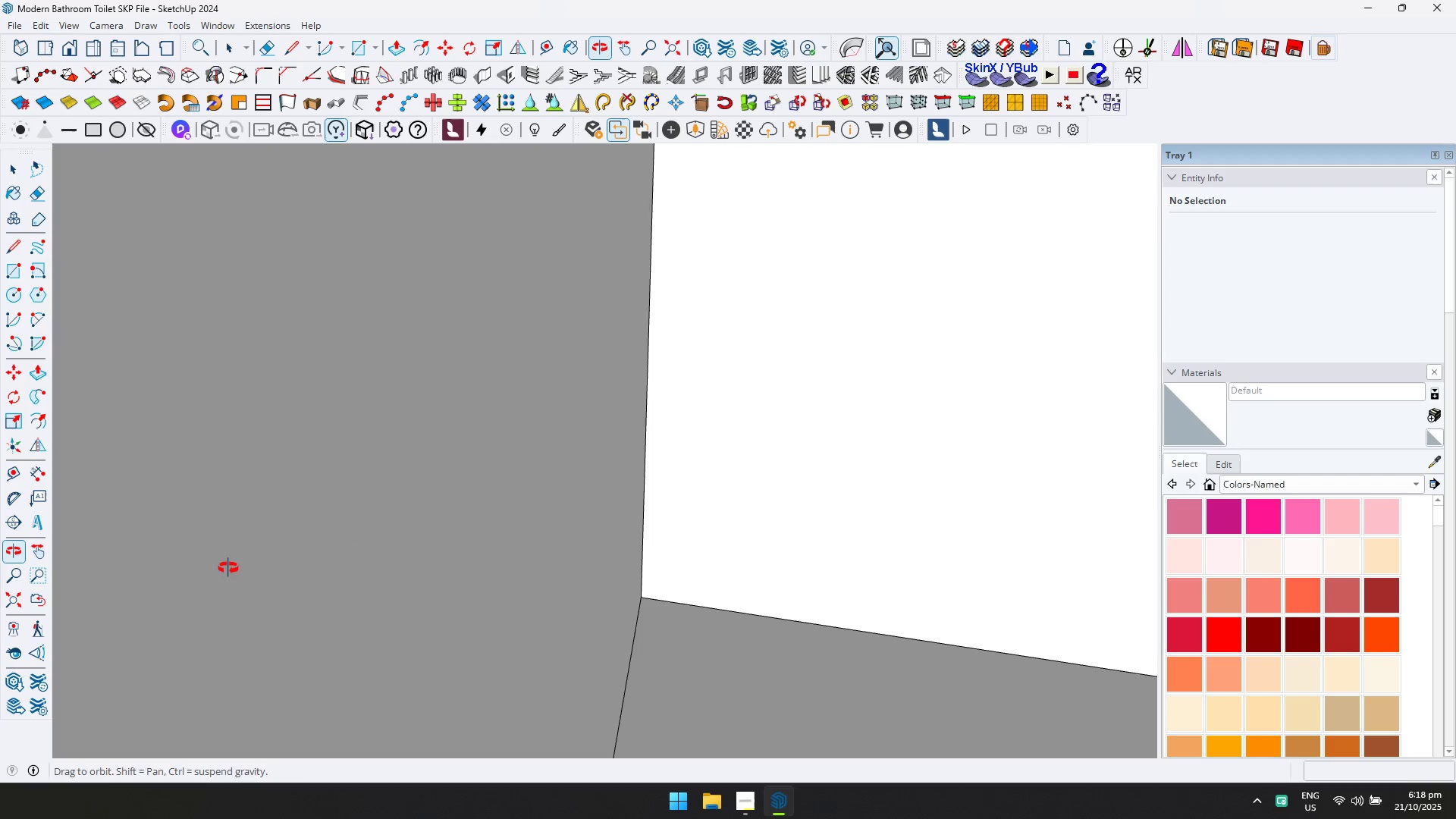 
hold_key(key=ShiftLeft, duration=0.35)
 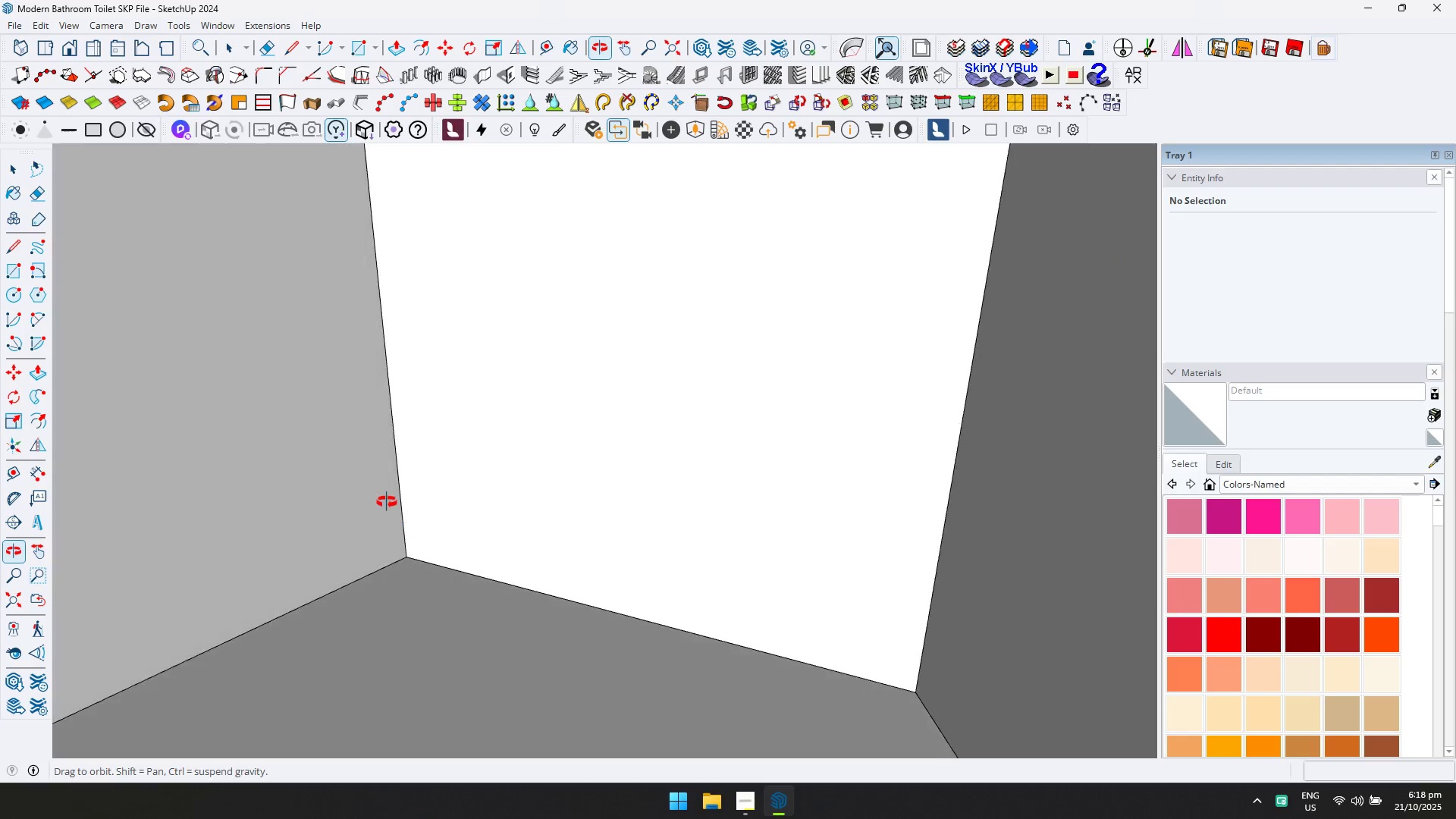 
key(Shift+ShiftLeft)
 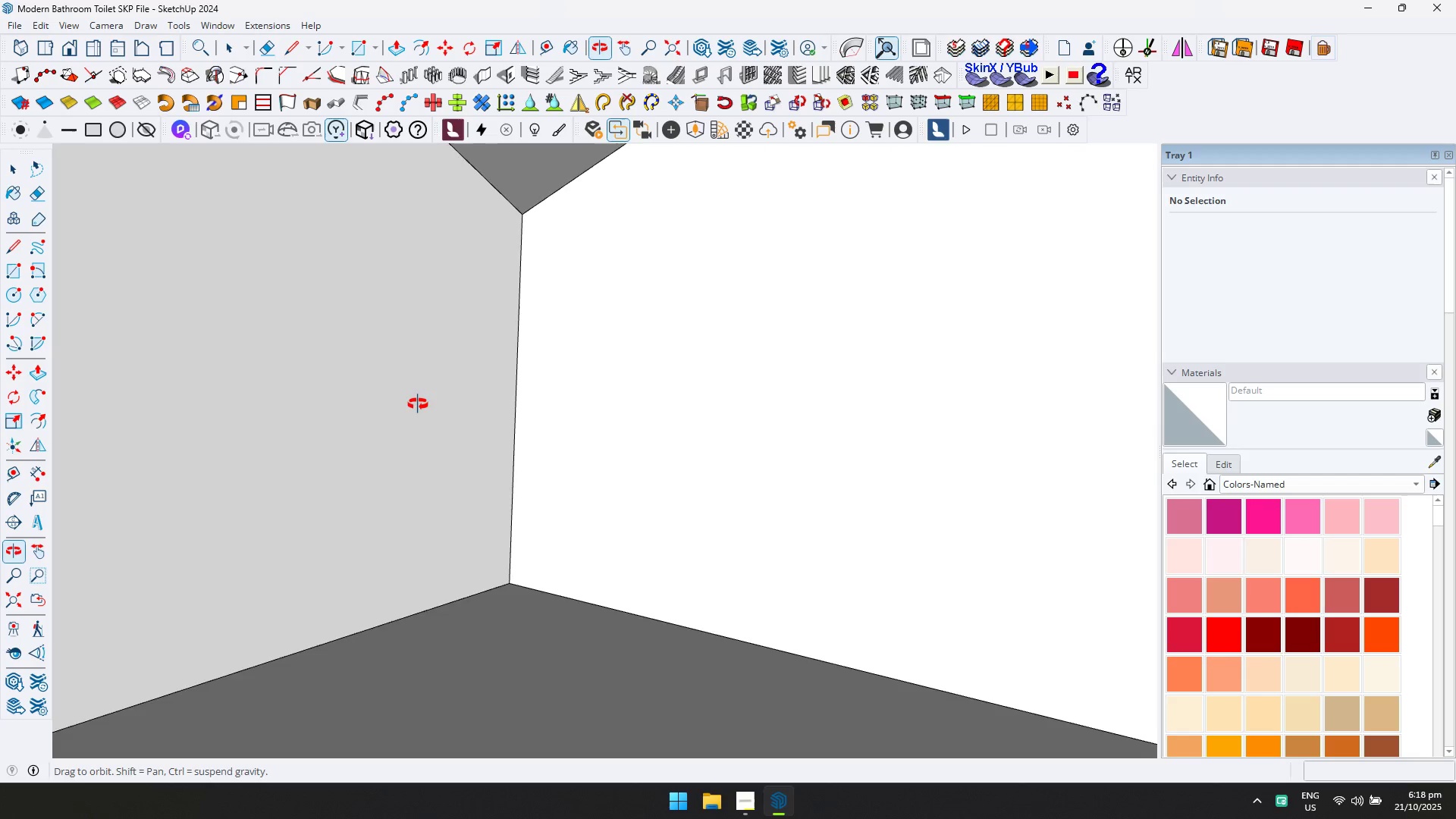 
hold_key(key=ShiftLeft, duration=0.33)
 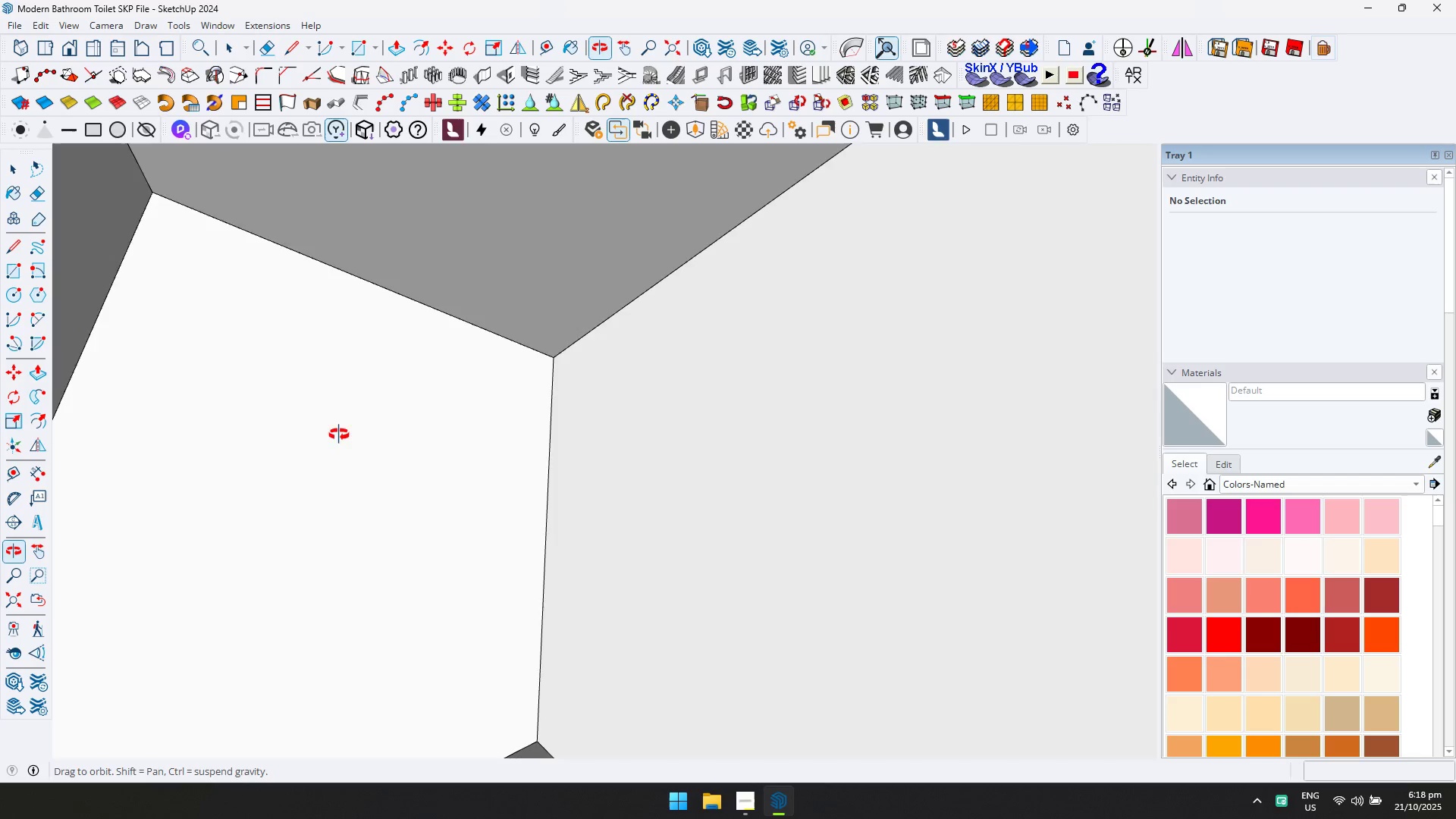 
key(Shift+ShiftLeft)
 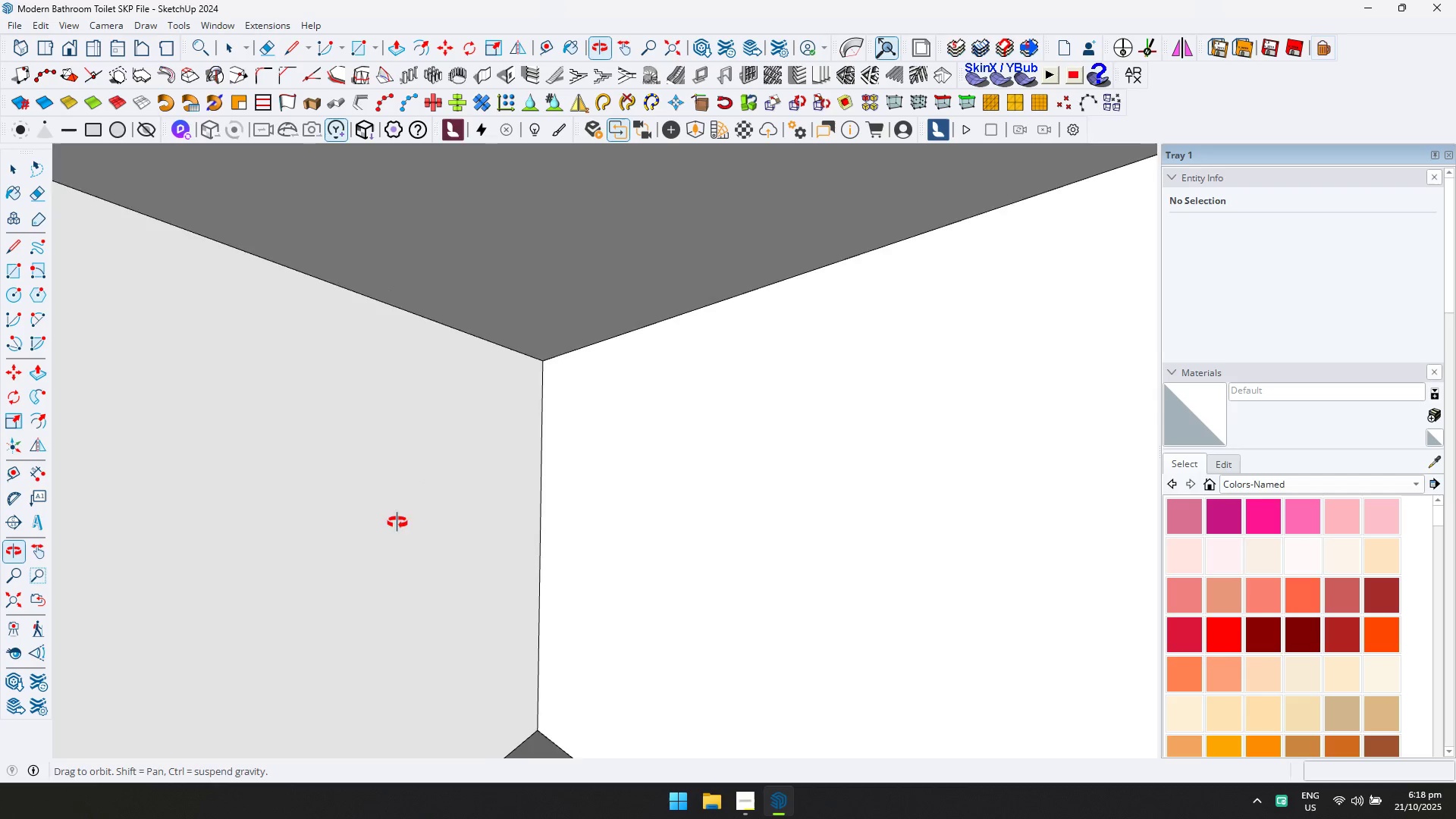 
hold_key(key=ShiftLeft, duration=0.34)
 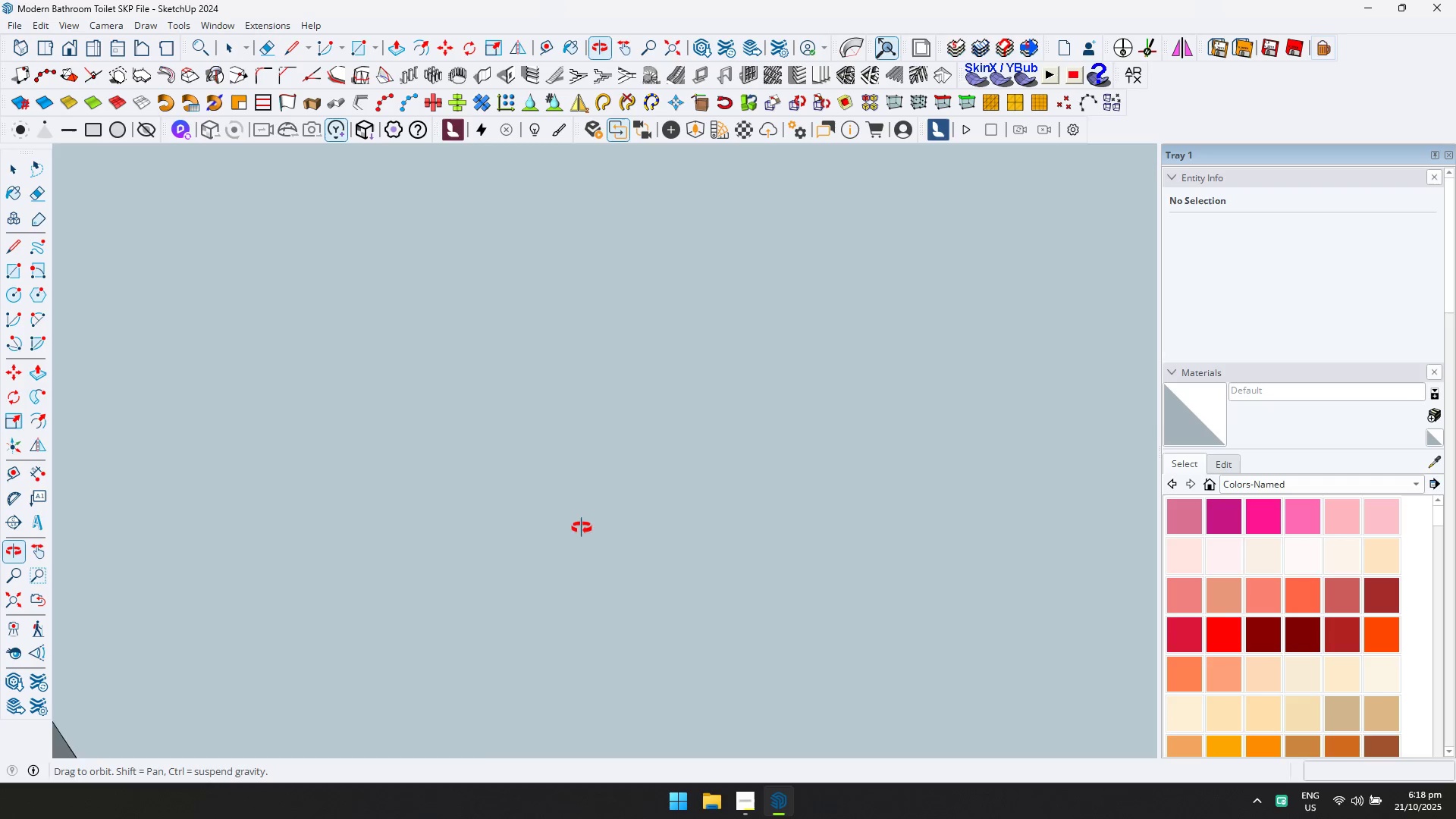 
key(Shift+ShiftLeft)
 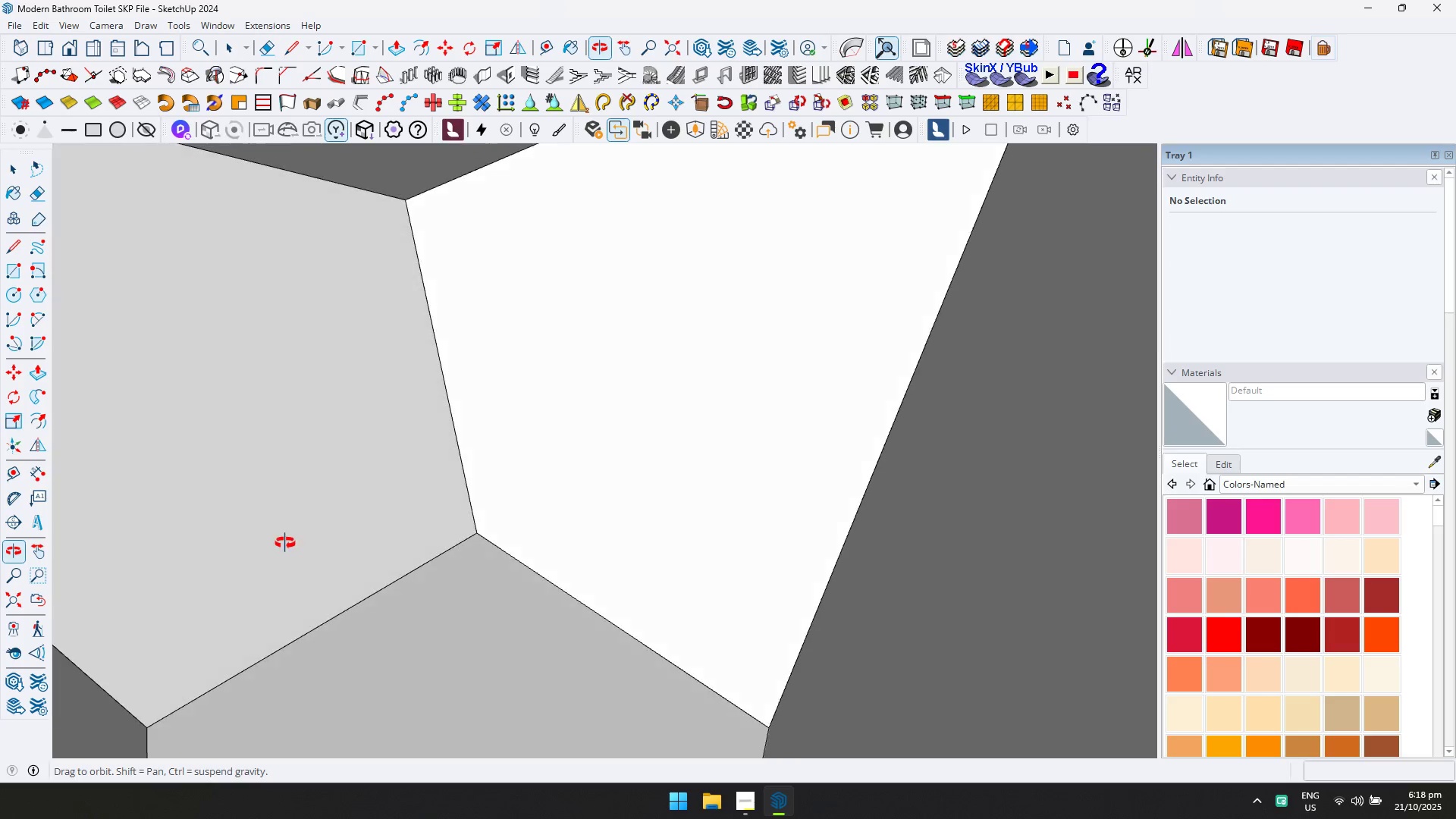 
hold_key(key=ShiftLeft, duration=0.31)
 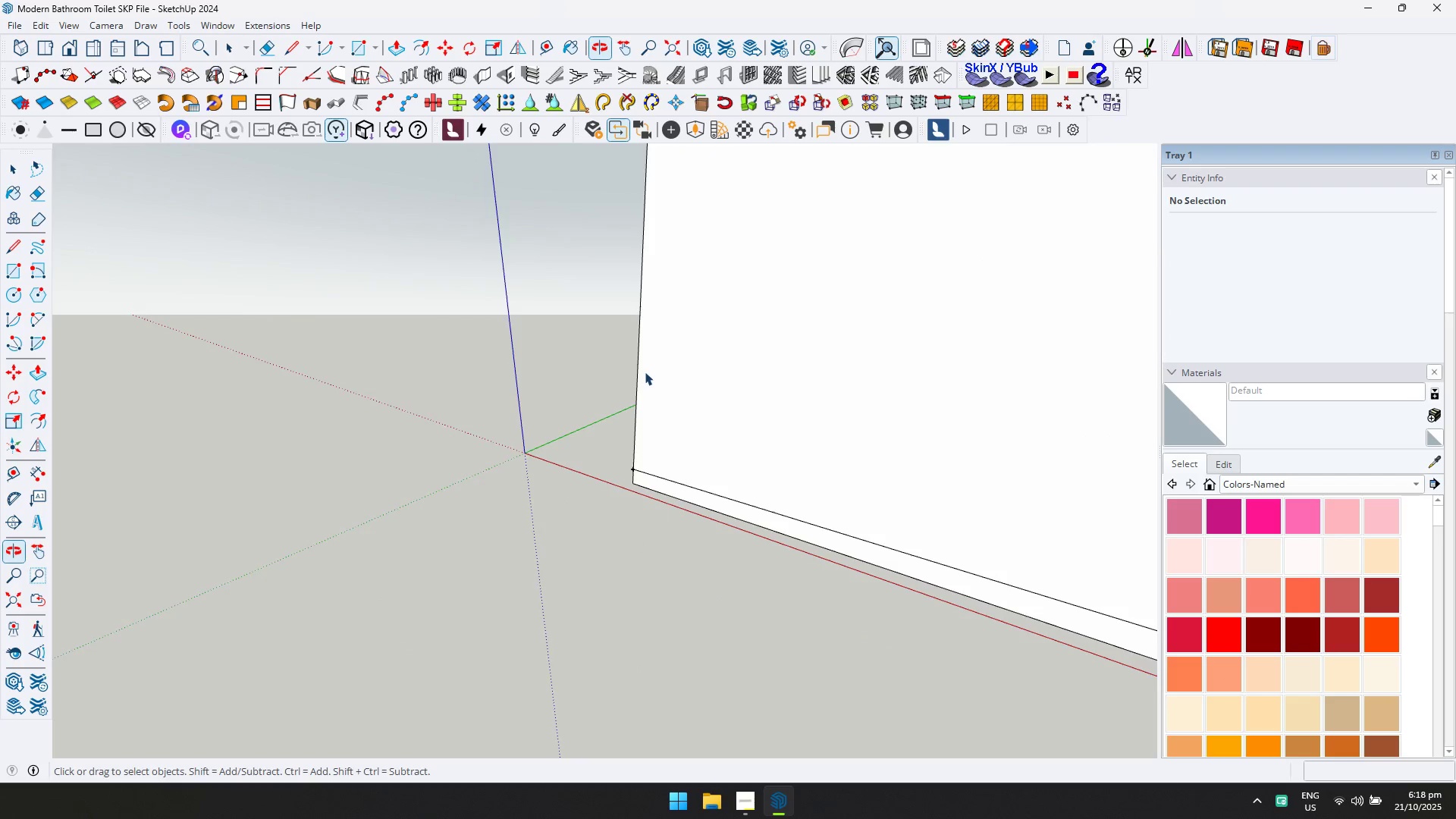 
scroll: coordinate [623, 445], scroll_direction: up, amount: 22.0
 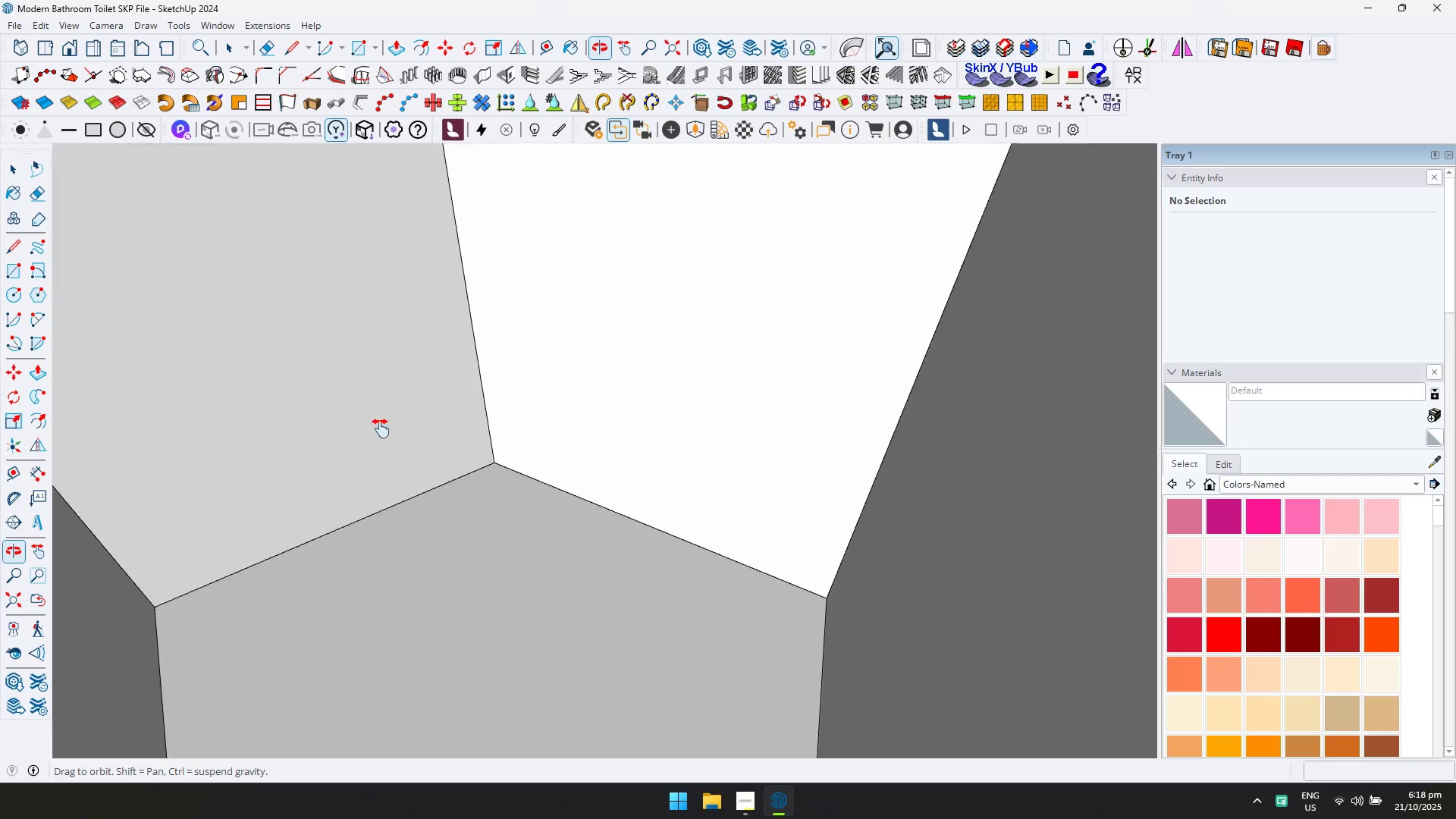 
hold_key(key=ShiftLeft, duration=0.79)
 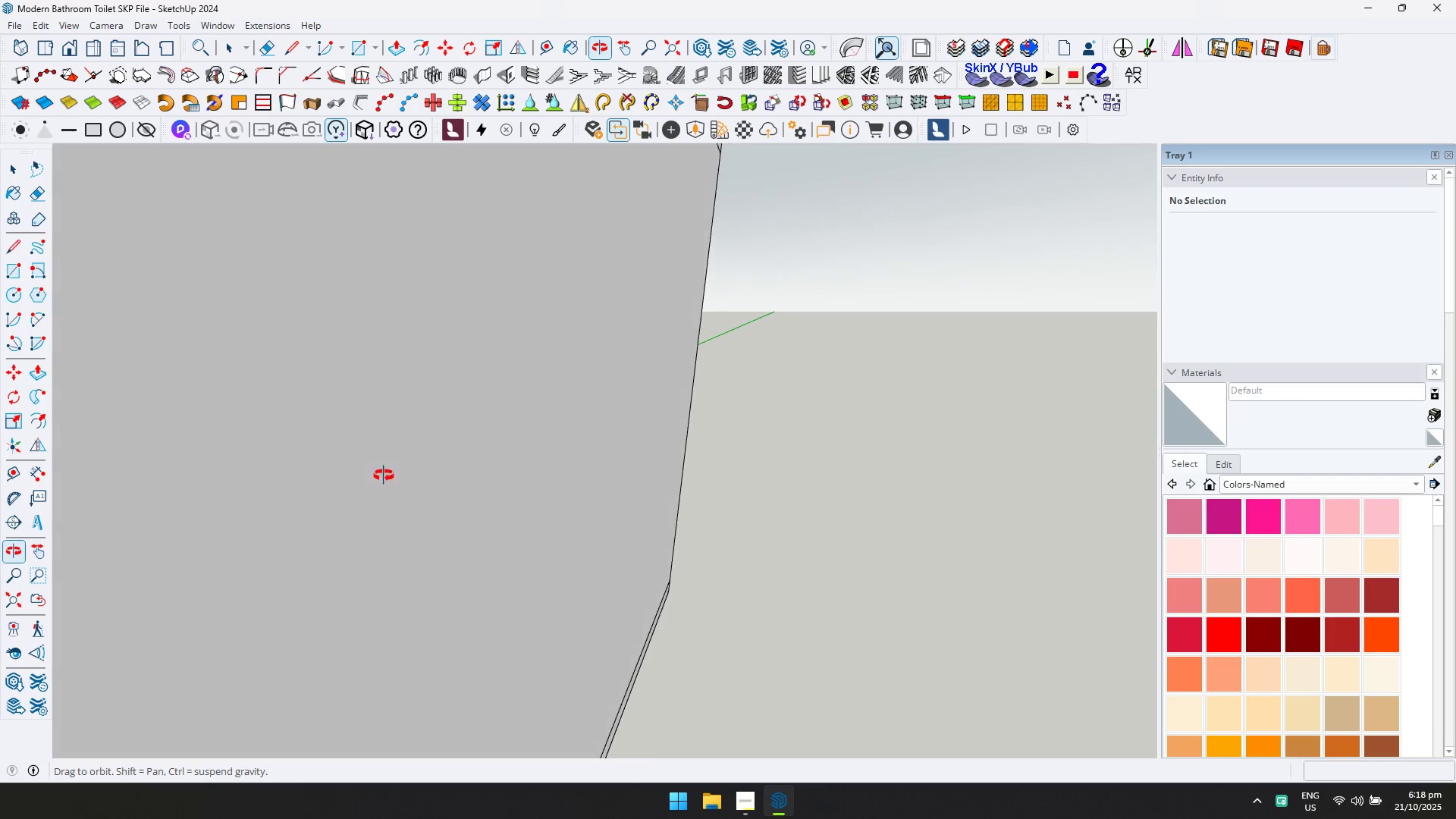 
type(ty)
 